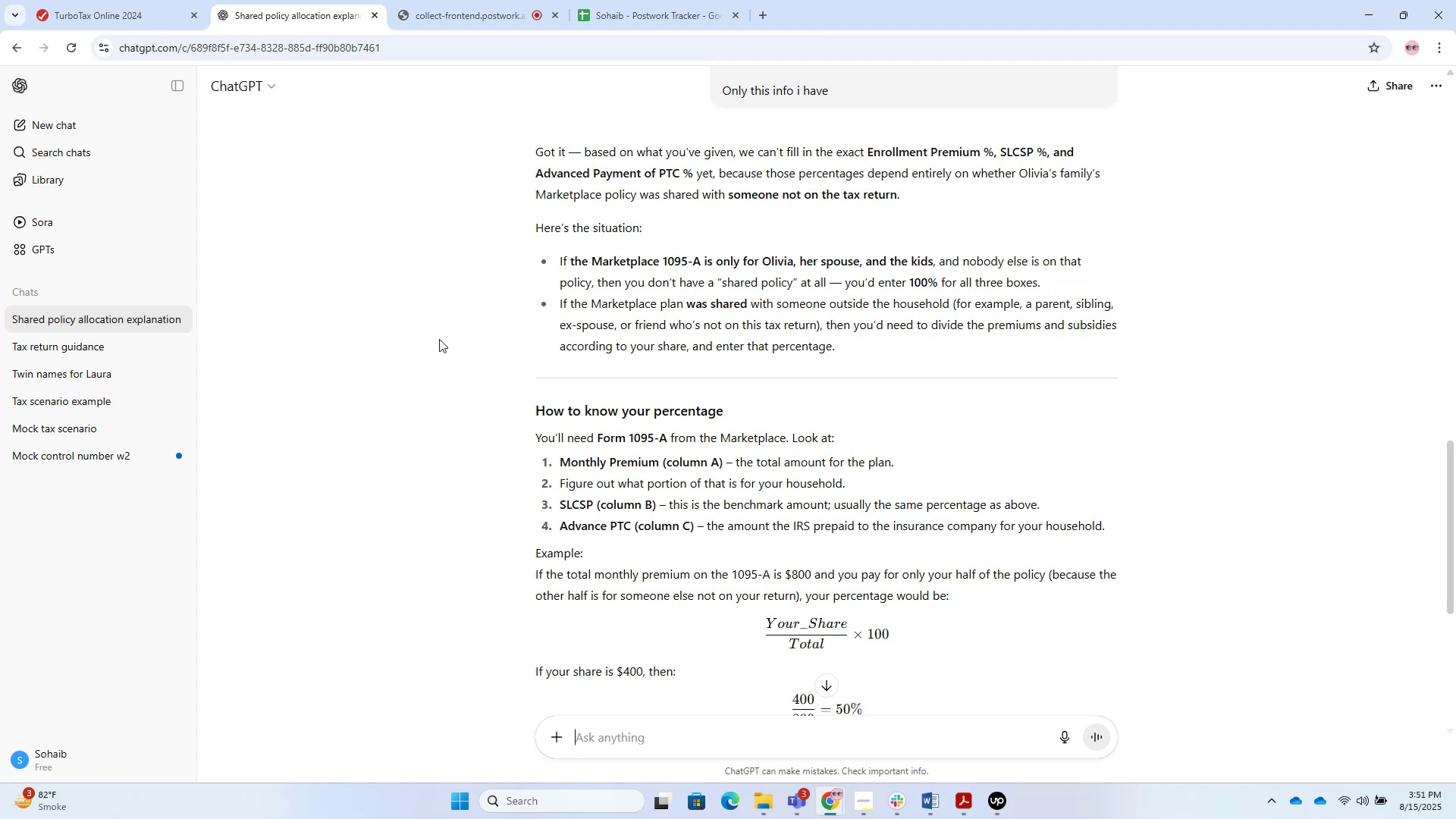 
wait(21.28)
 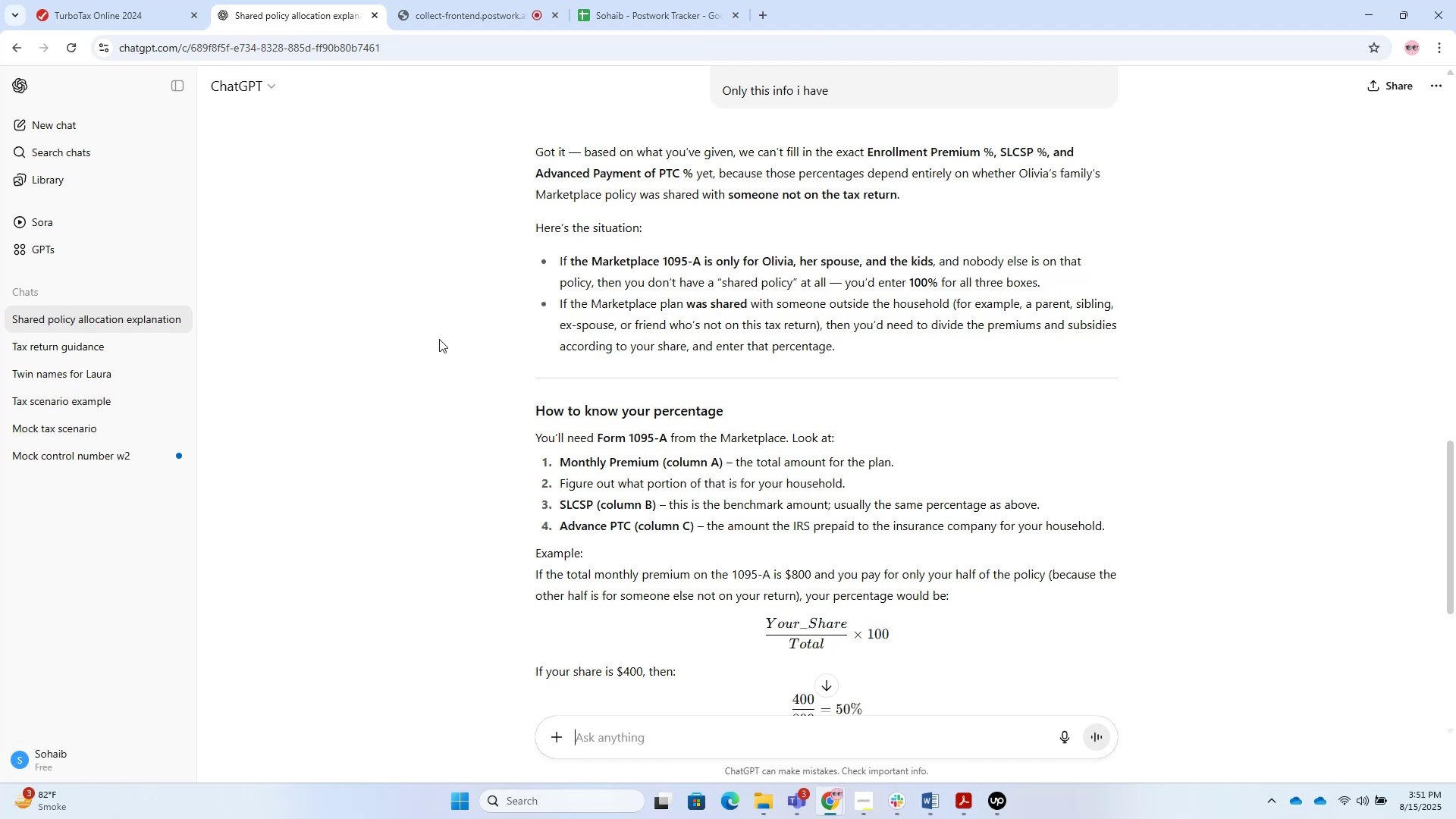 
scroll: coordinate [792, 588], scroll_direction: down, amount: 7.0
 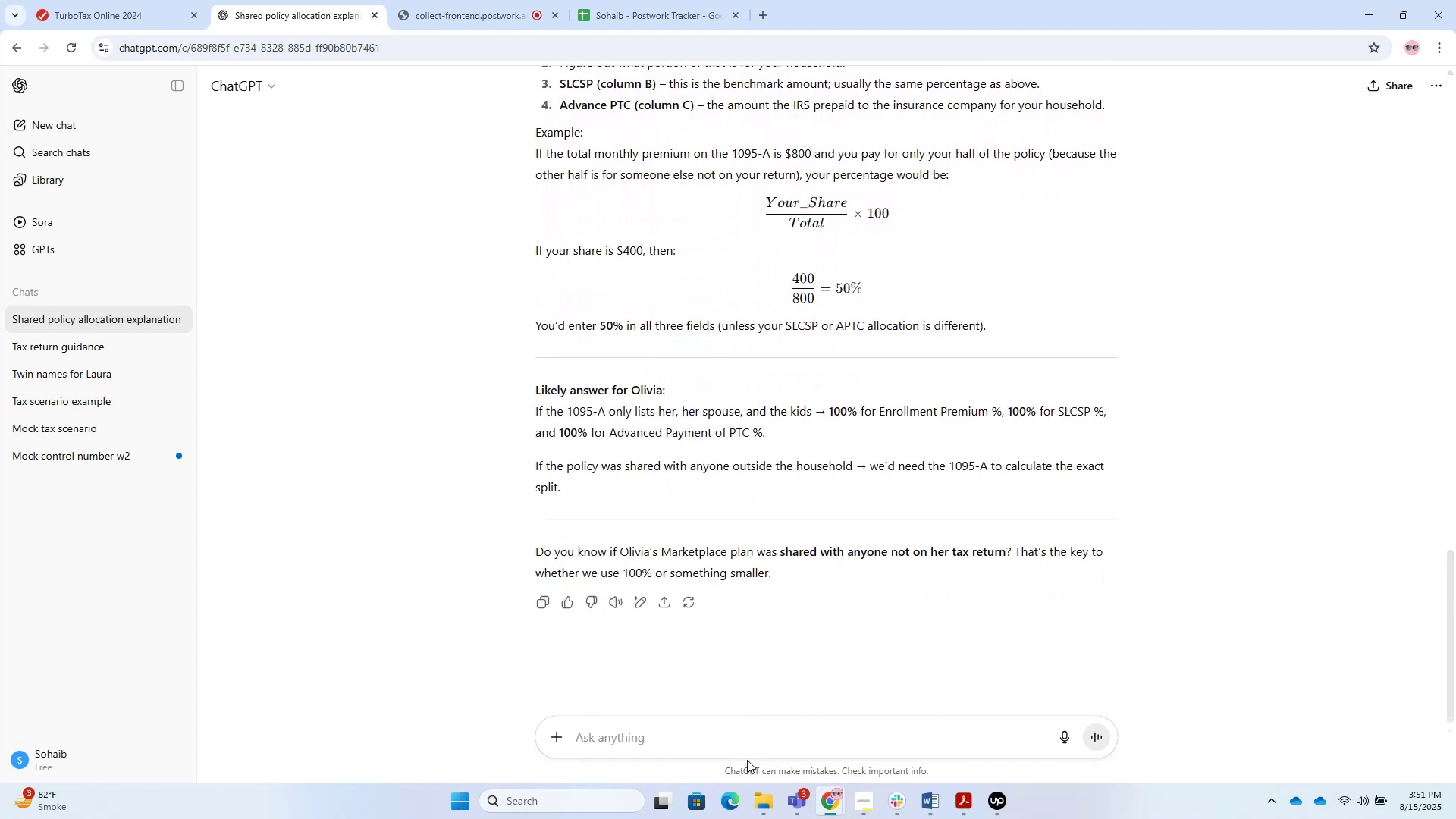 
double_click([748, 751])
 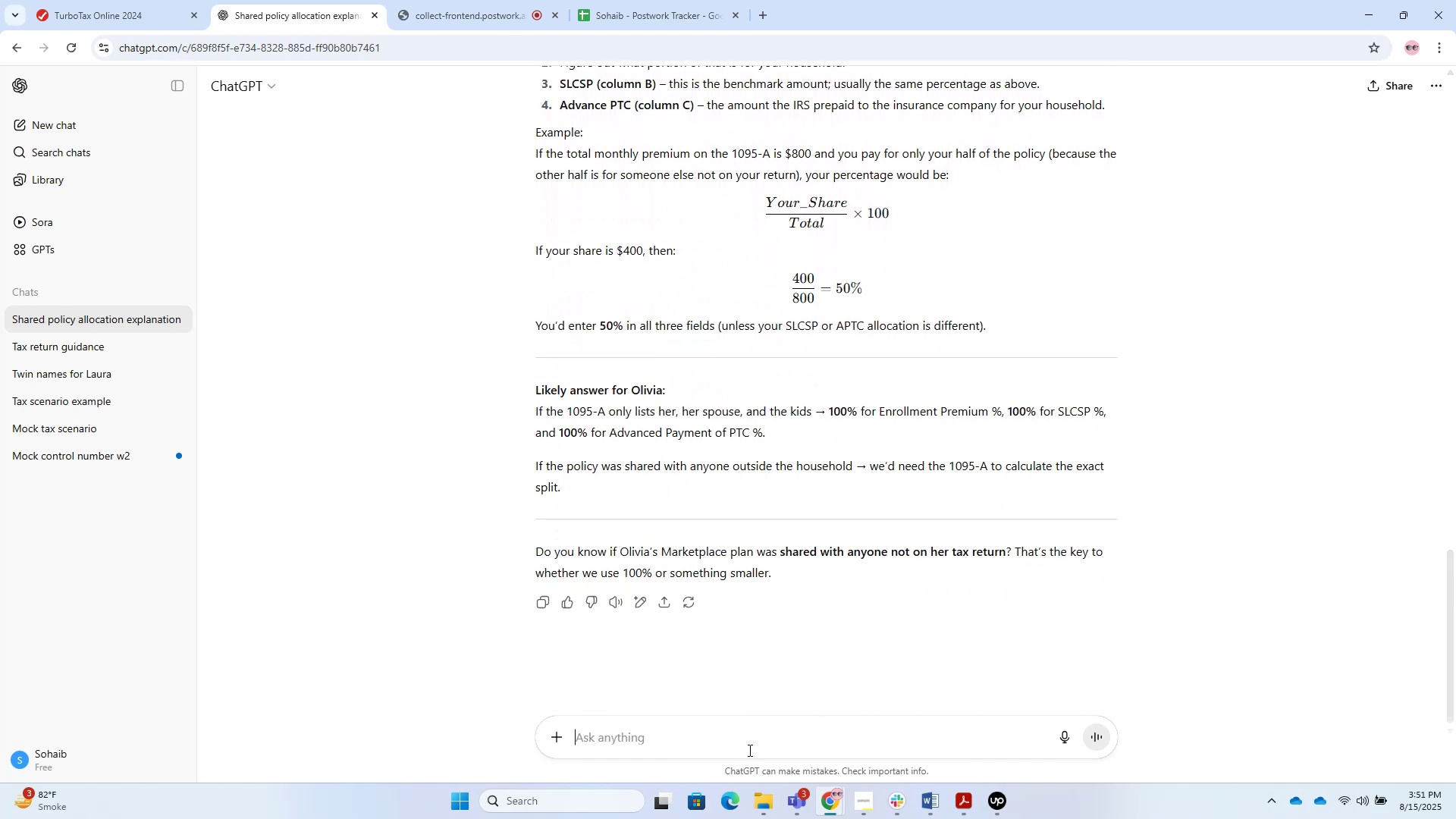 
type(its )
 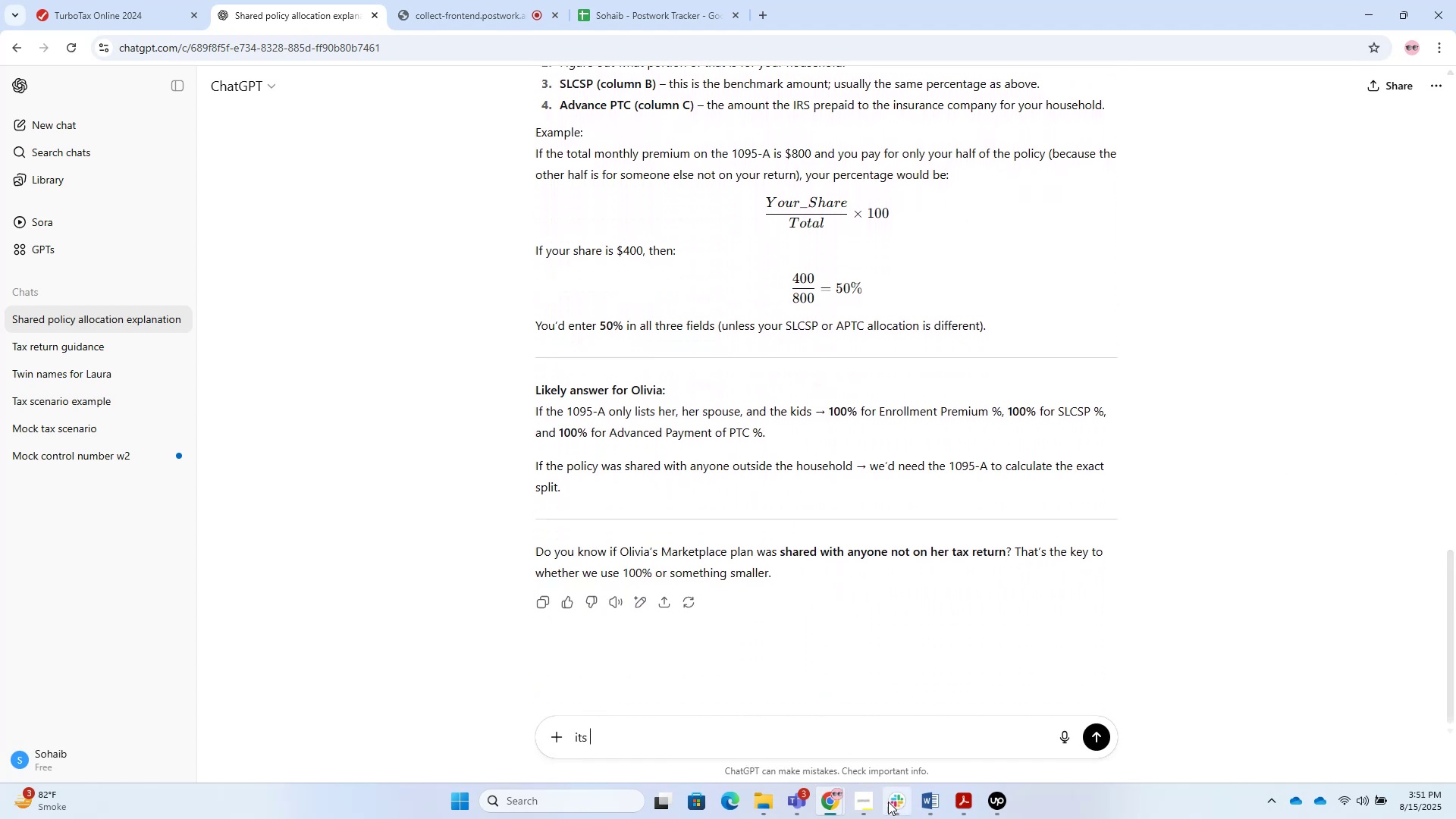 
left_click([953, 792])
 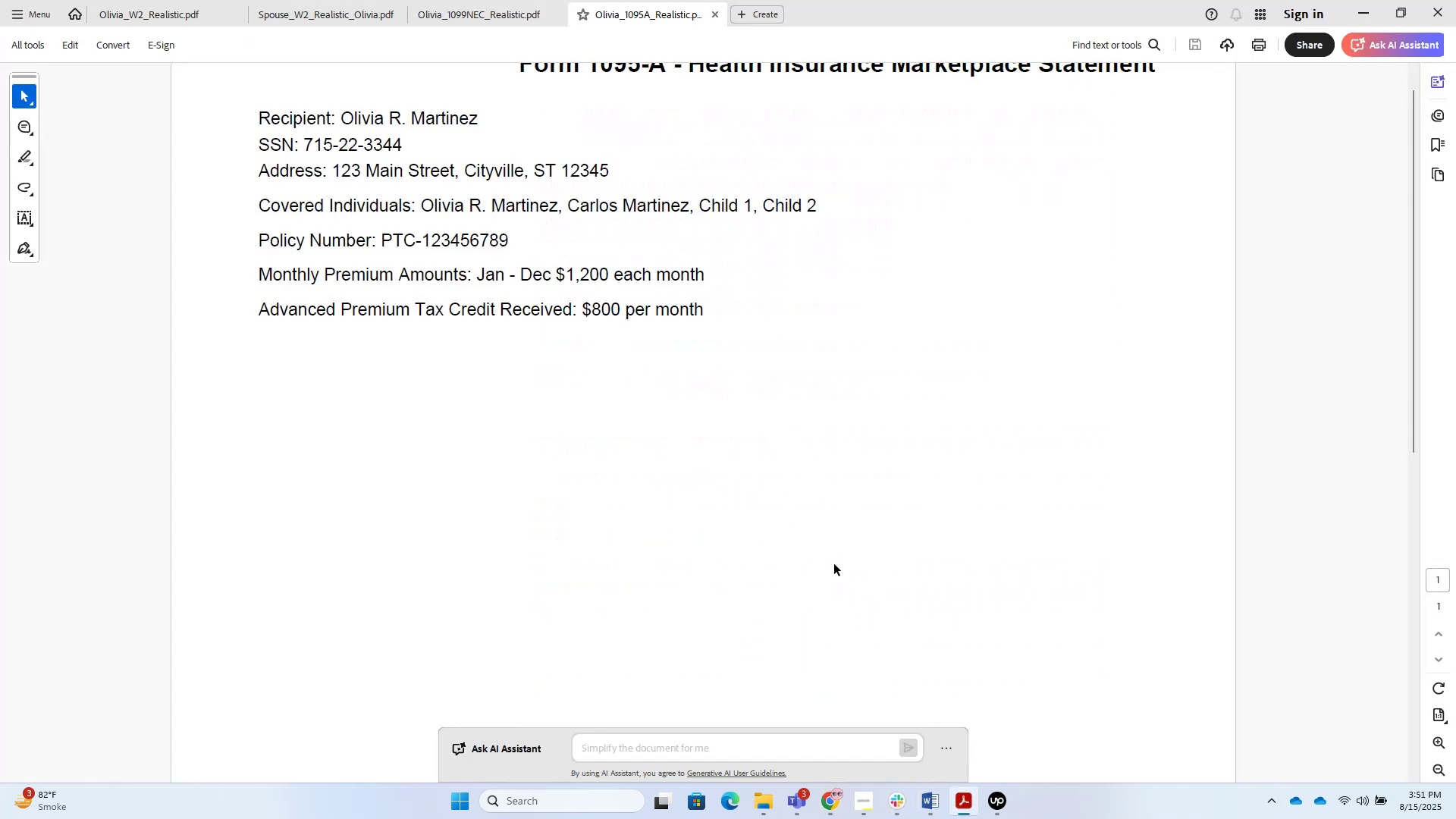 
left_click_drag(start_coordinate=[867, 398], to_coordinate=[127, 76])
 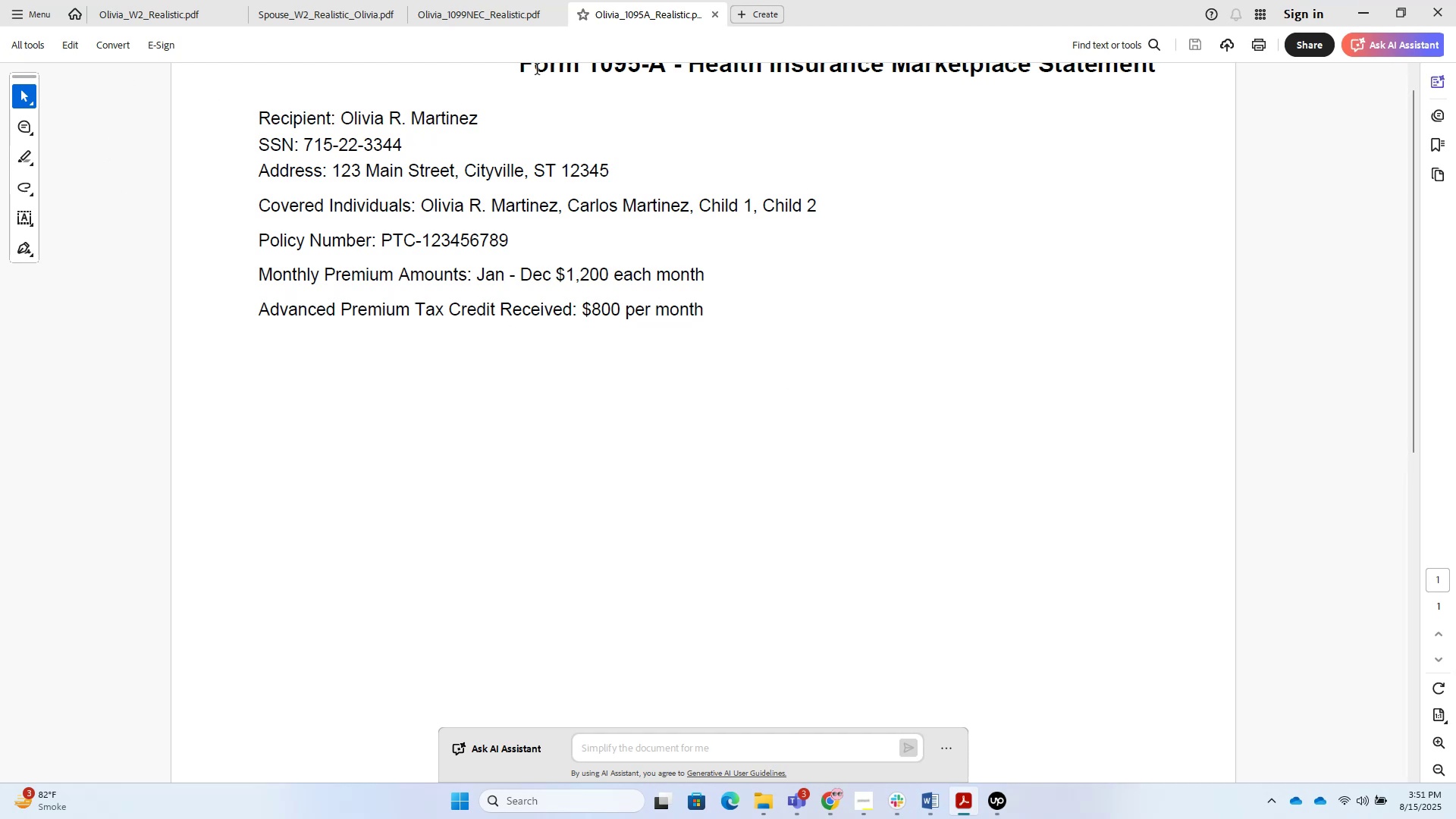 
left_click_drag(start_coordinate=[522, 70], to_coordinate=[757, 397])
 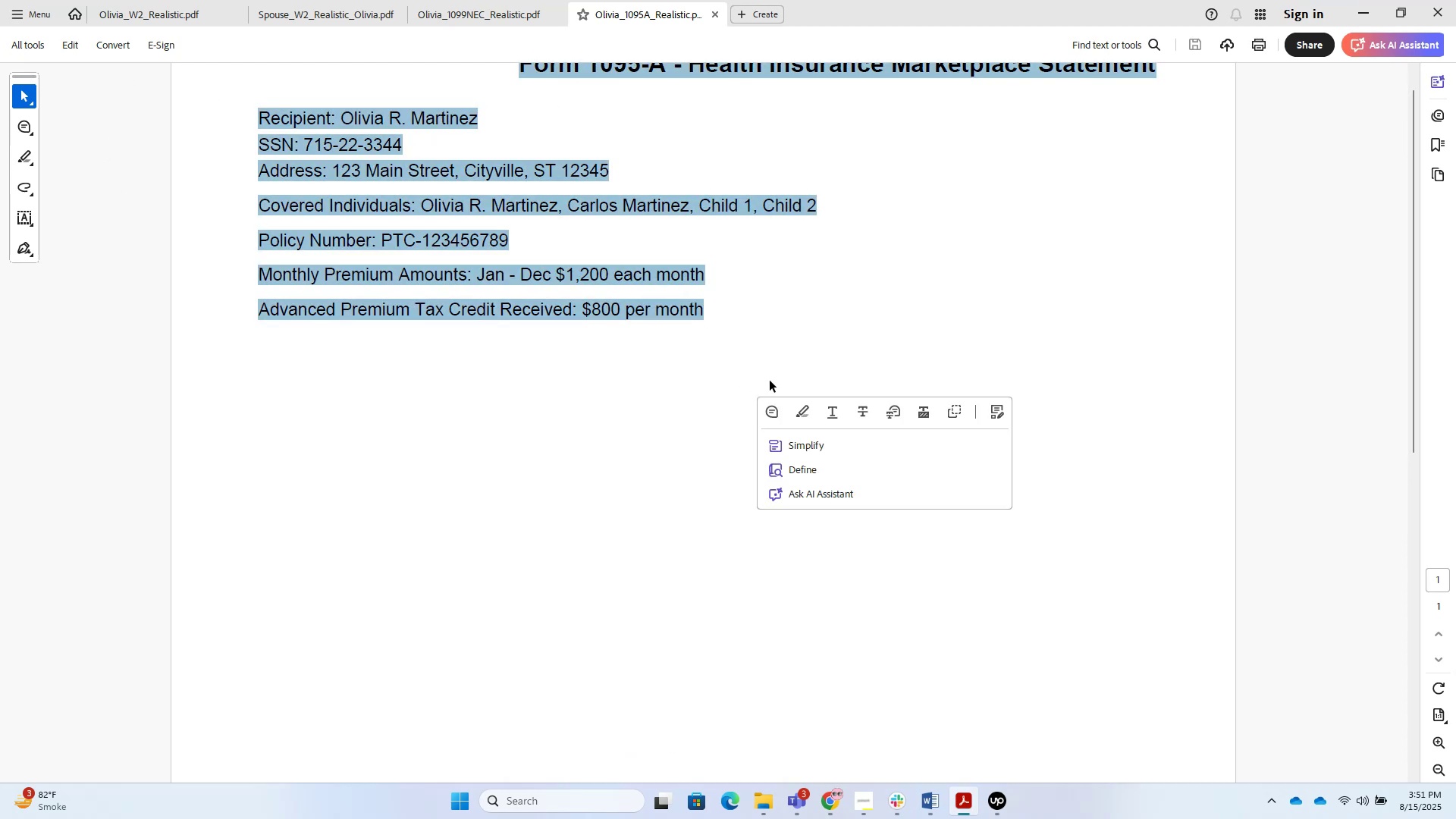 
key(Control+C)
 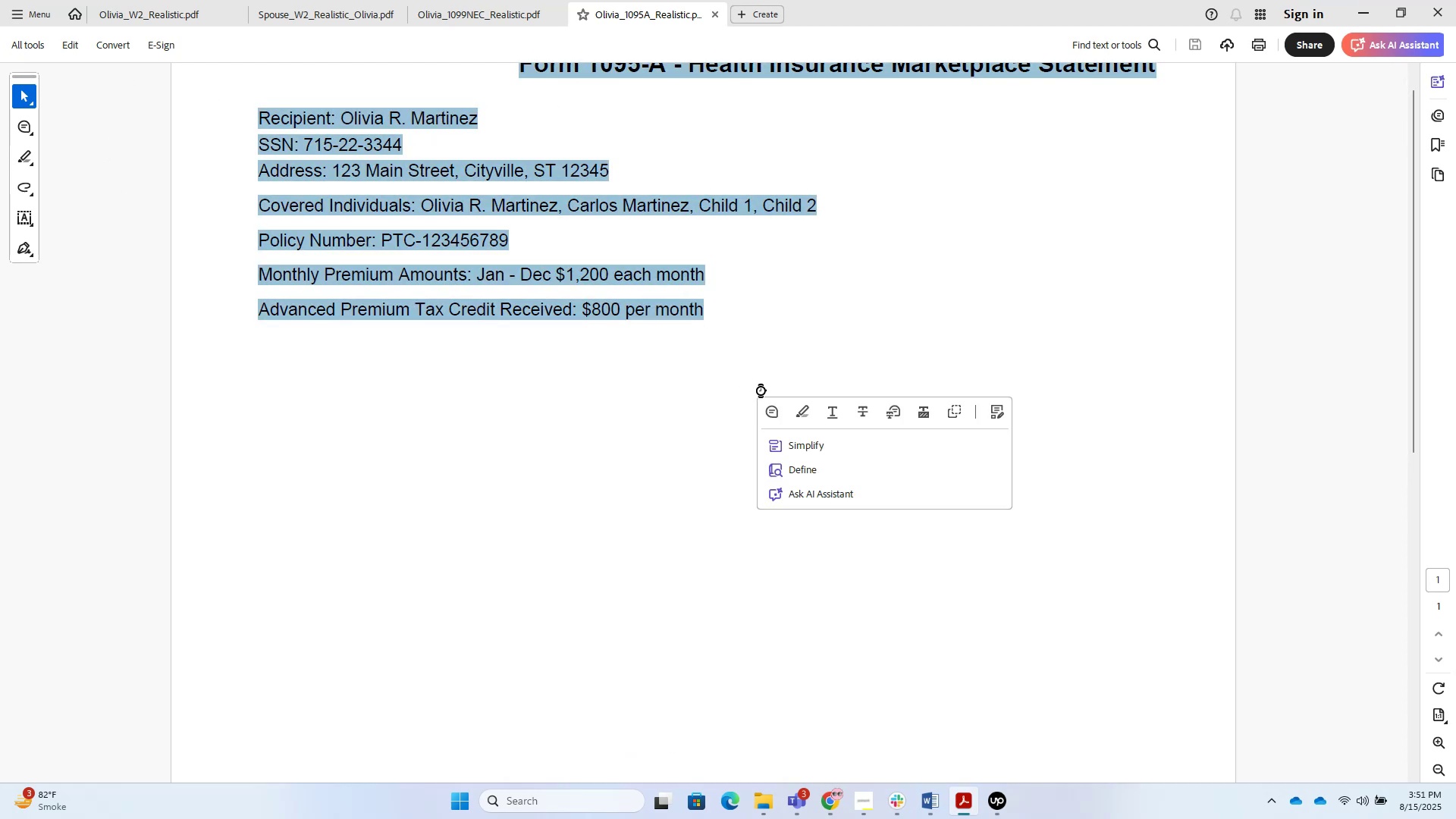 
key(Control+C)
 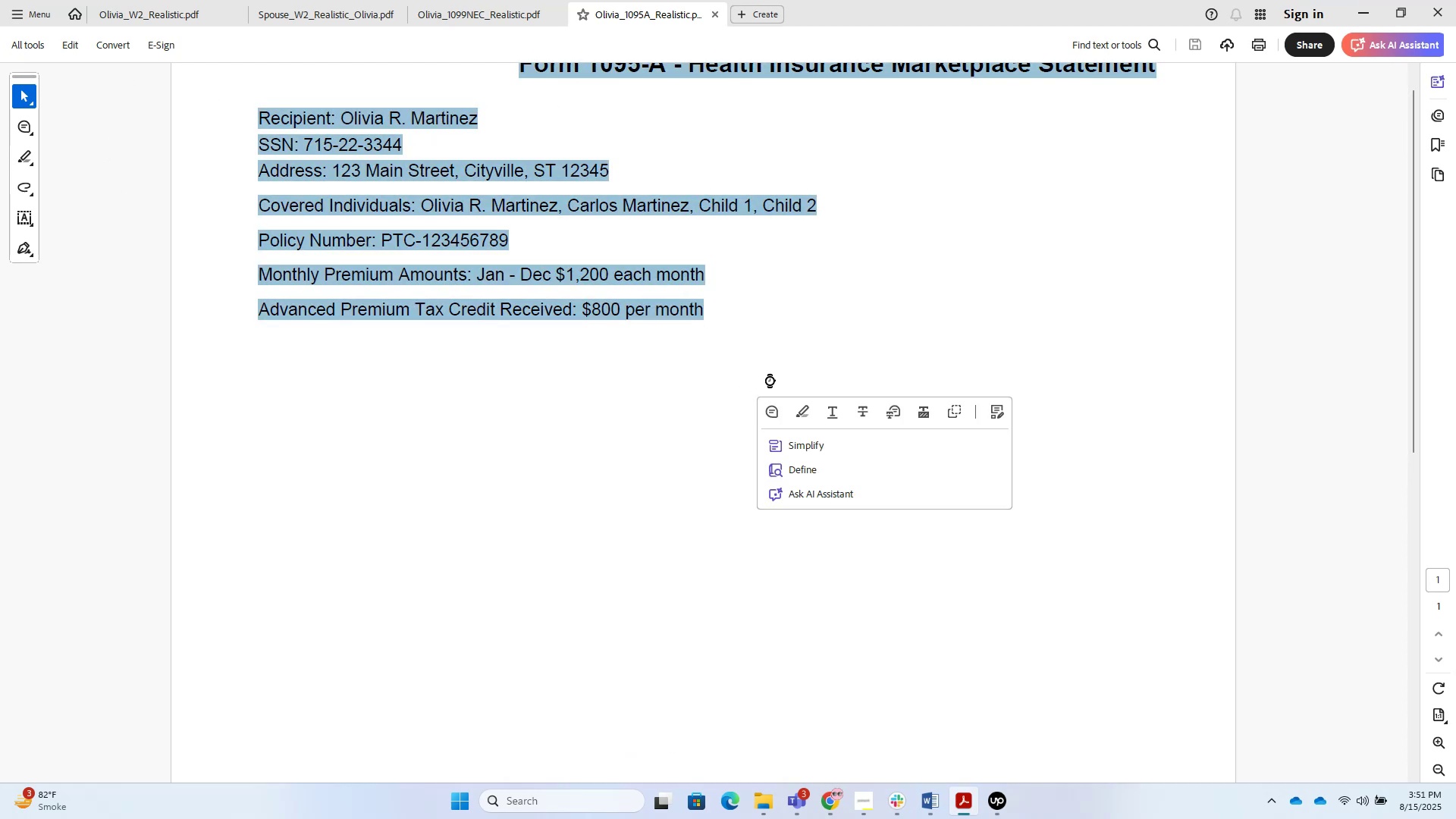 
key(Control+C)
 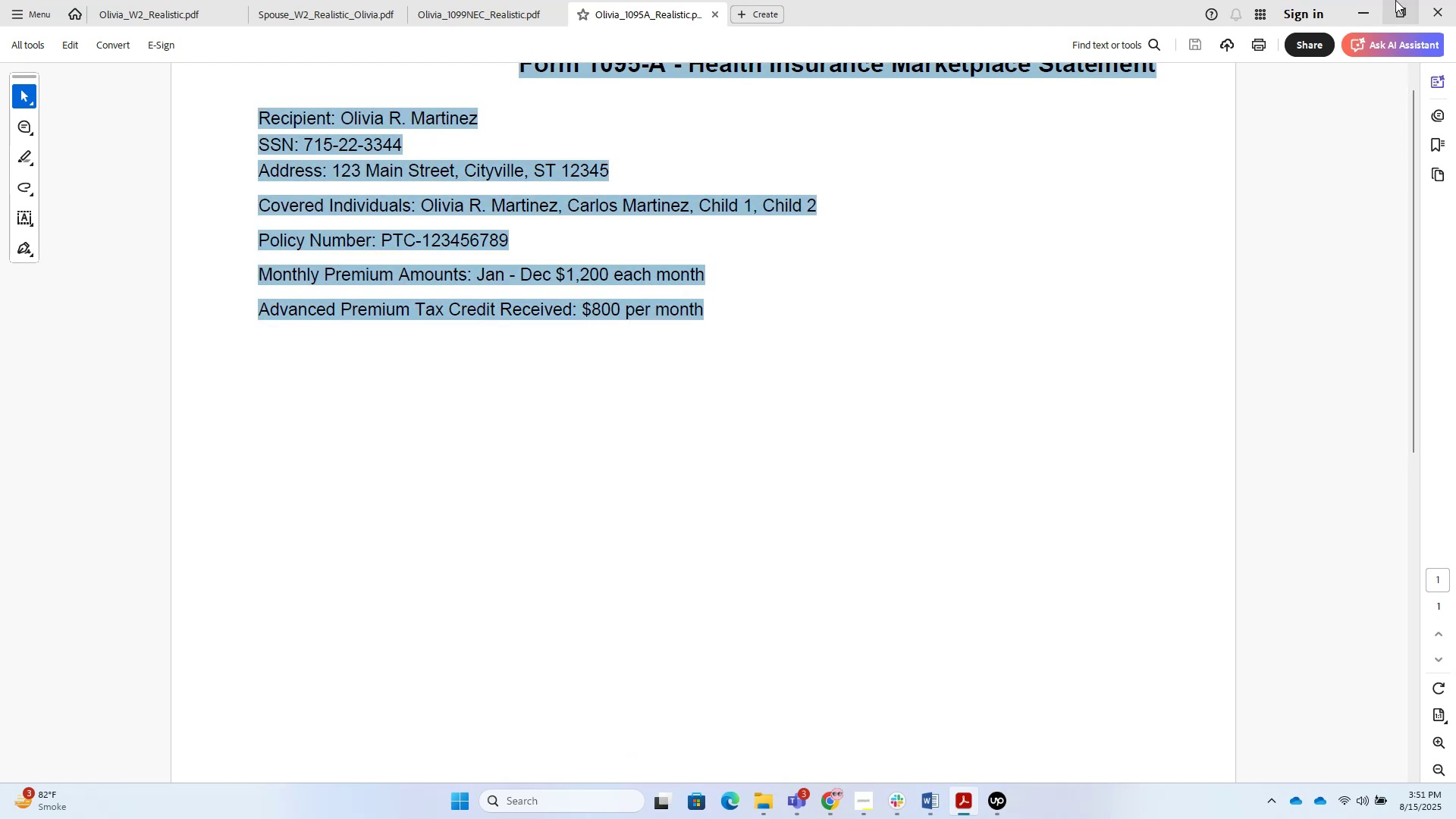 
left_click([1354, 0])
 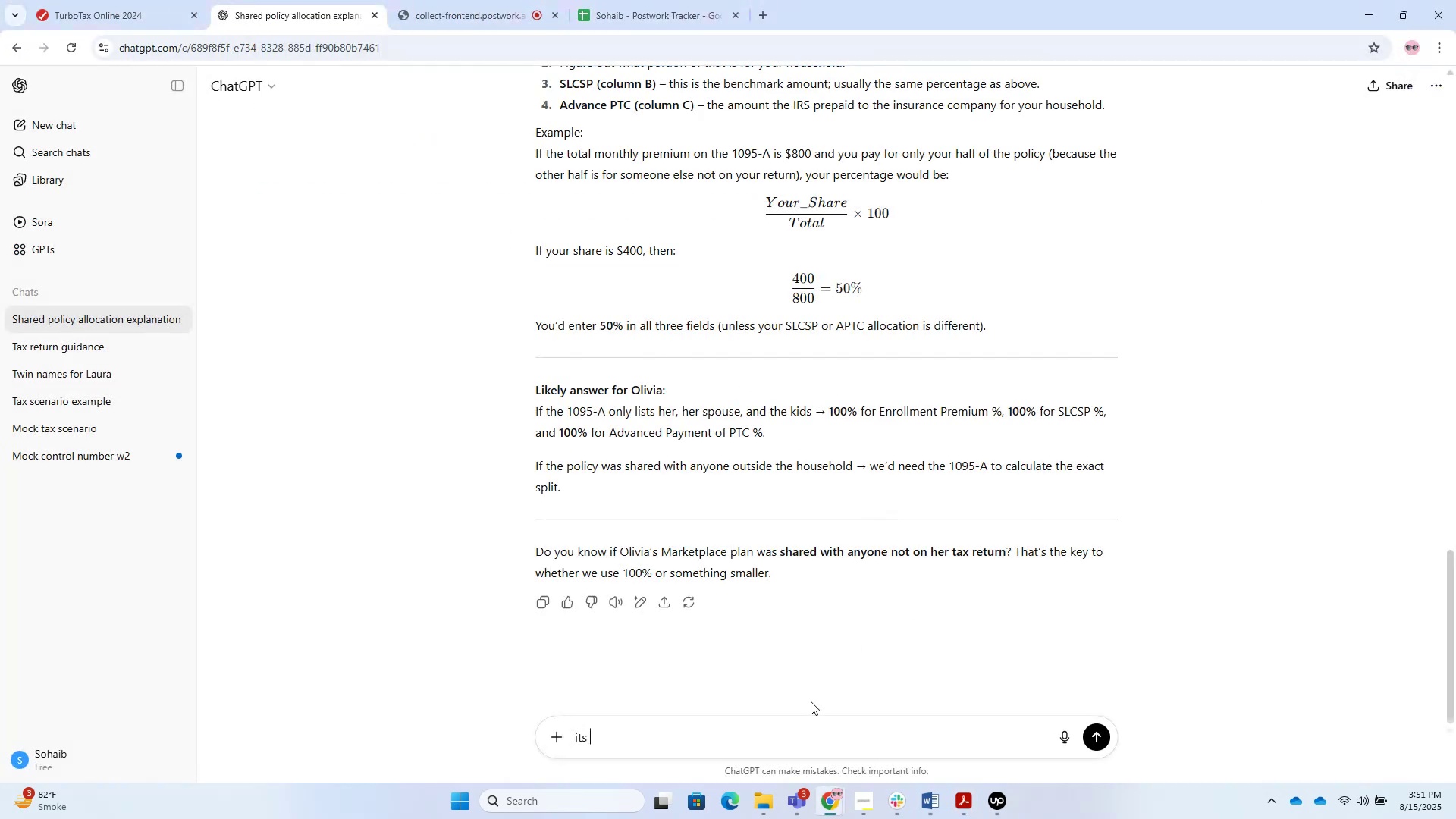 
left_click([808, 737])
 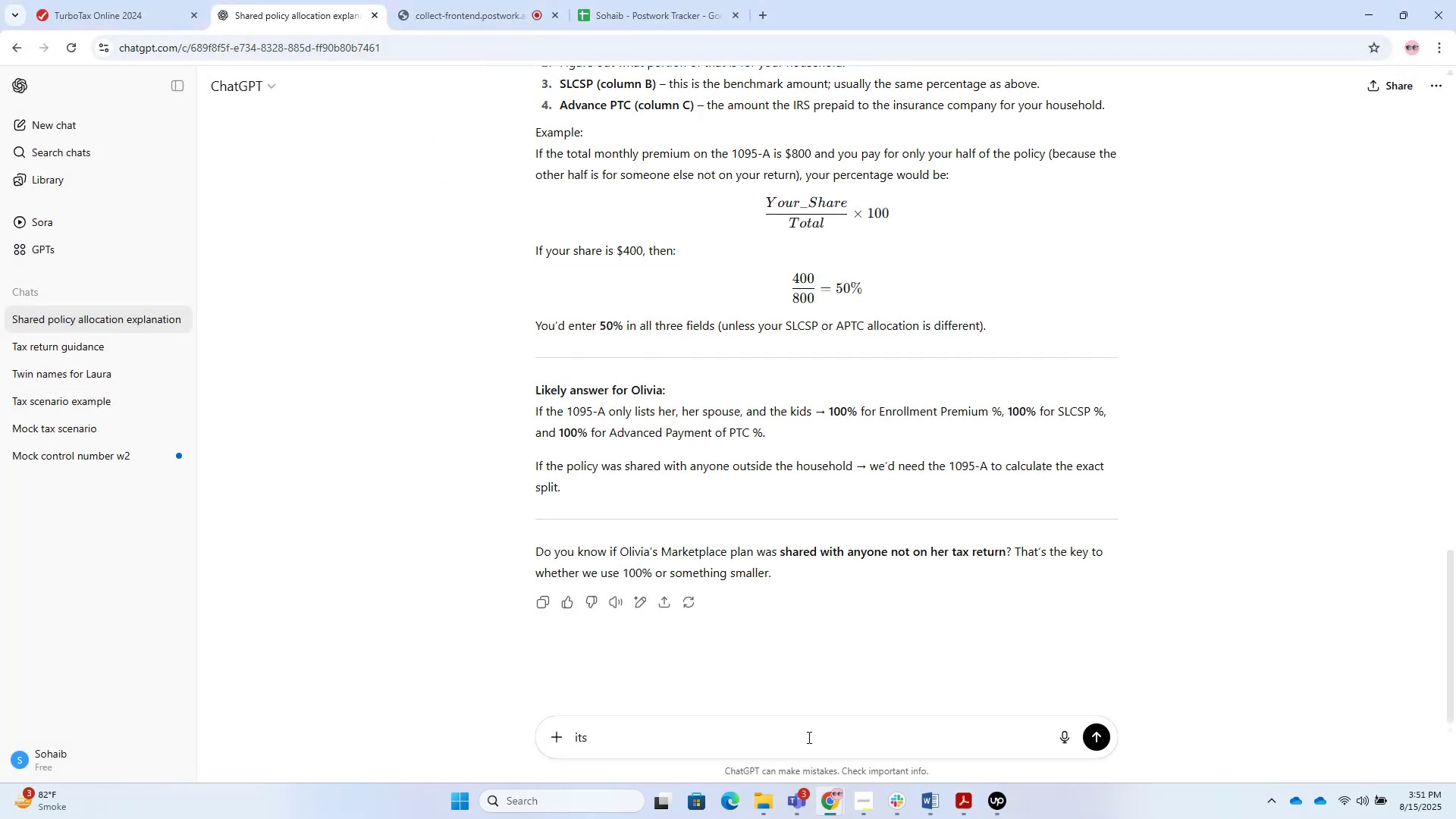 
key(Control+V)
 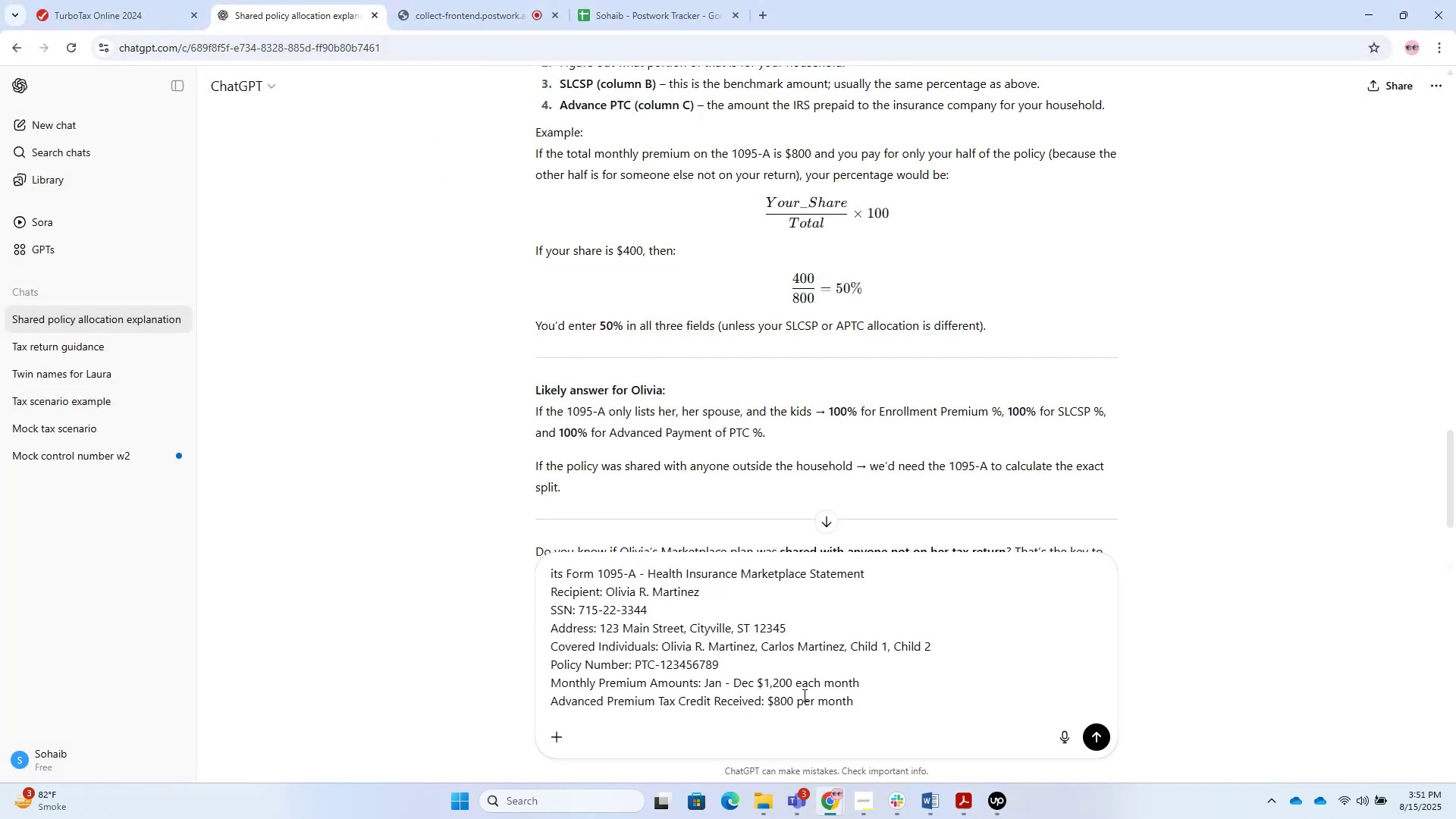 
key(NumpadEnter)
 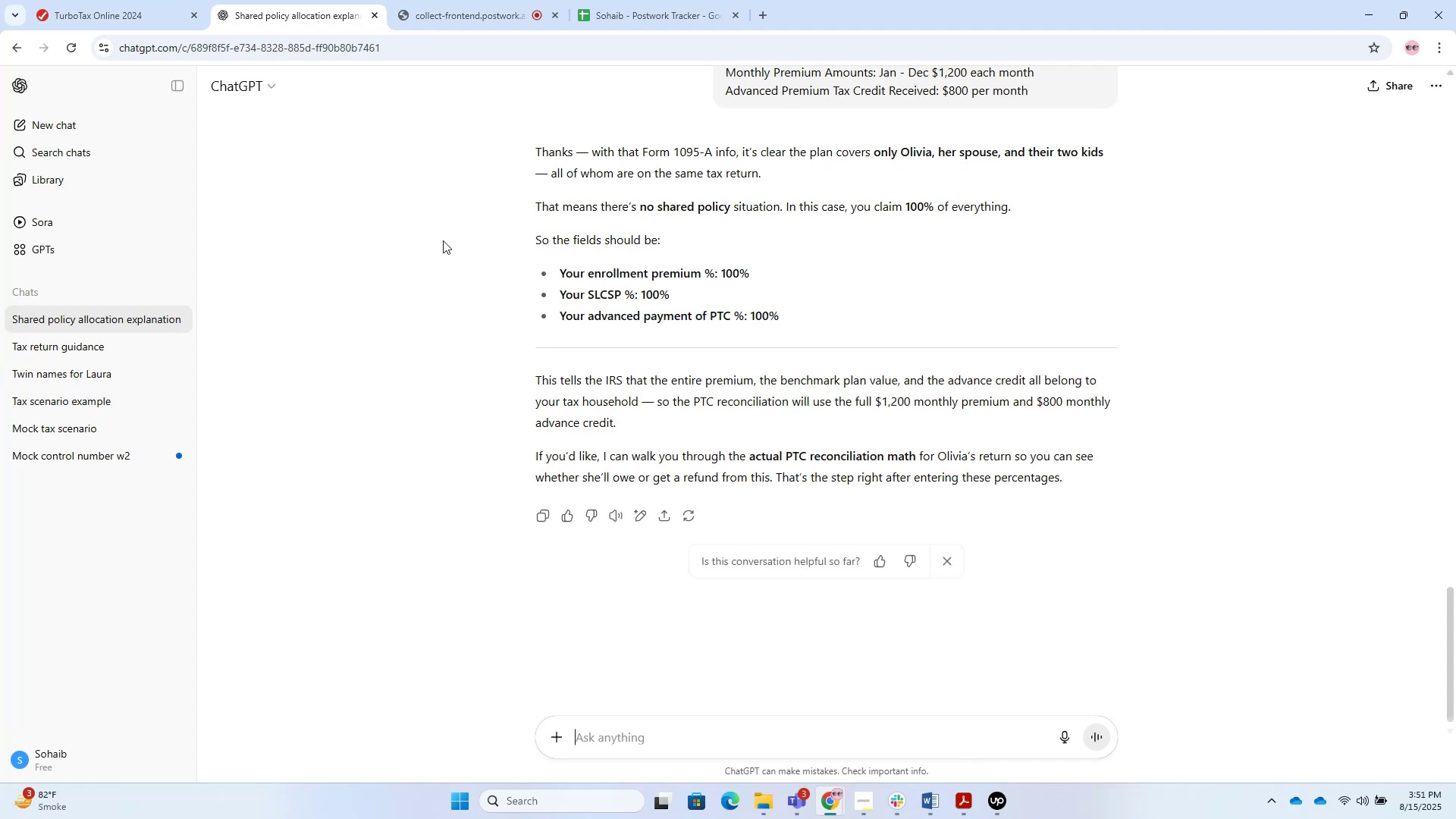 
wait(17.21)
 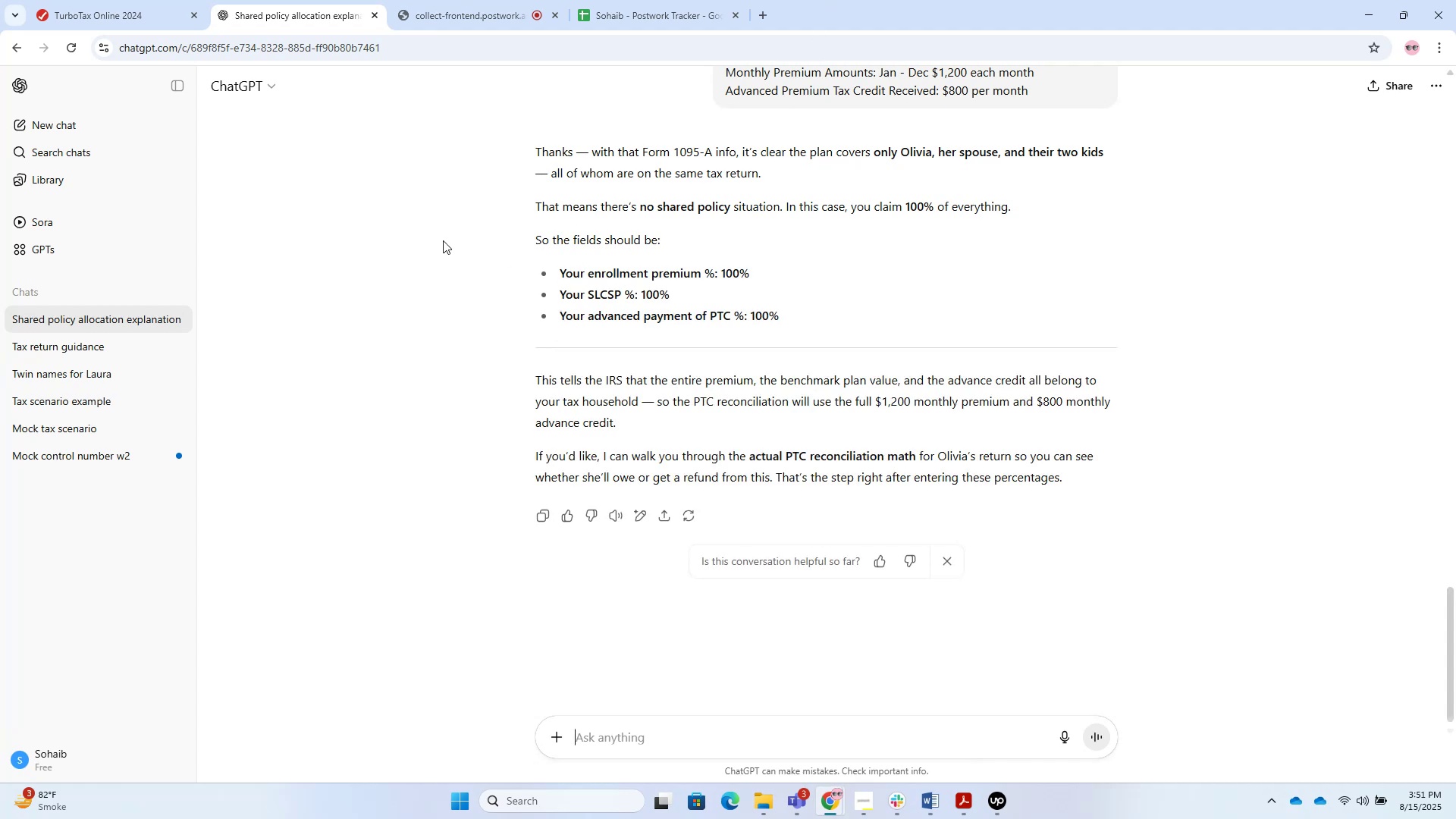 
left_click([33, 0])
 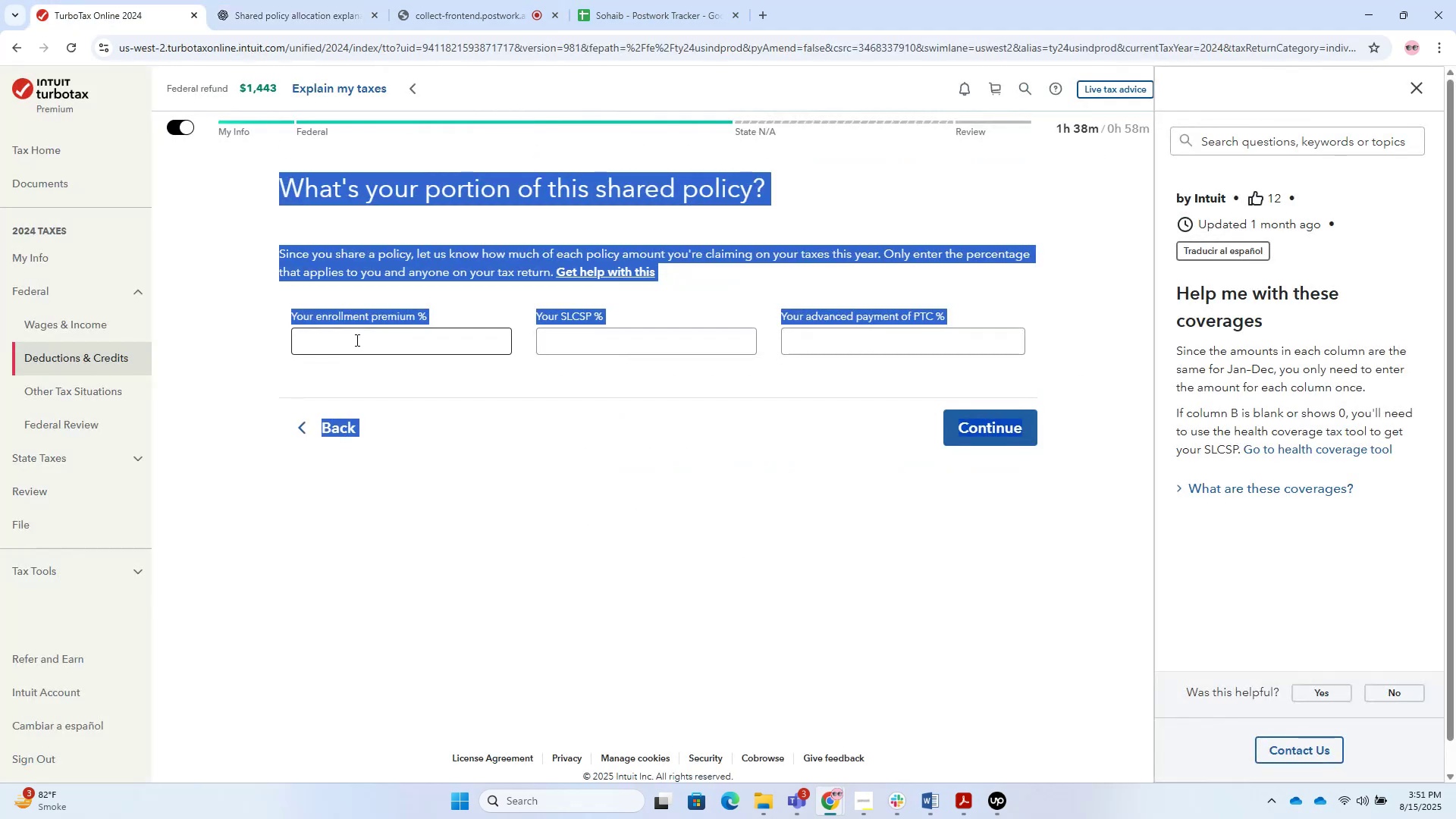 
scroll: coordinate [328, 227], scroll_direction: up, amount: 3.0
 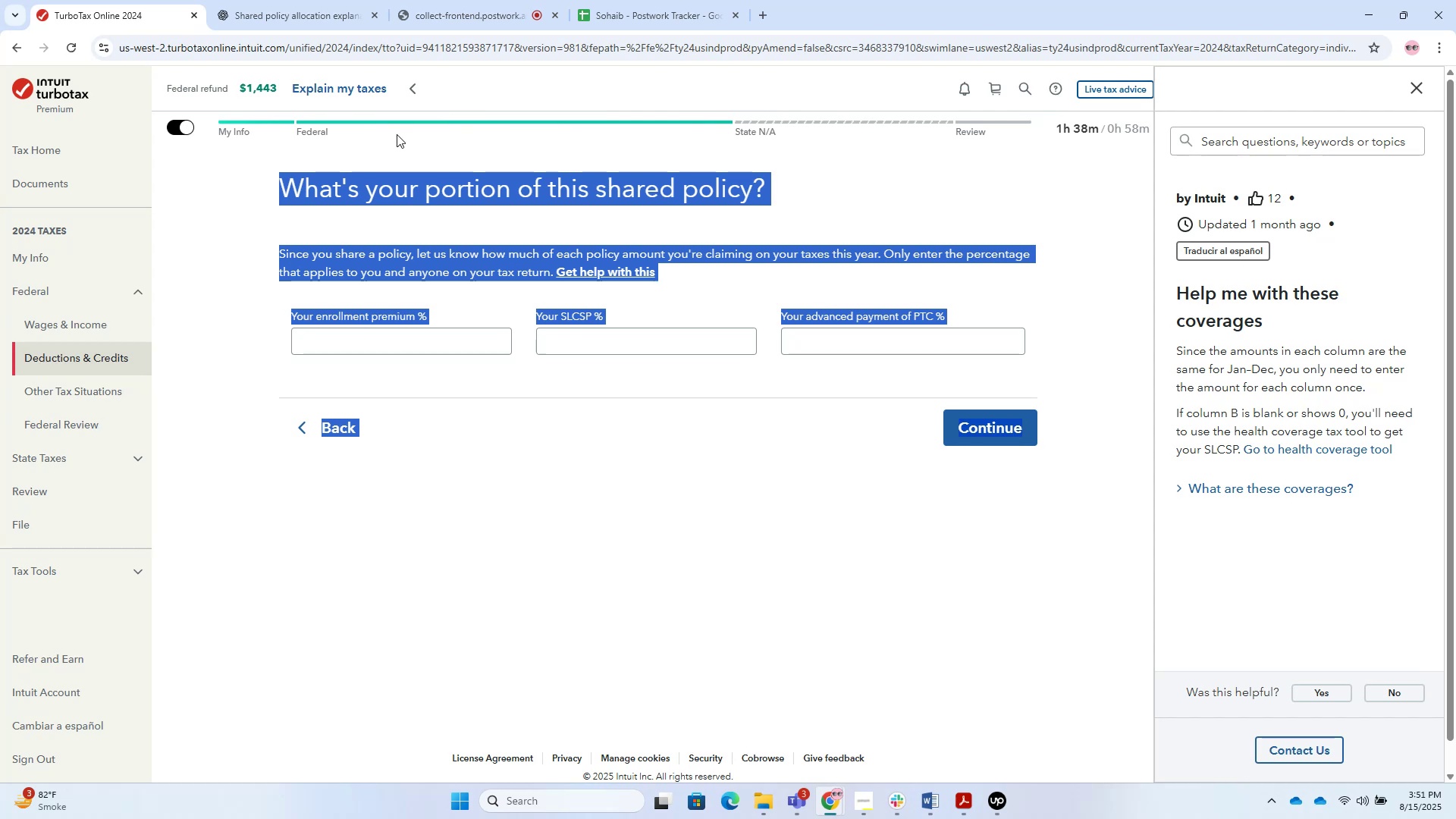 
wait(10.17)
 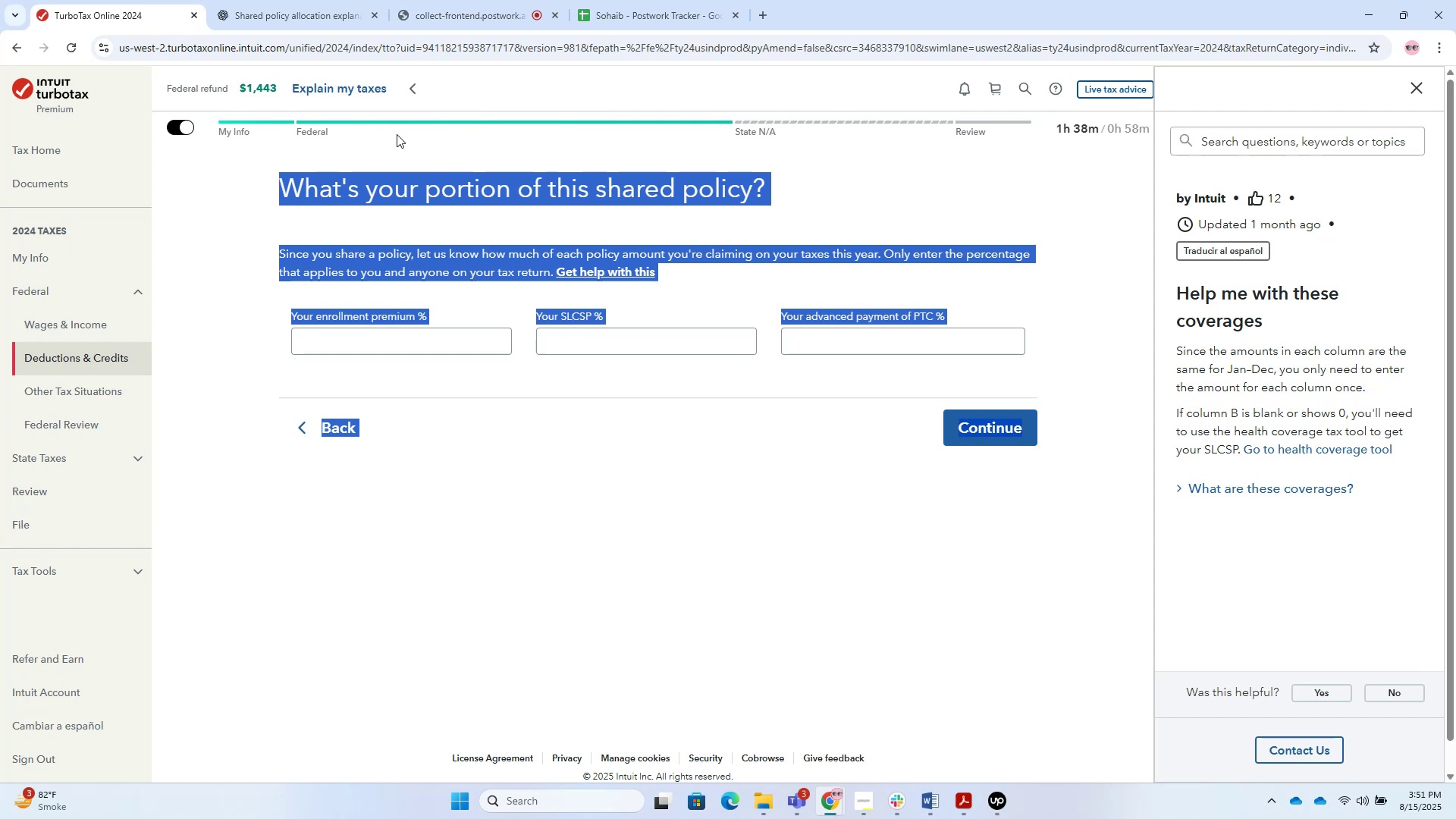 
left_click([286, 469])
 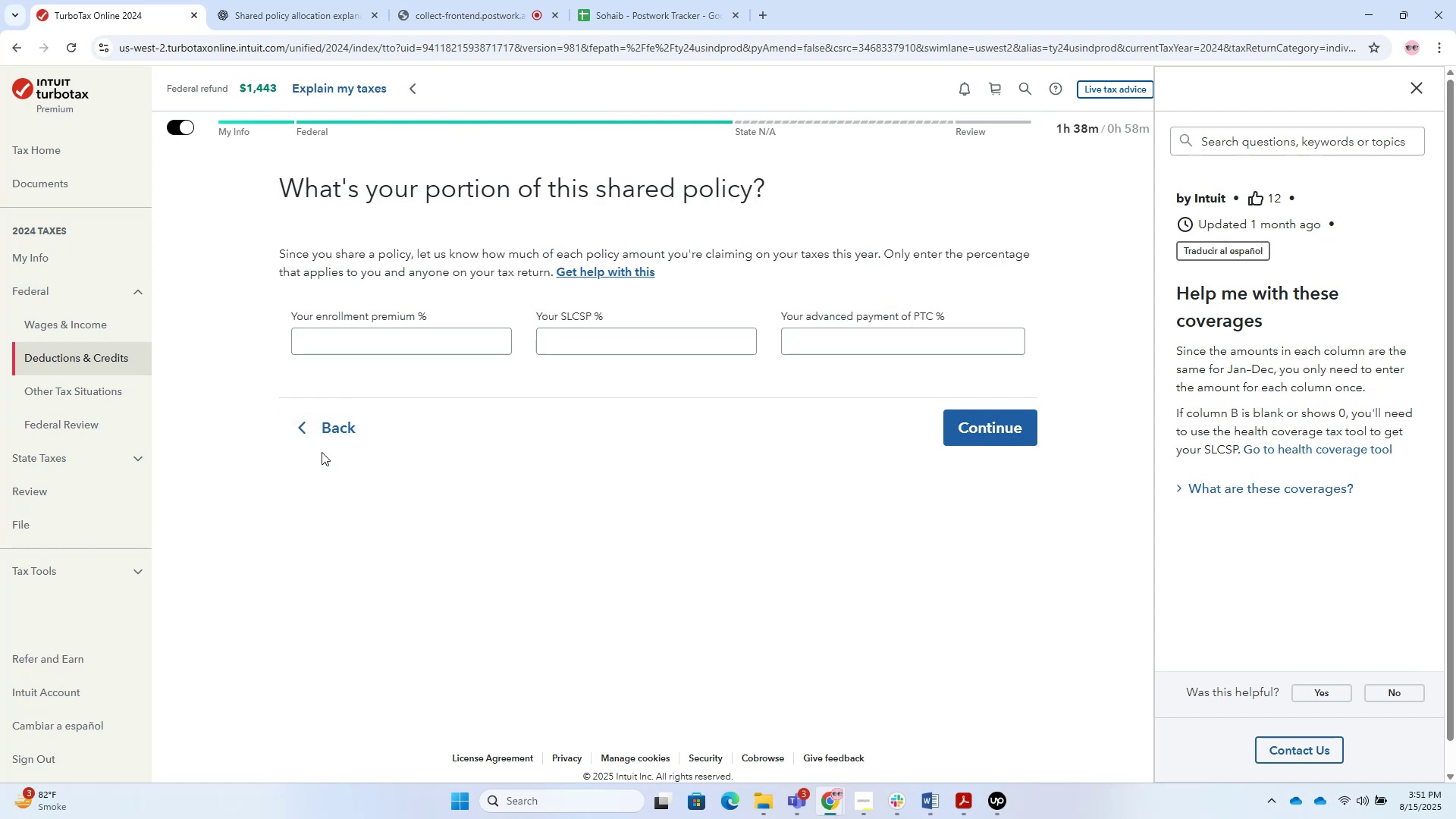 
left_click([307, 434])
 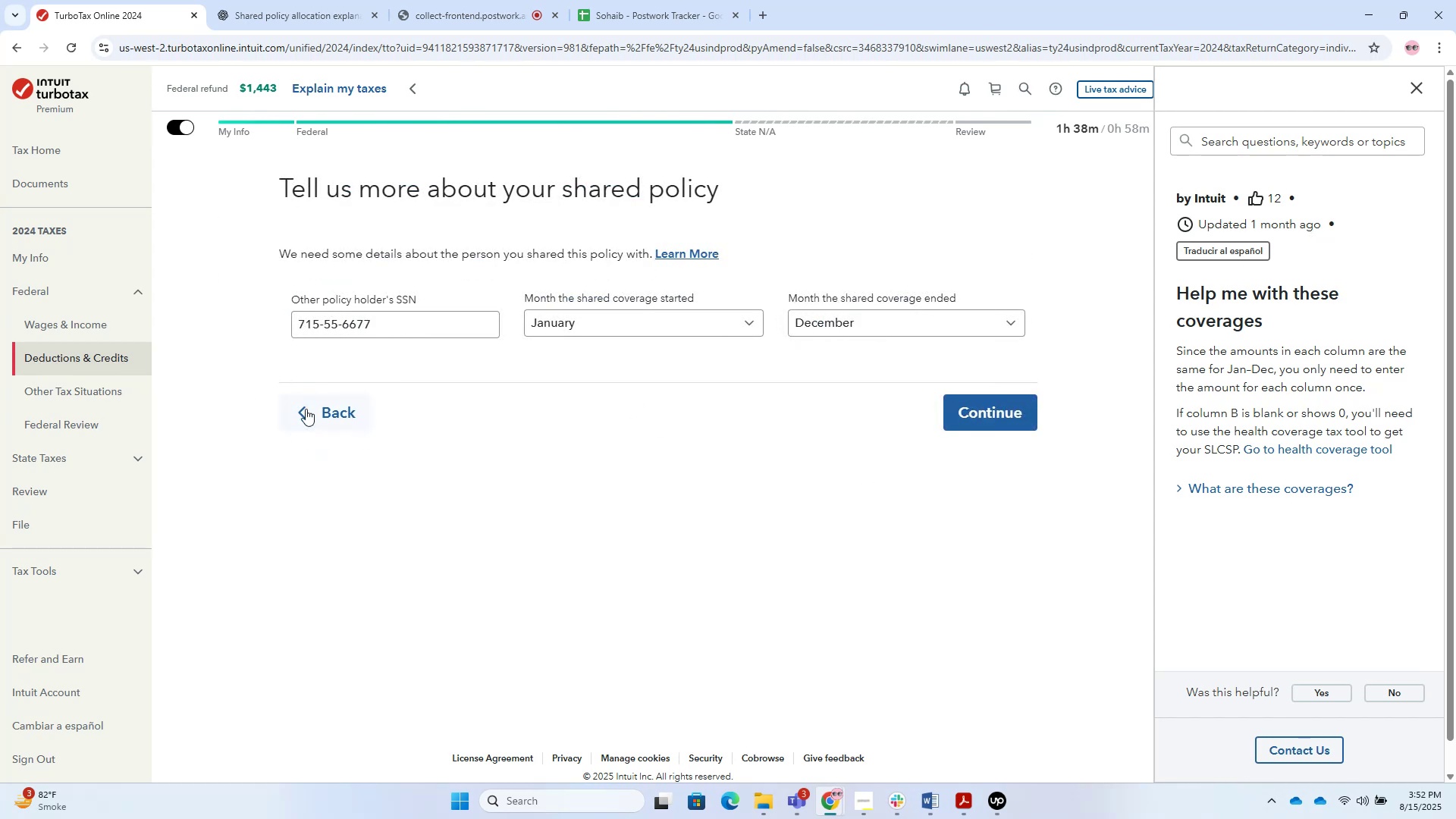 
left_click([304, 405])
 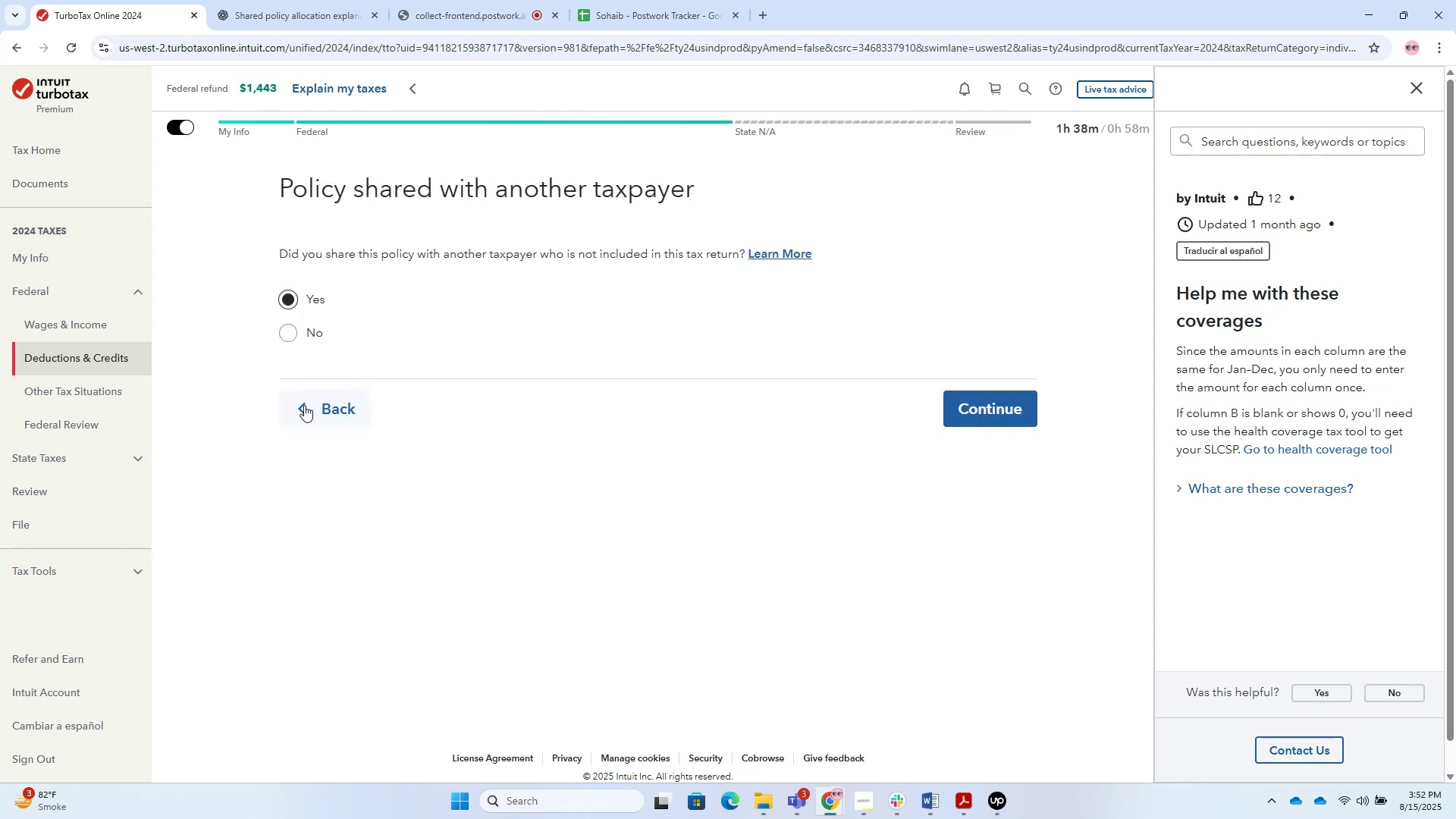 
left_click_drag(start_coordinate=[401, 334], to_coordinate=[279, 195])
 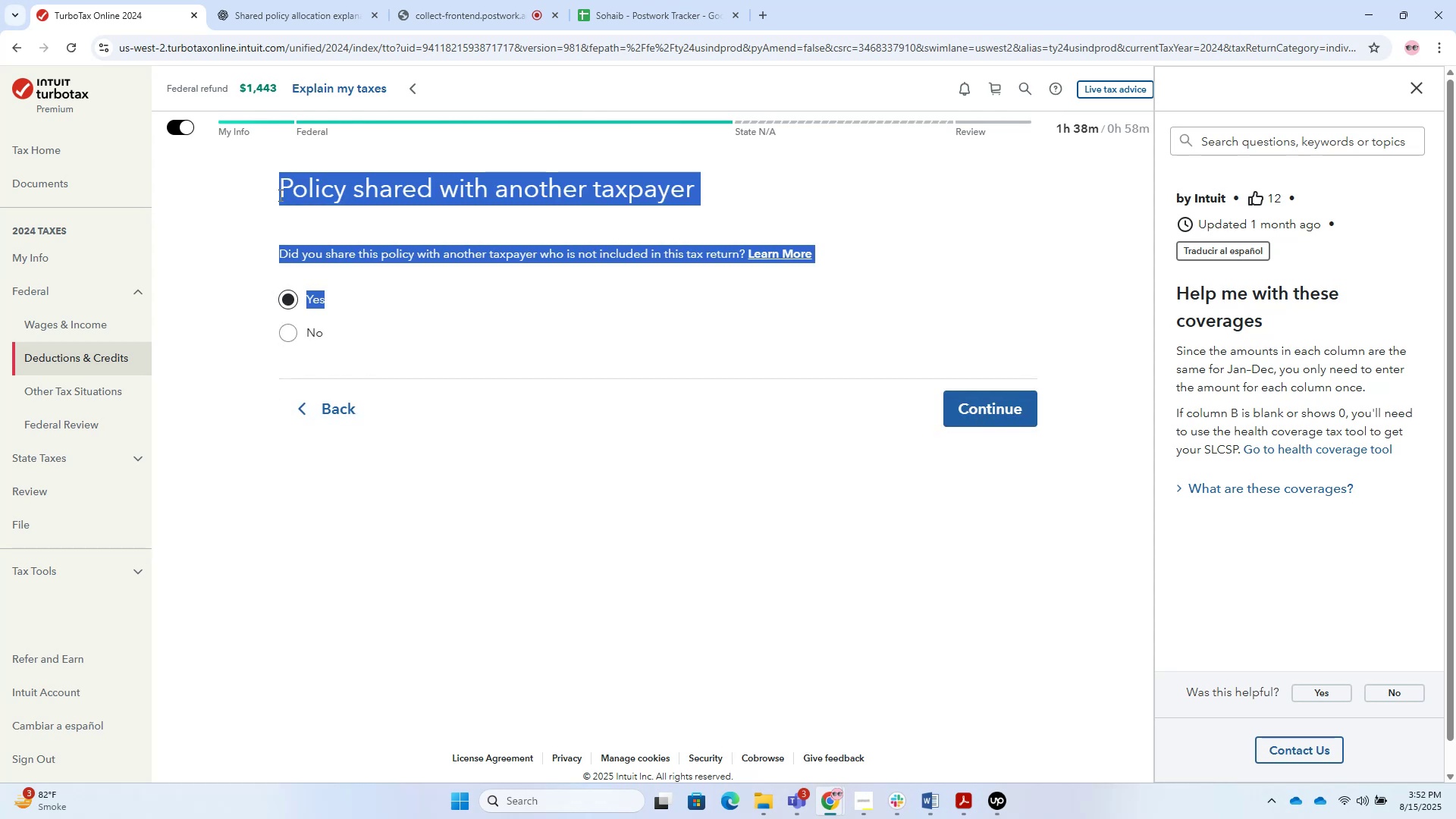 
hold_key(key=ControlLeft, duration=0.45)
 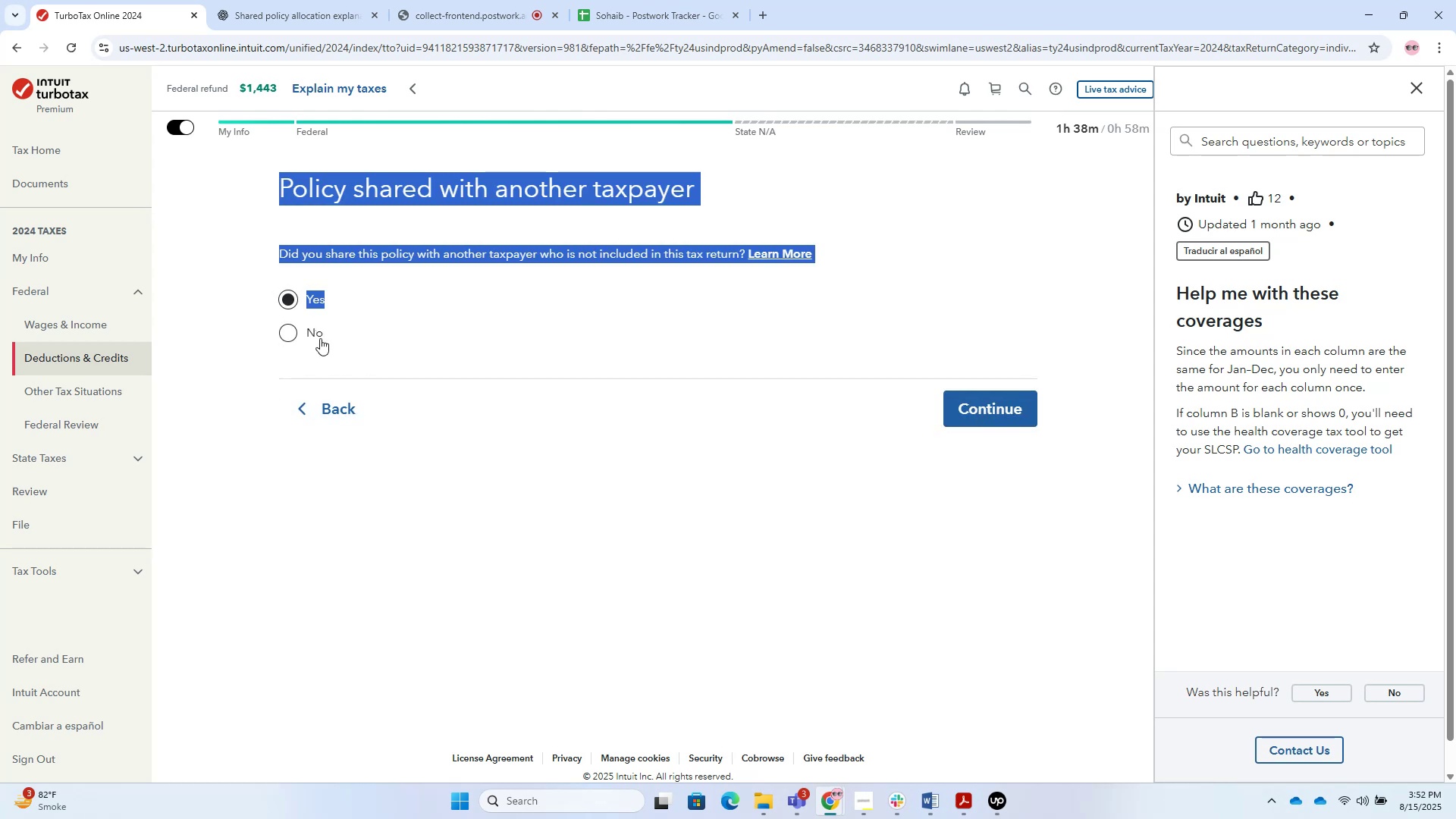 
left_click([321, 339])
 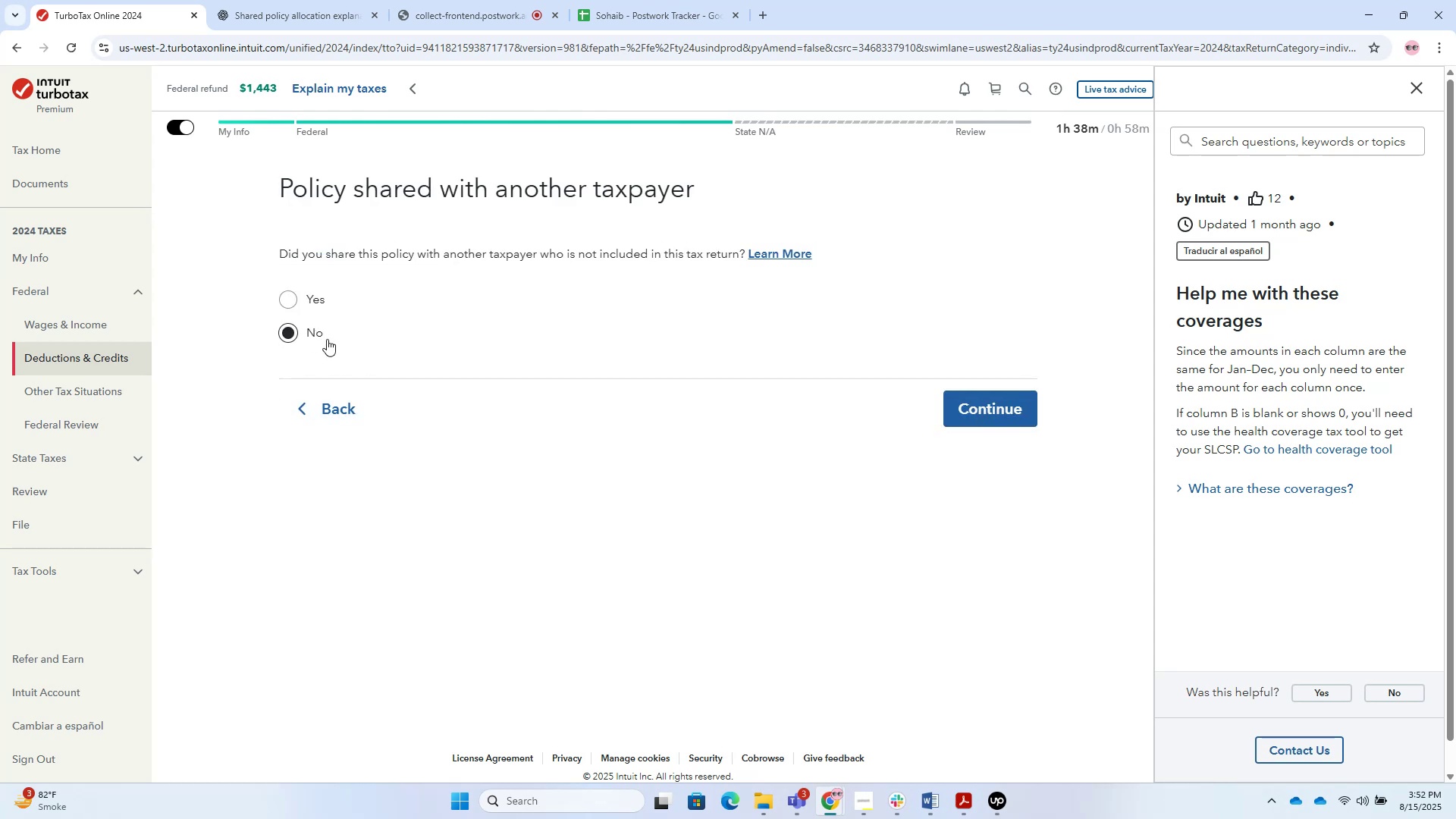 
left_click_drag(start_coordinate=[346, 337], to_coordinate=[259, 274])
 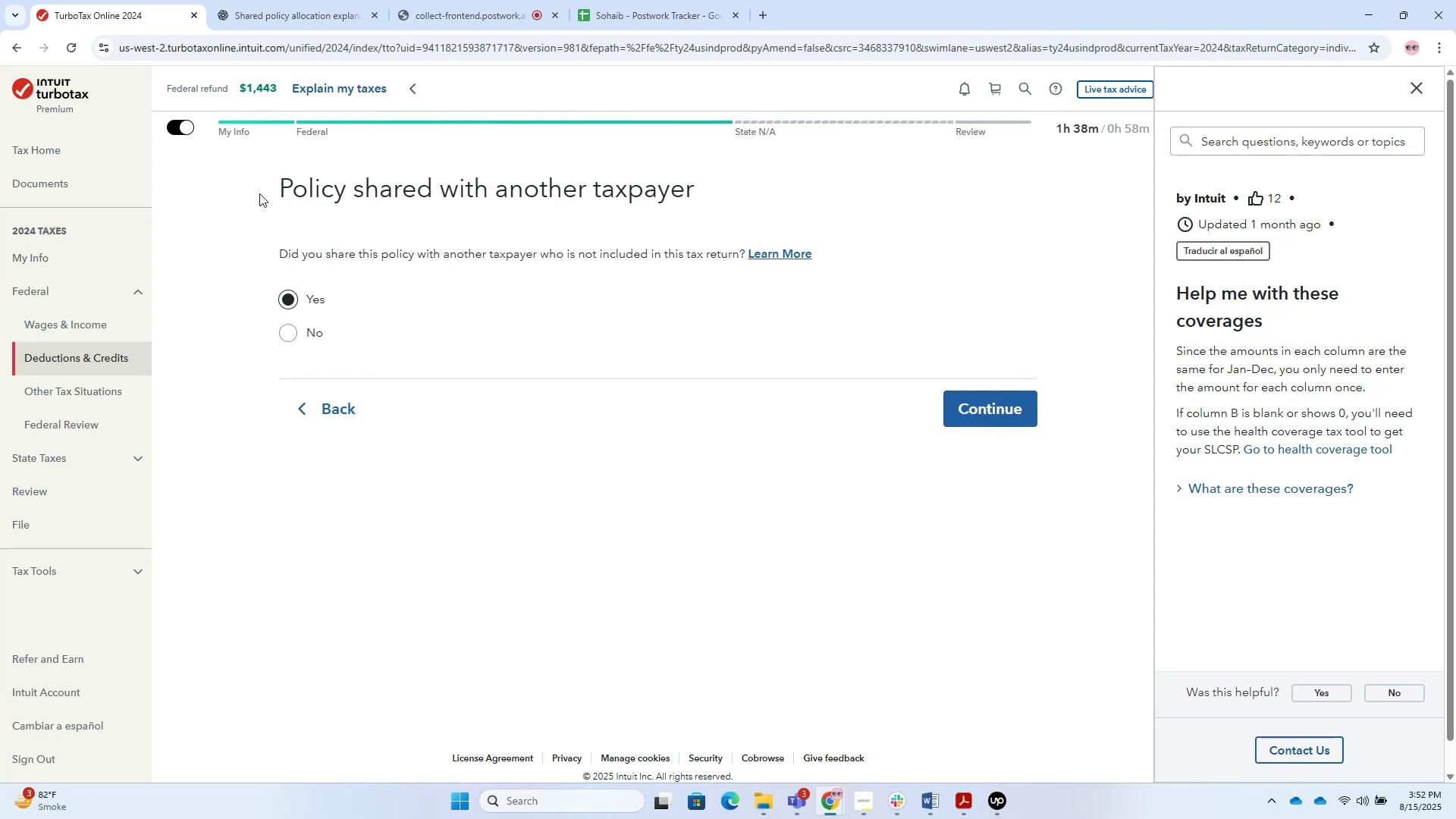 
left_click_drag(start_coordinate=[259, 174], to_coordinate=[265, 174])
 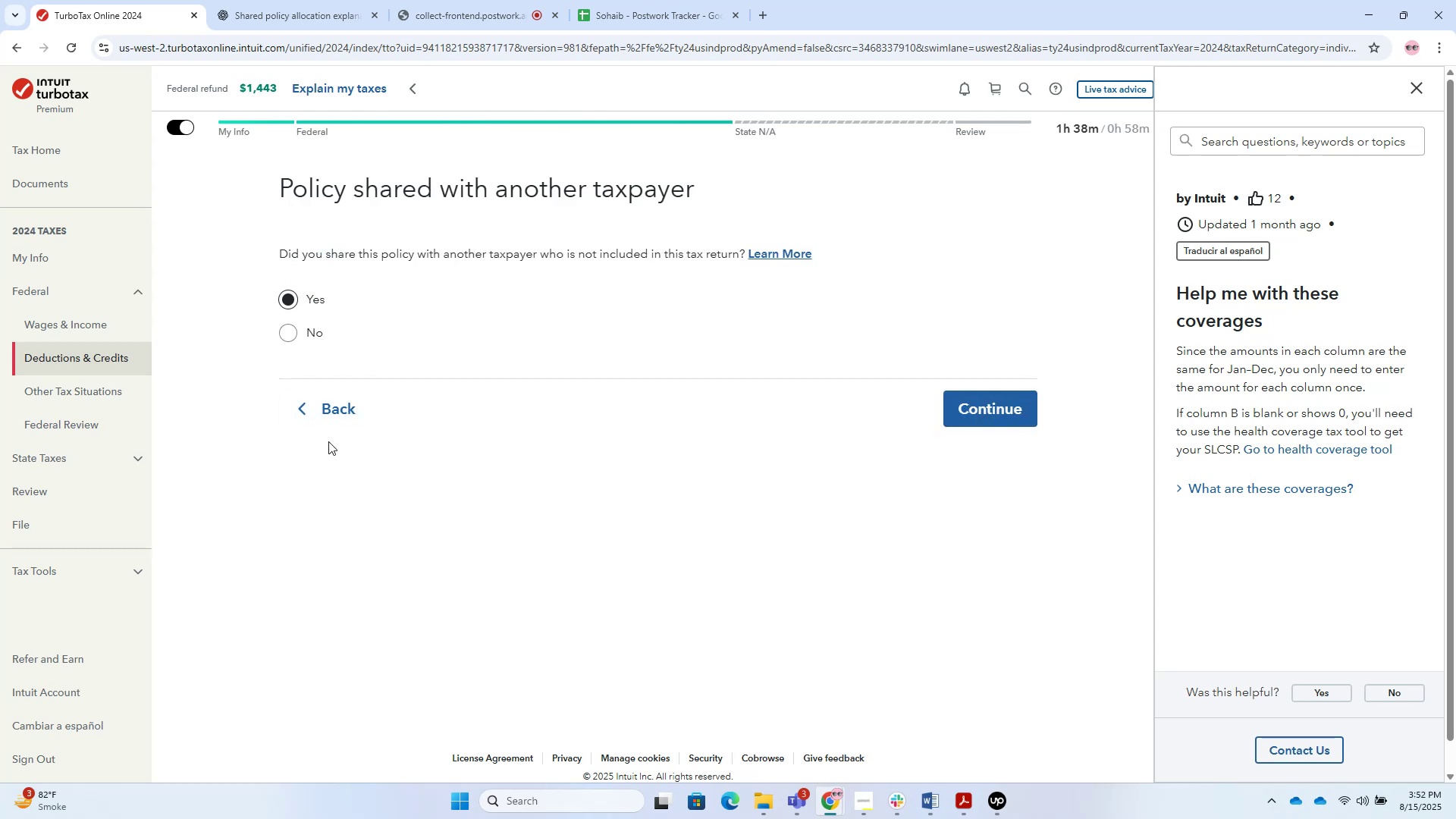 
left_click([328, 412])
 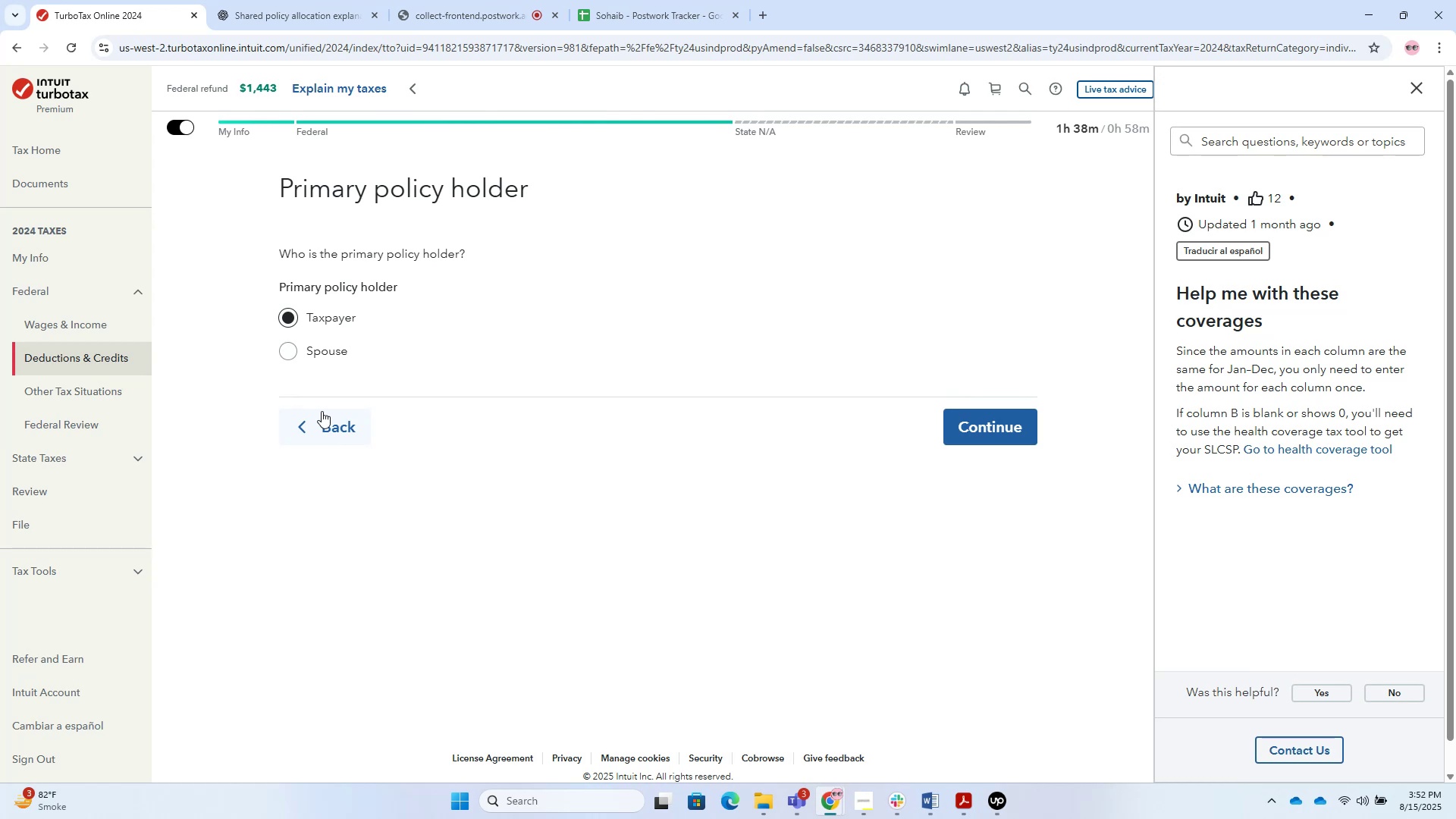 
wait(10.78)
 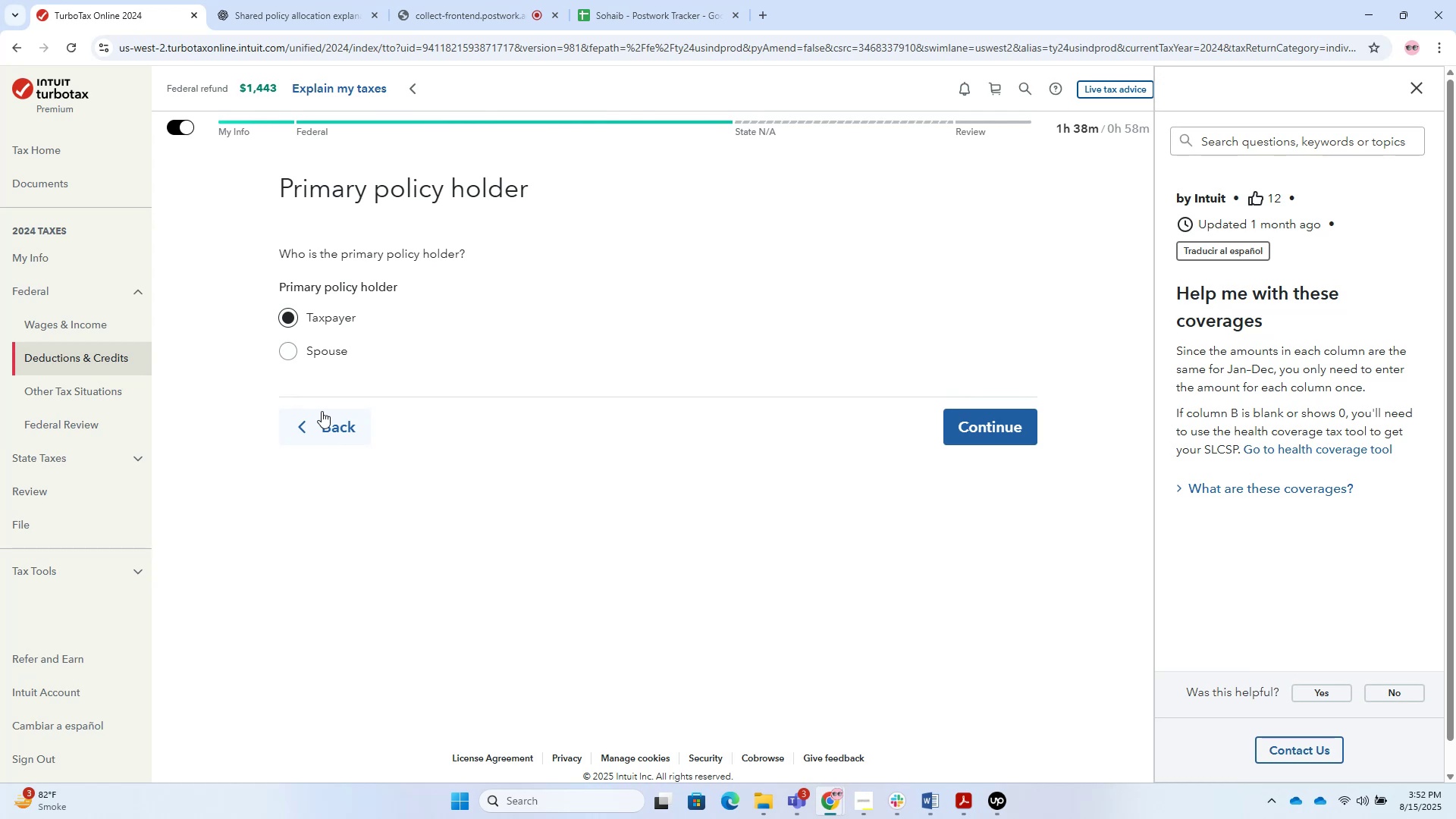 
left_click_drag(start_coordinate=[359, 353], to_coordinate=[298, 328])
 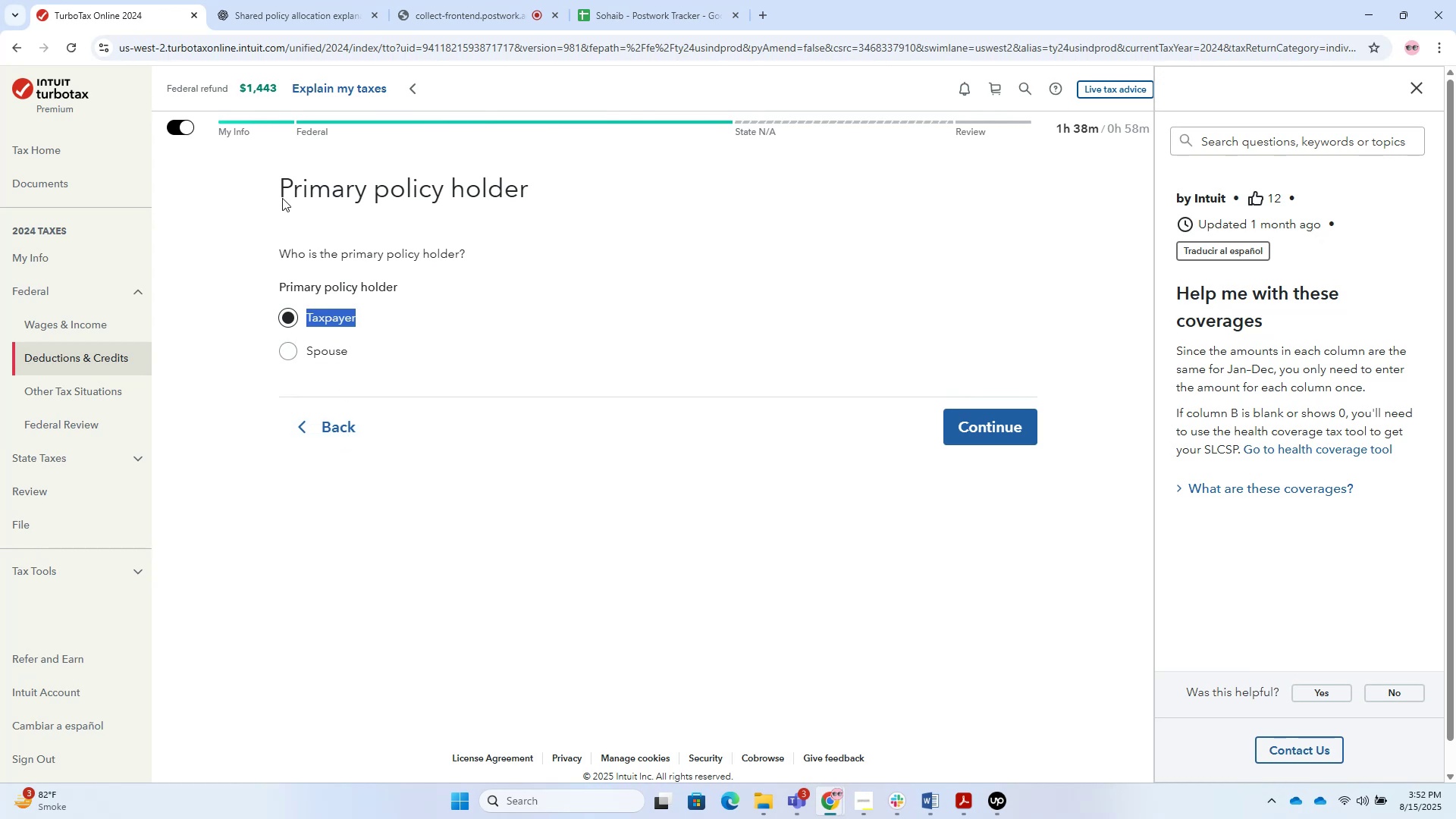 
left_click_drag(start_coordinate=[280, 187], to_coordinate=[513, 388])
 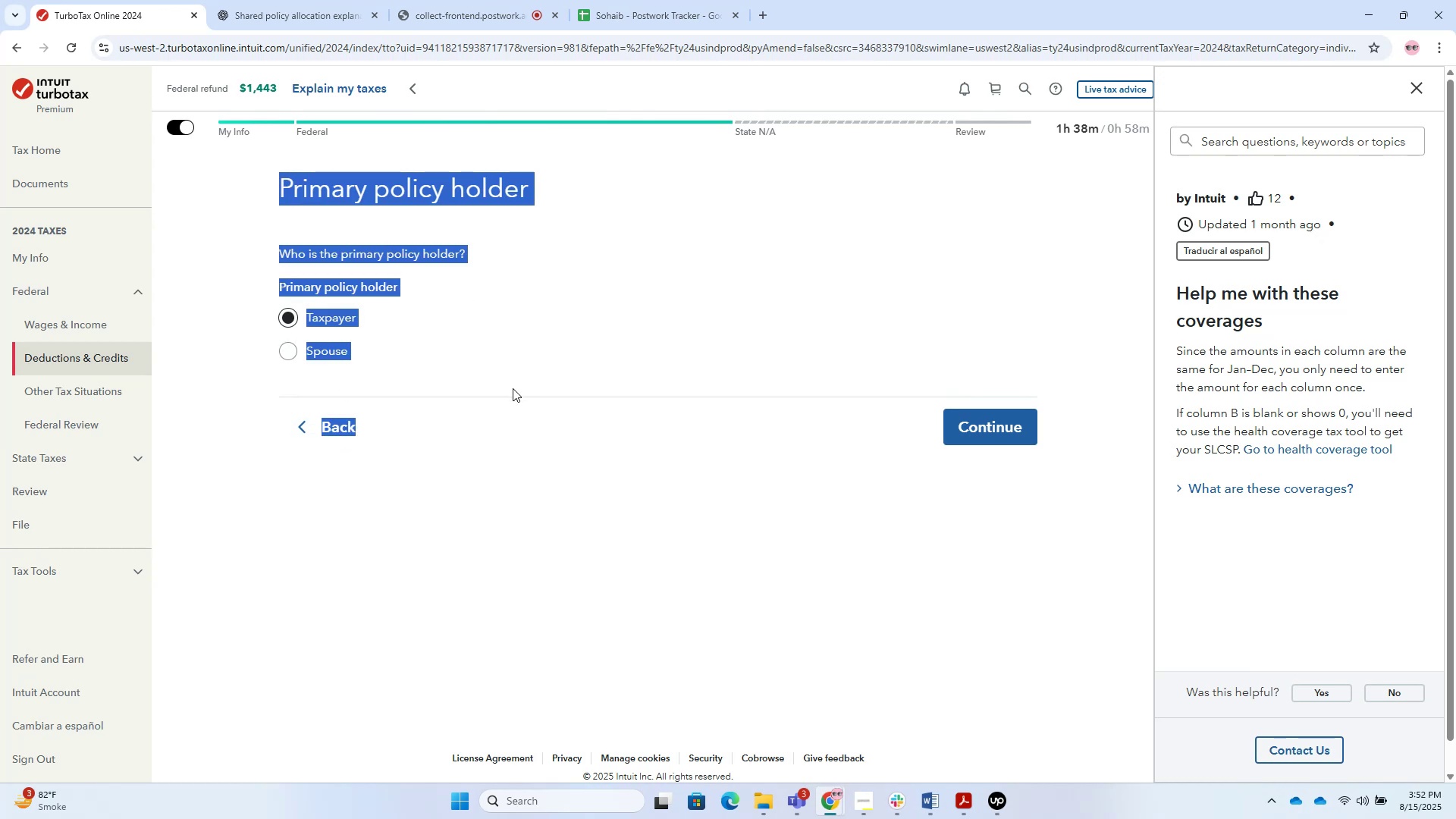 
key(Control+V)
 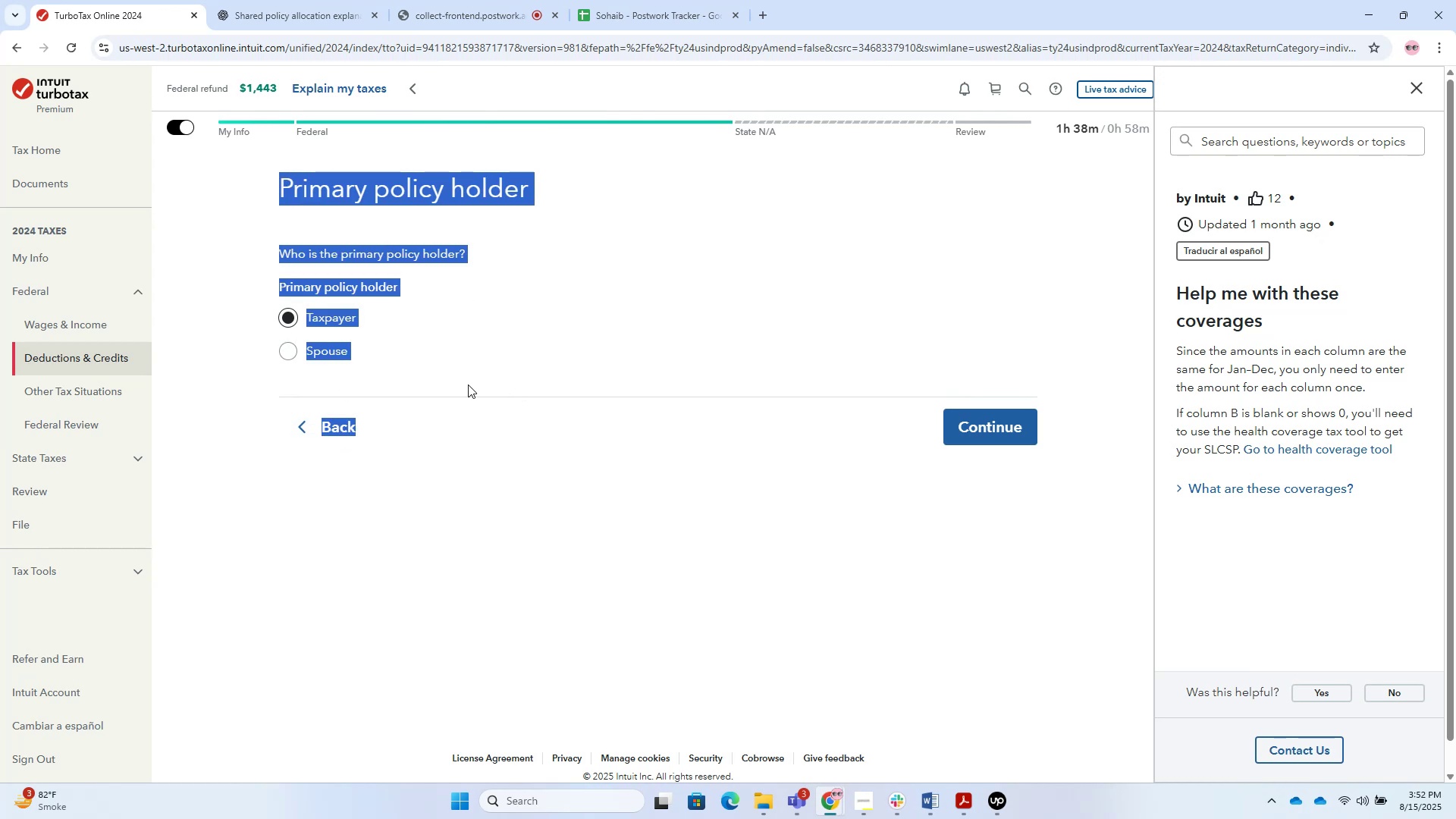 
key(Control+V)
 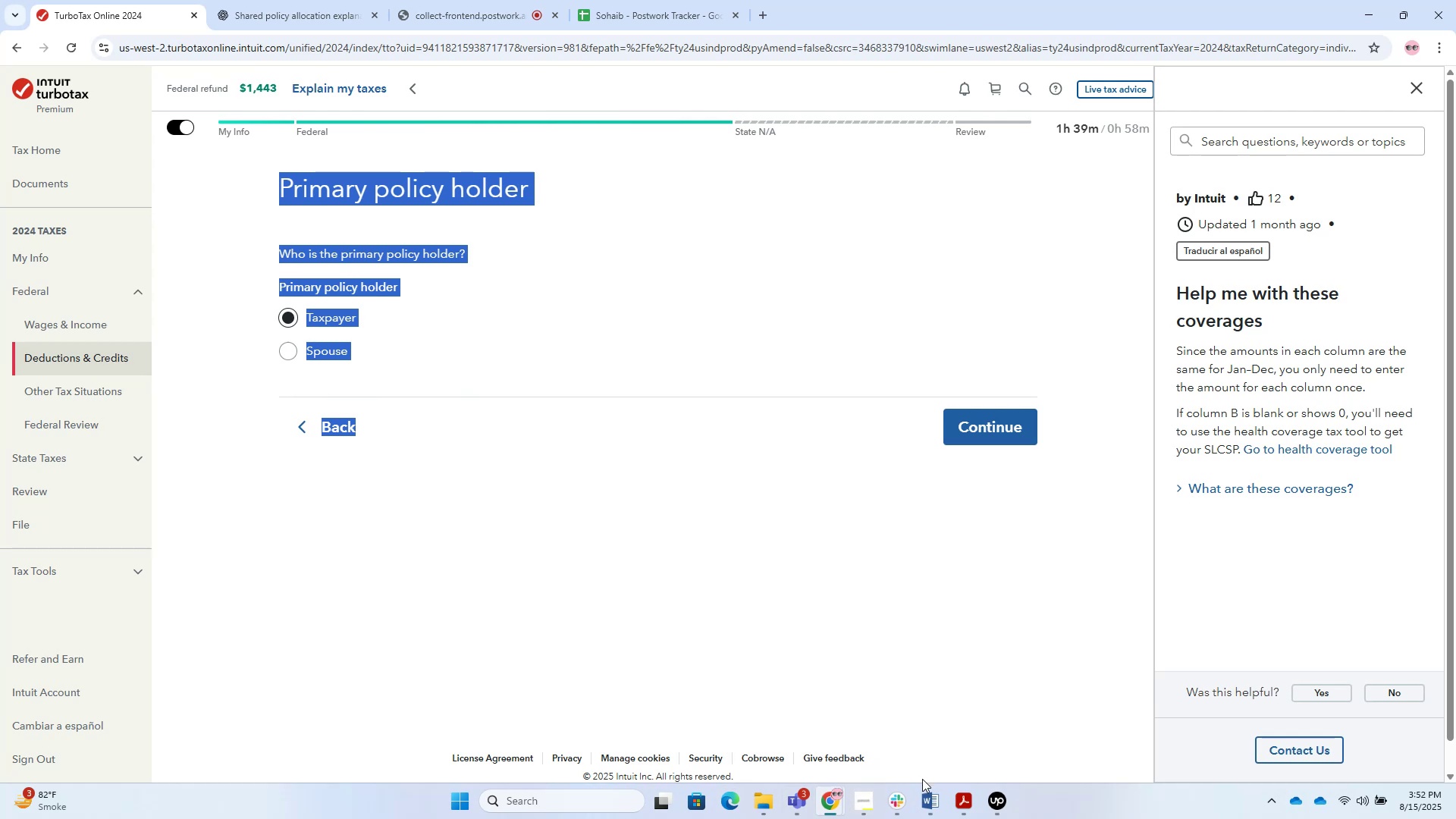 
left_click([927, 799])
 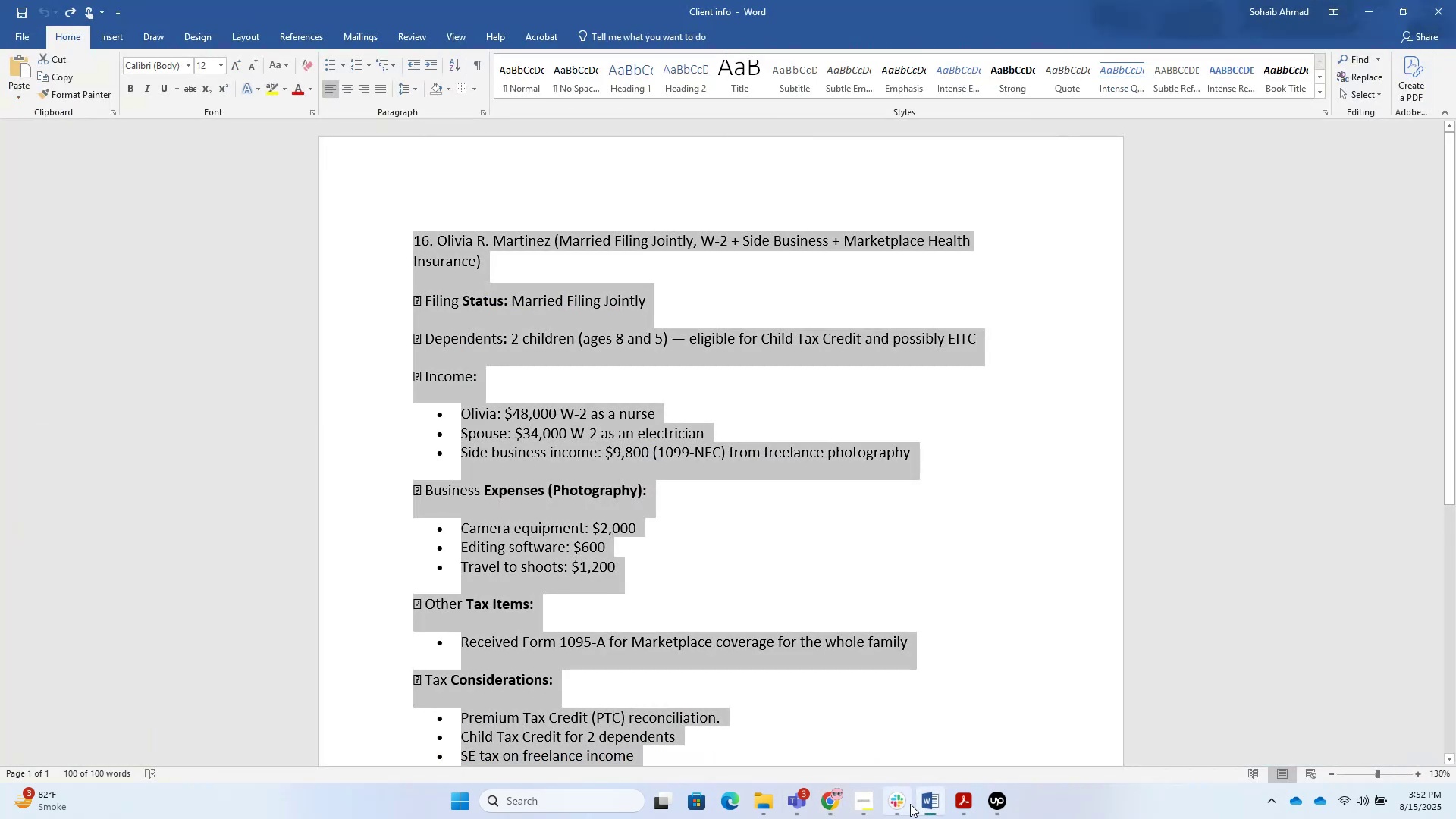 
left_click([925, 796])
 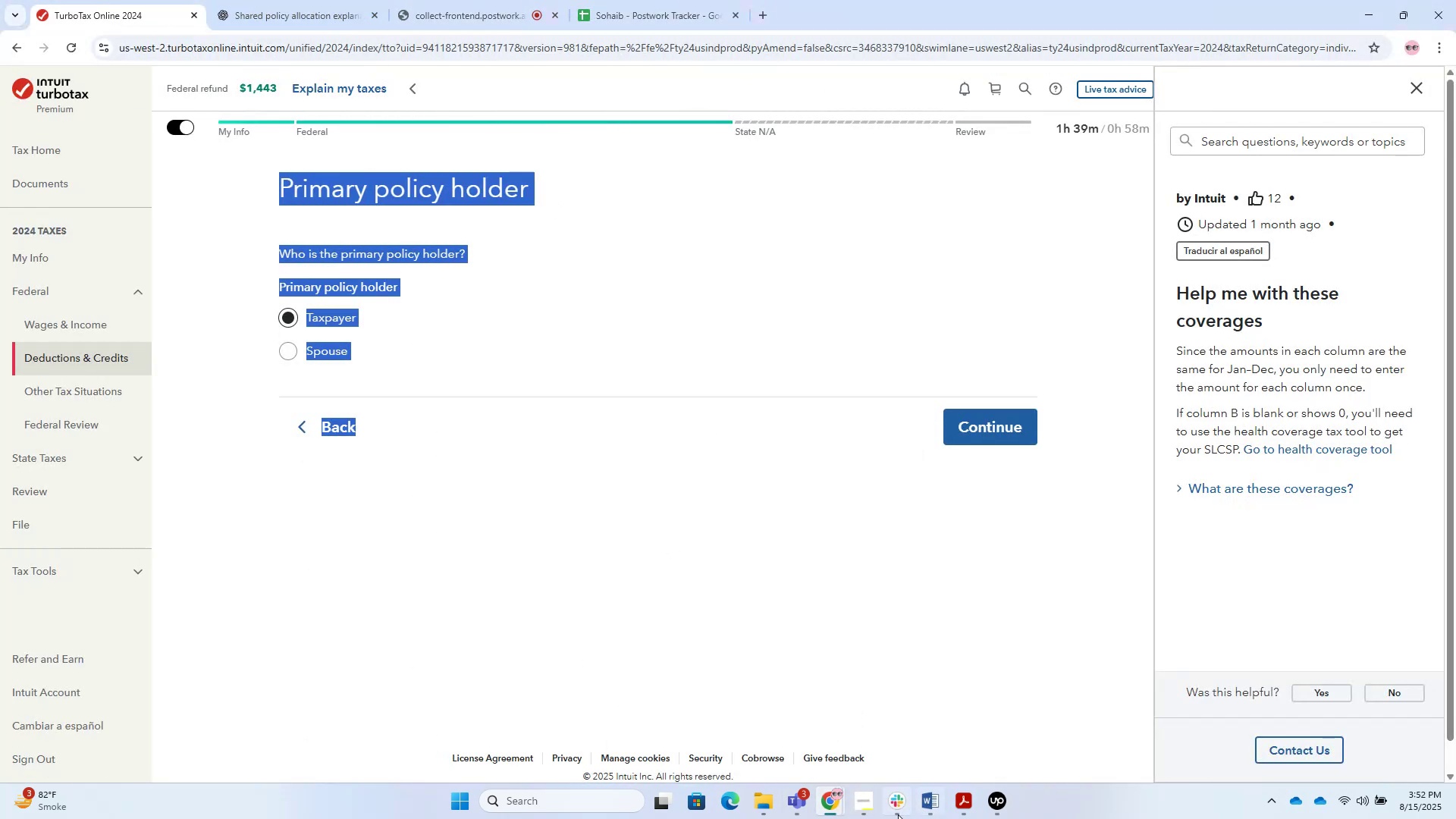 
left_click([830, 809])
 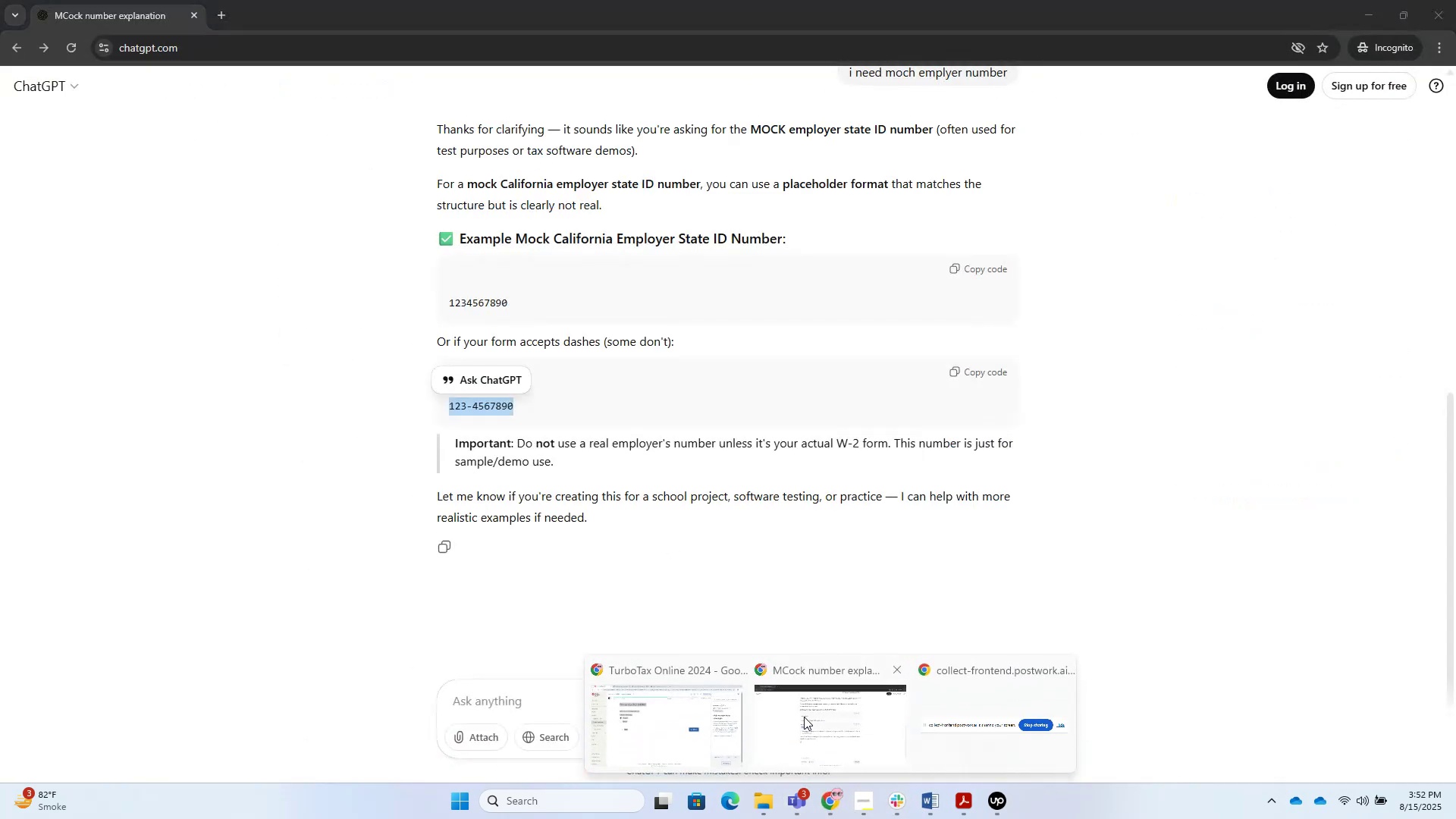 
double_click([733, 695])
 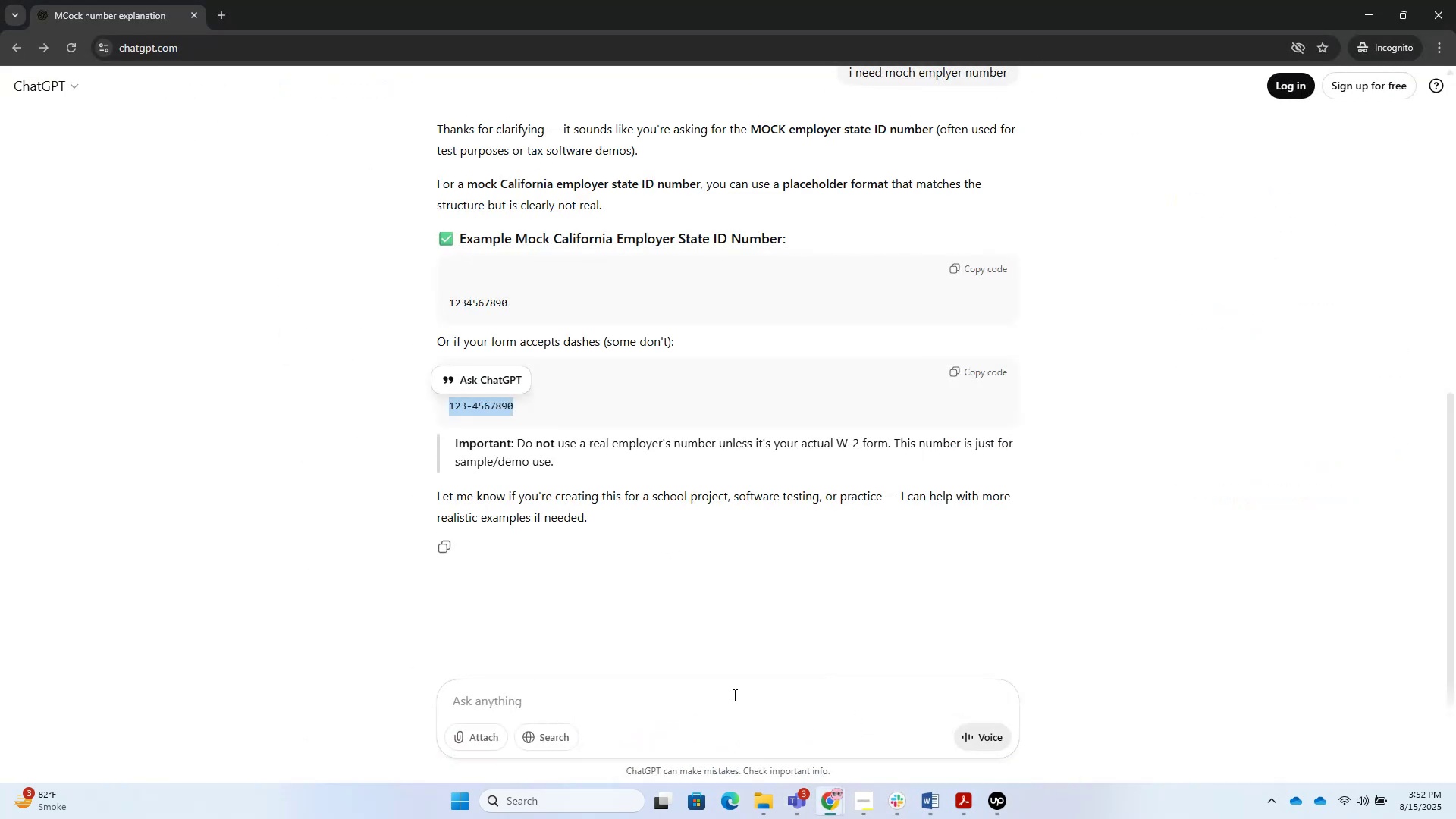 
key(Control+V)
 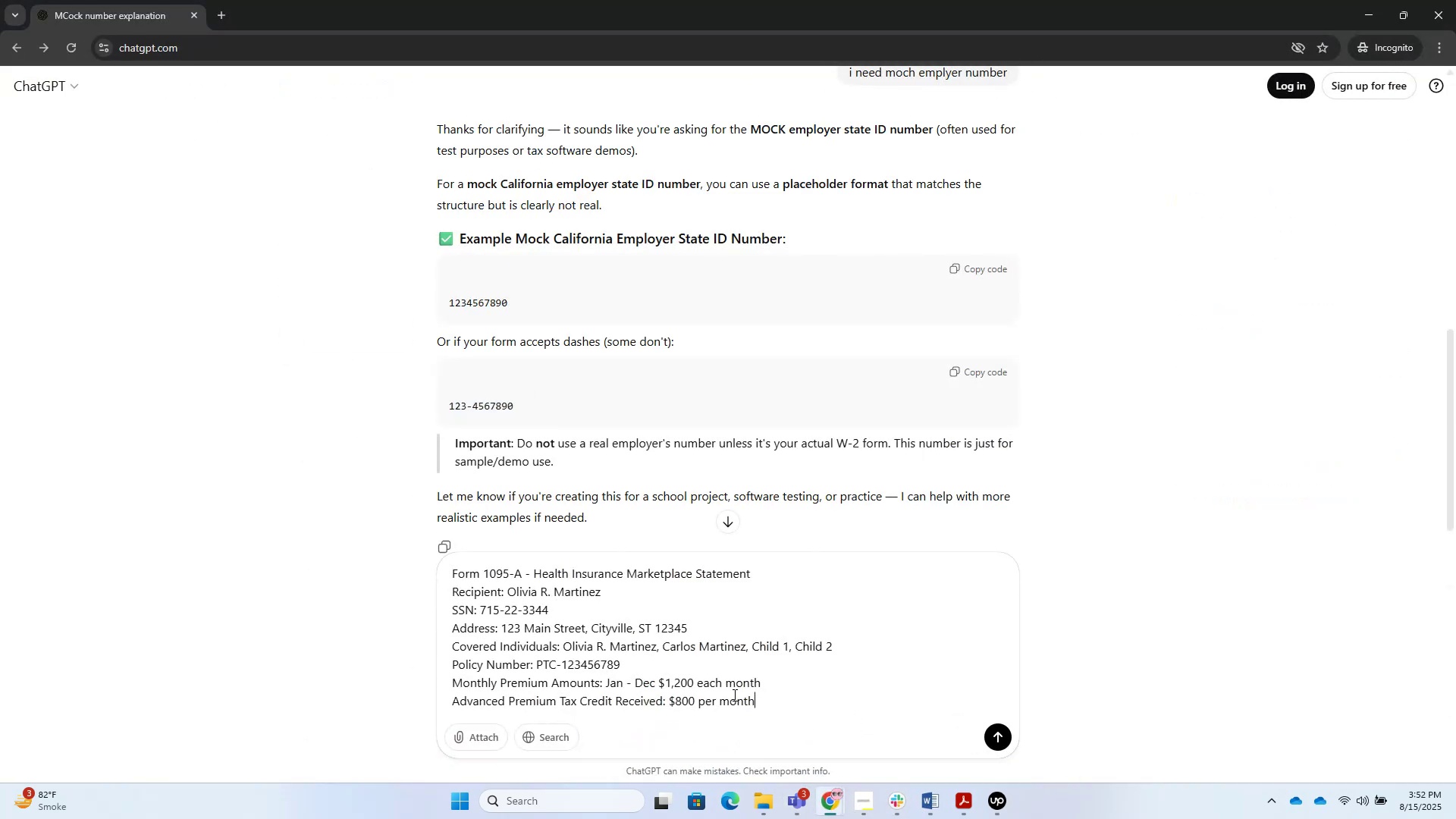 
key(NumpadEnter)
 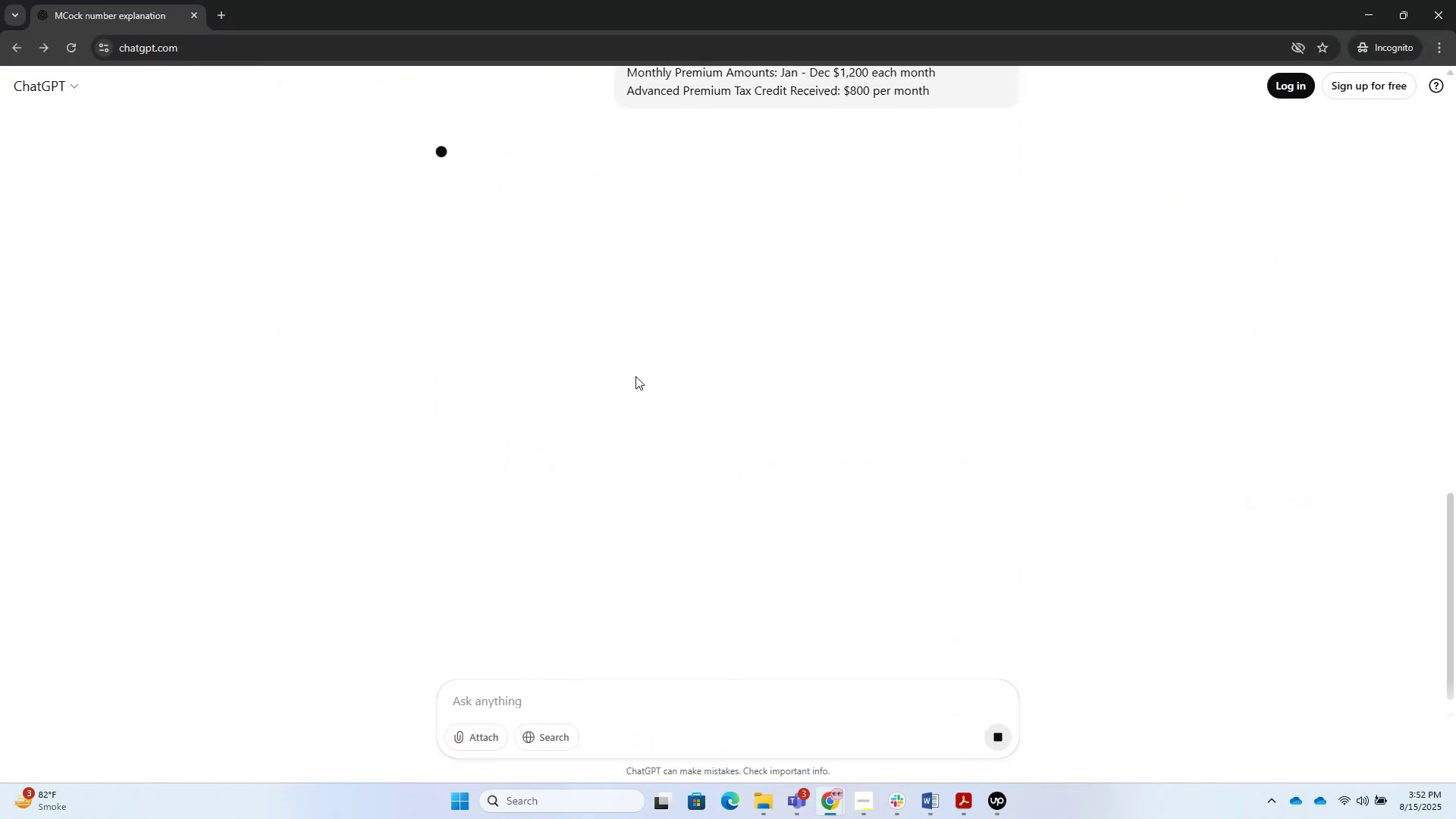 
scroll: coordinate [700, 277], scroll_direction: up, amount: 3.0
 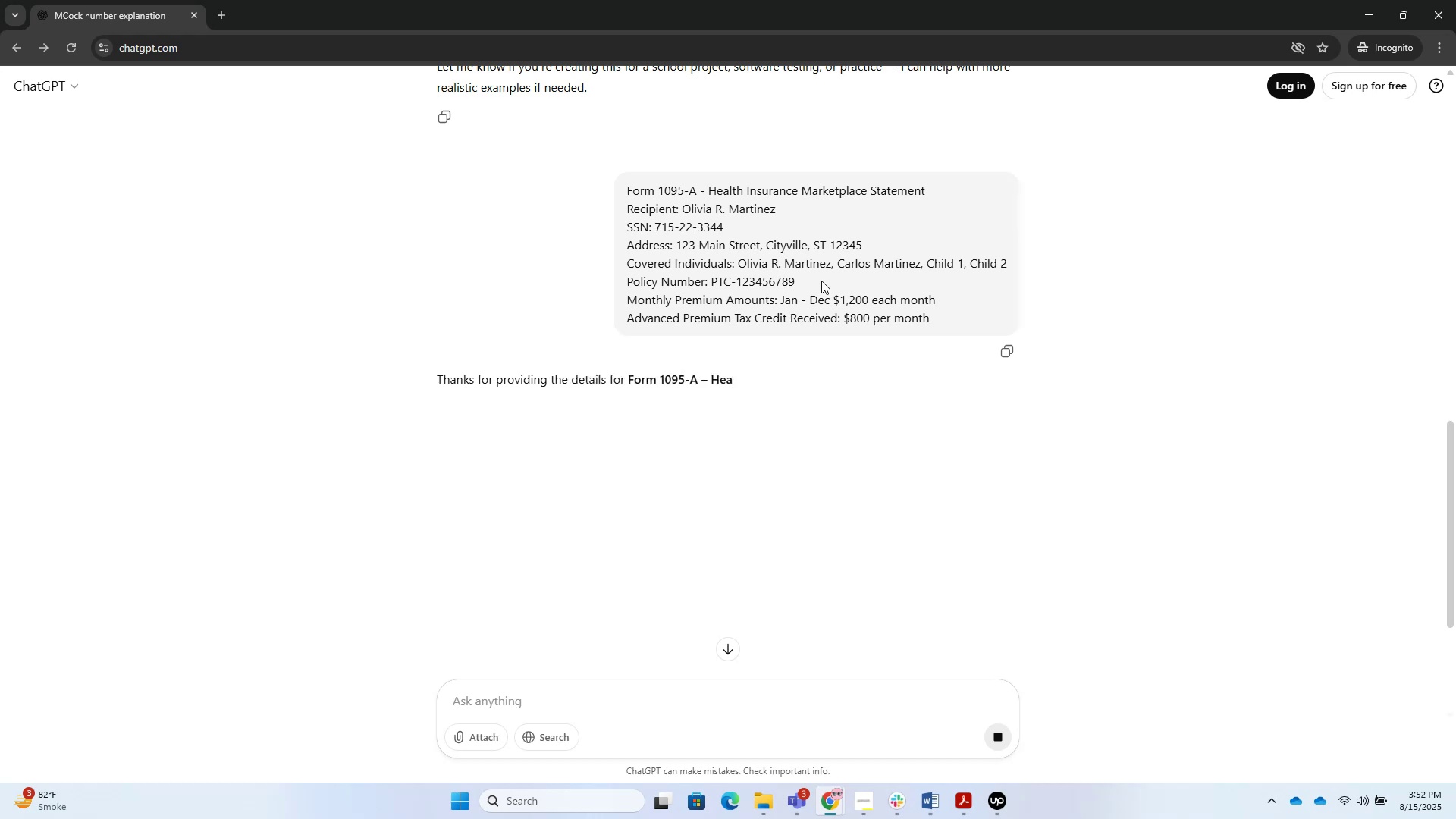 
key(Alt+AltLeft)
 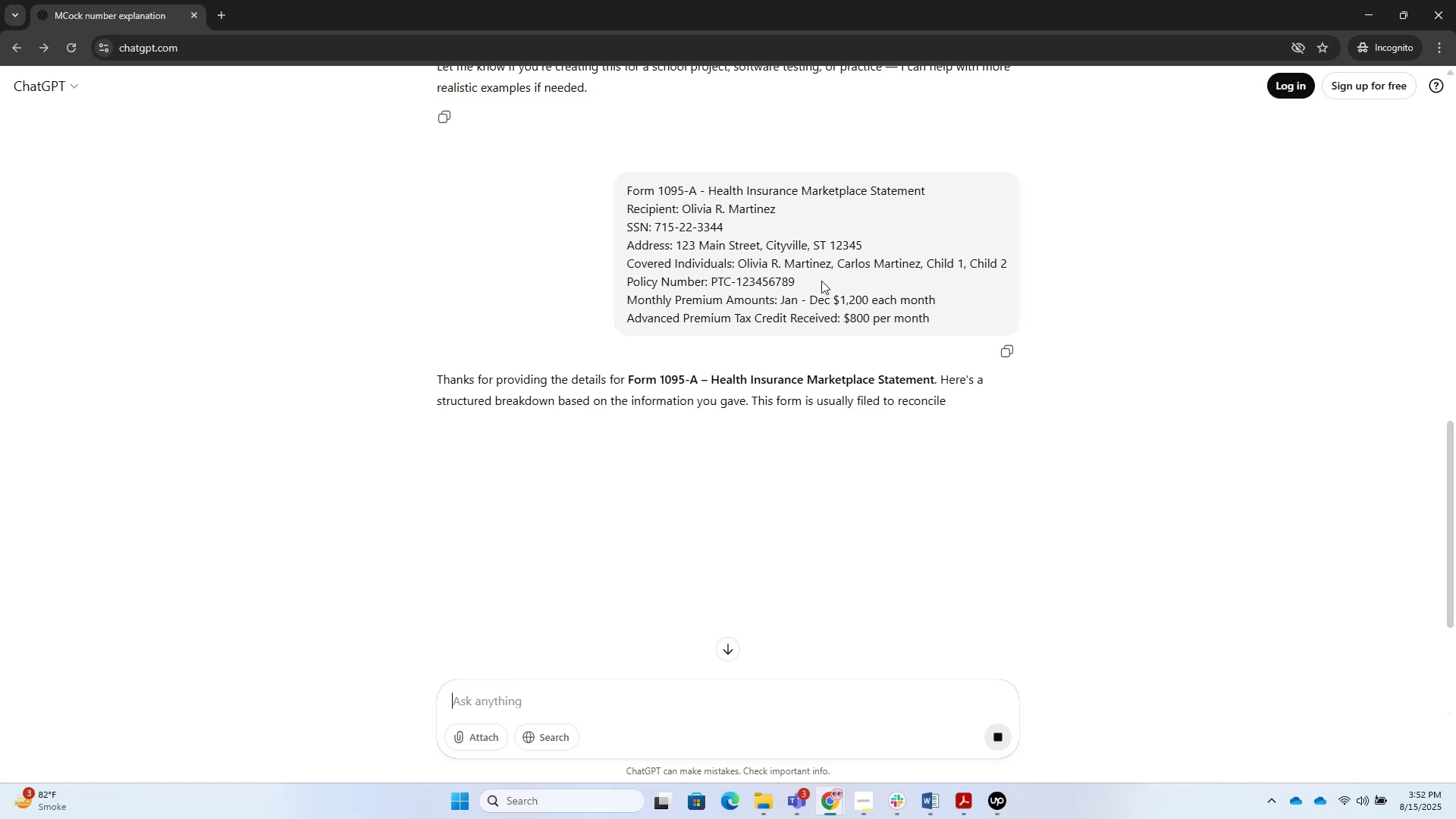 
key(Alt+Tab)
 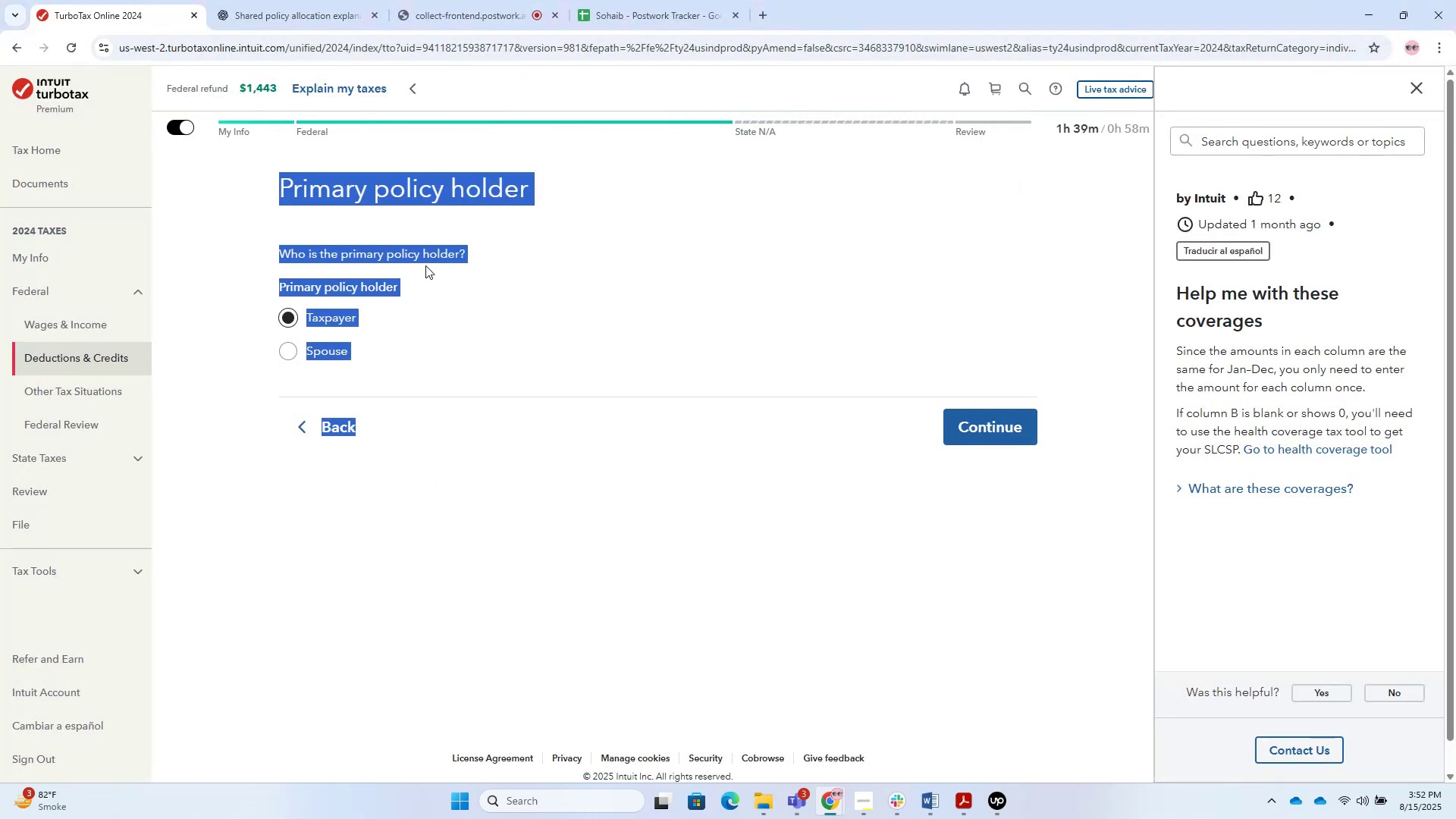 
left_click([400, 398])
 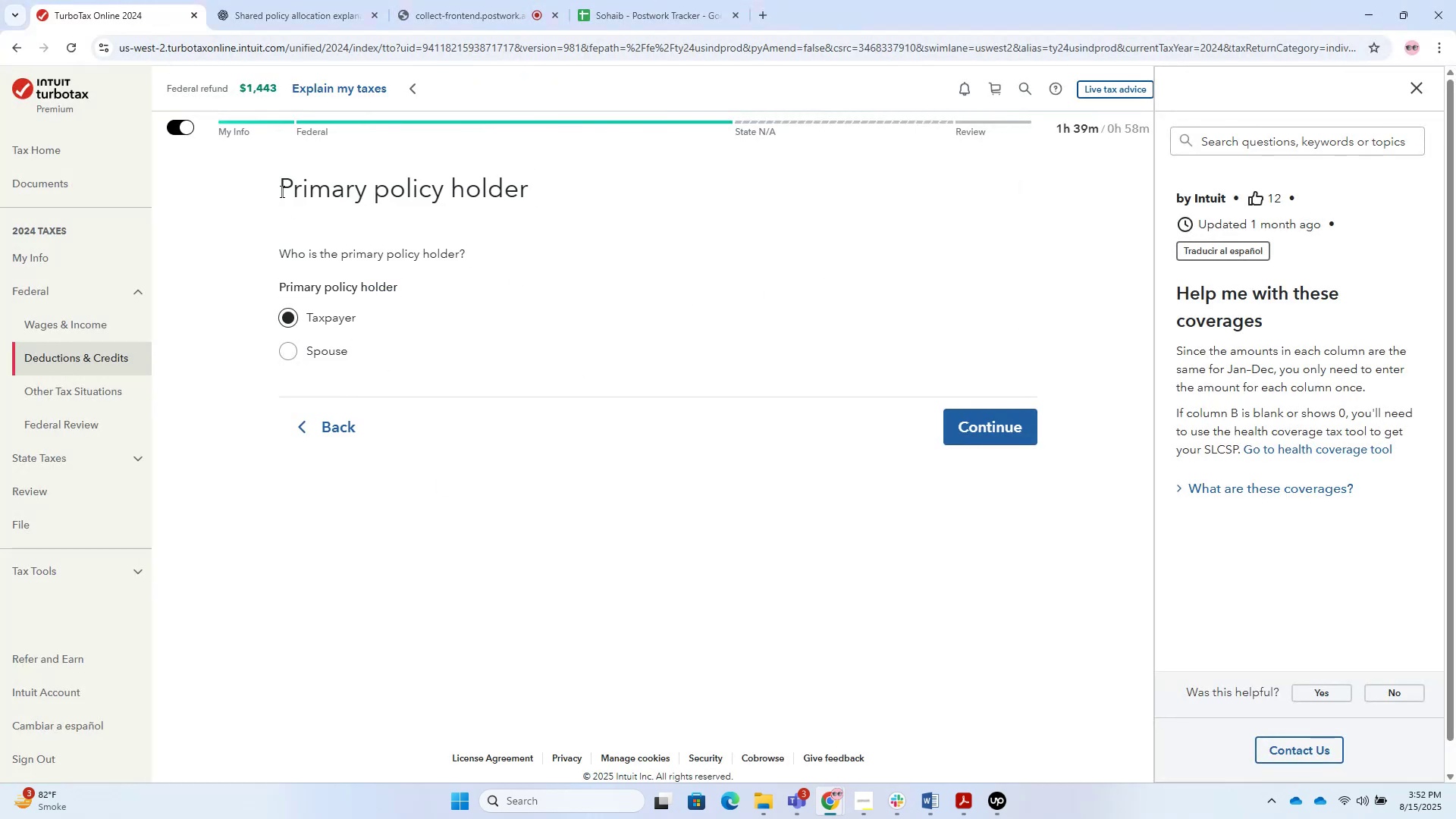 
left_click_drag(start_coordinate=[262, 176], to_coordinate=[481, 444])
 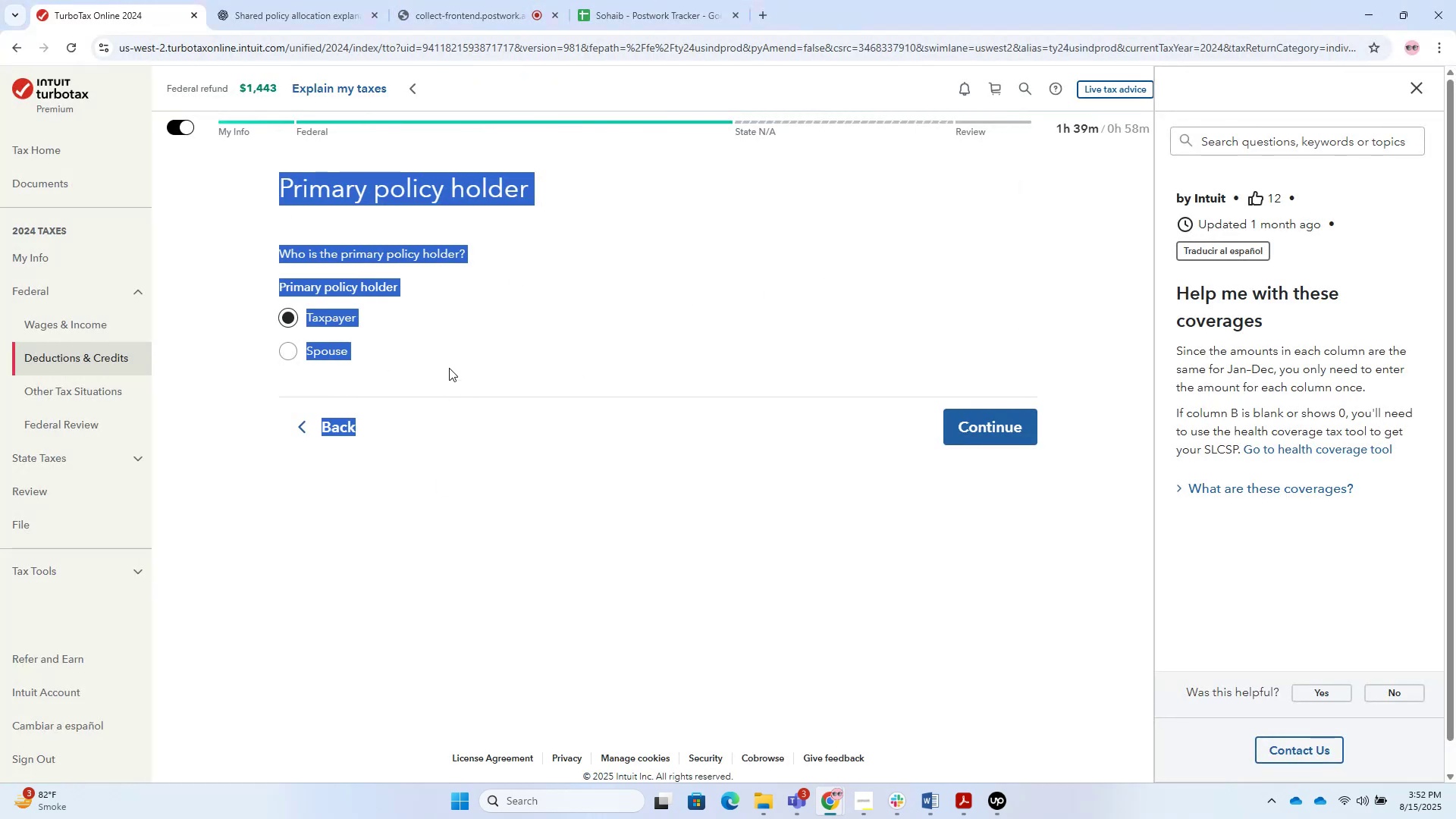 
hold_key(key=ControlLeft, duration=0.38)
 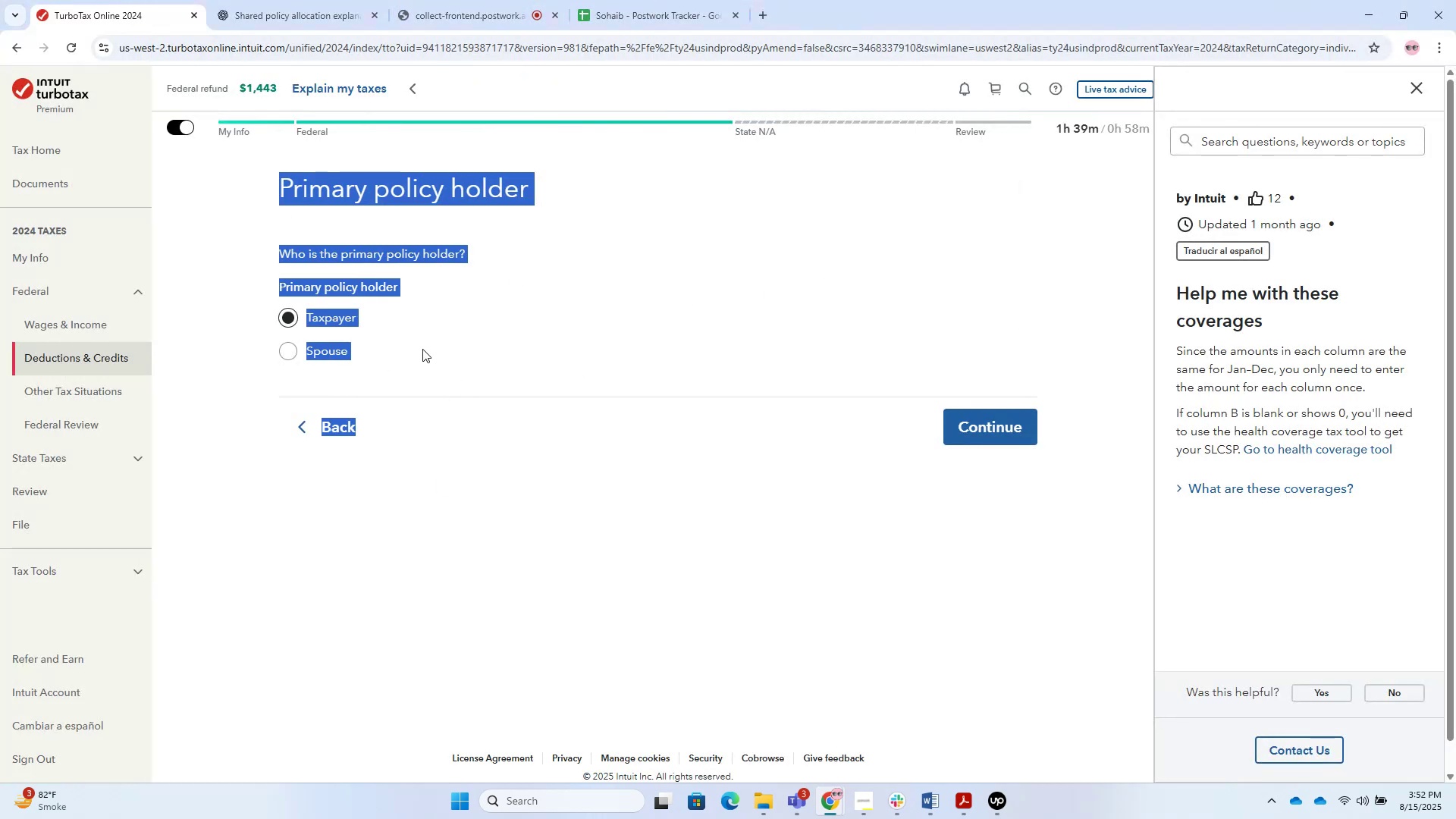 
left_click([420, 348])
 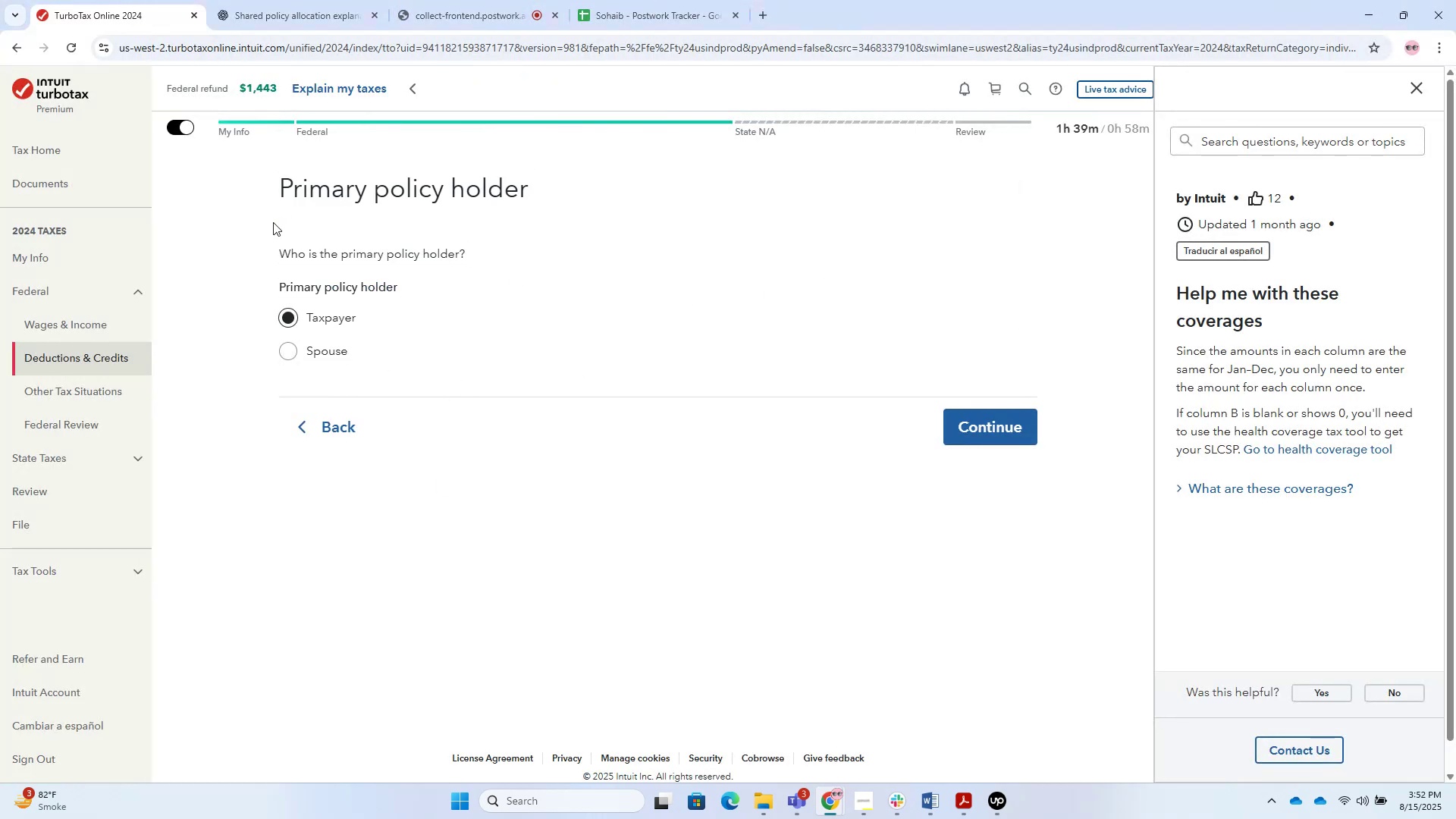 
left_click_drag(start_coordinate=[275, 178], to_coordinate=[460, 369])
 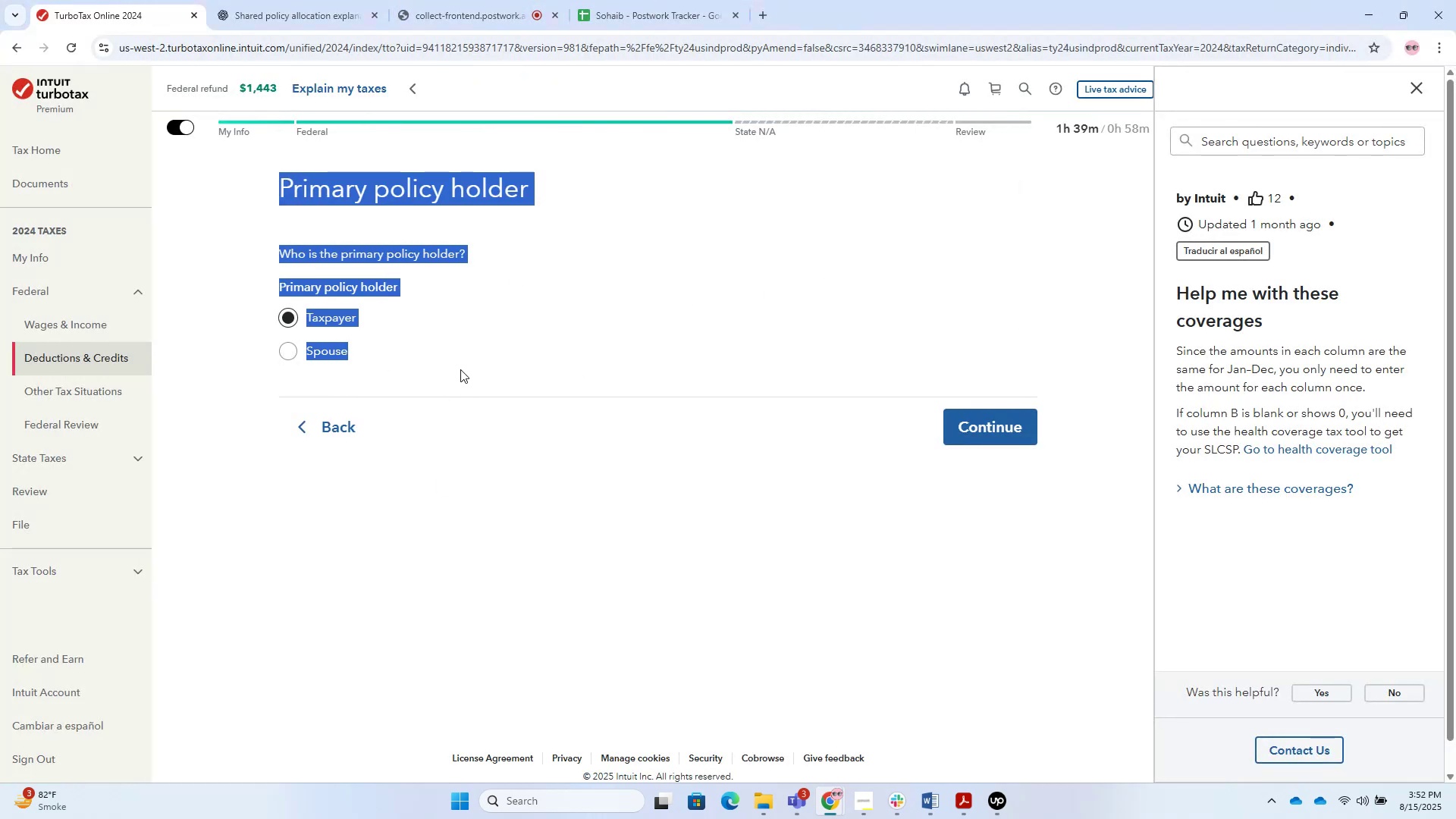 
key(Control+C)
 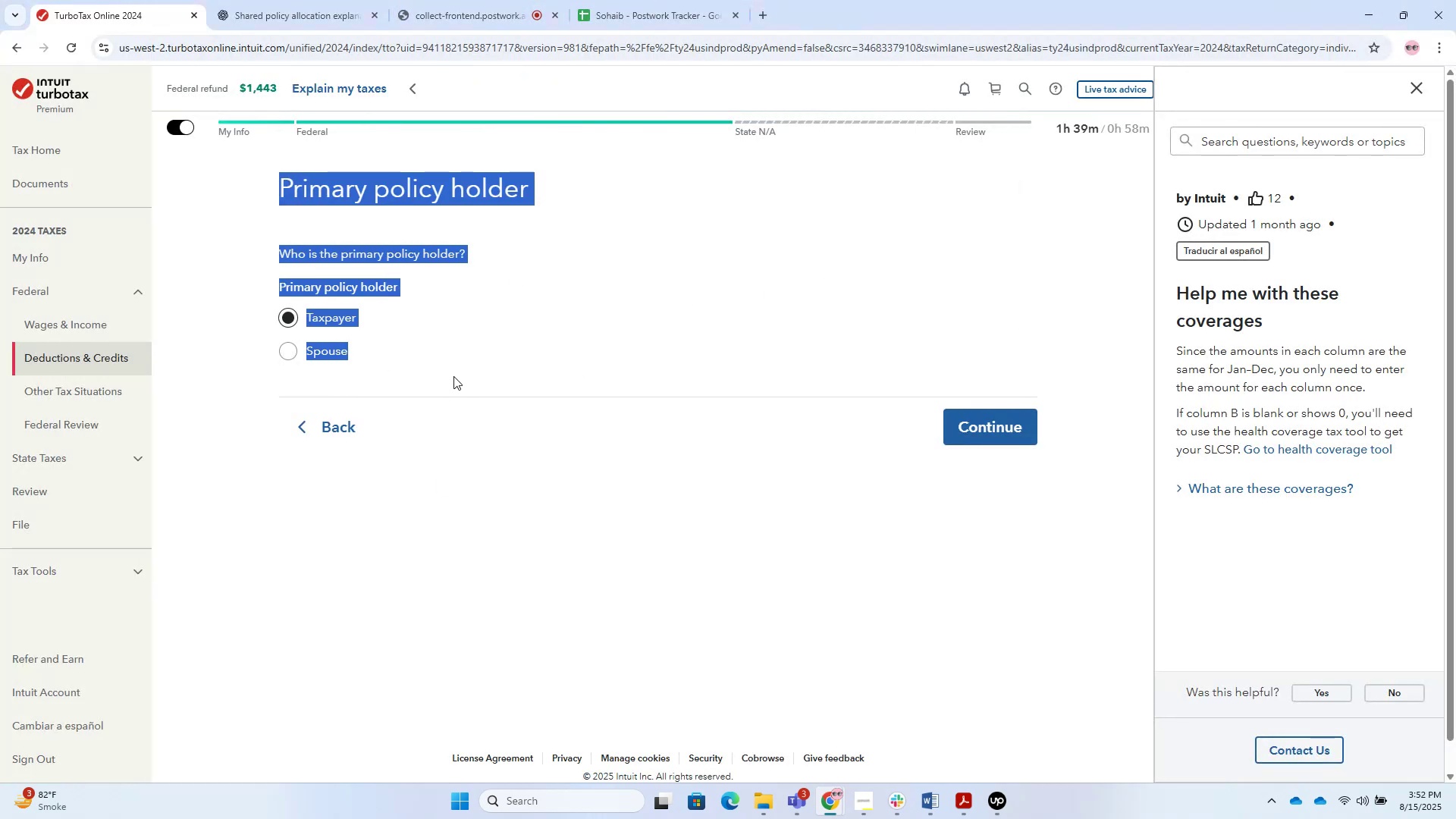 
key(Control+C)
 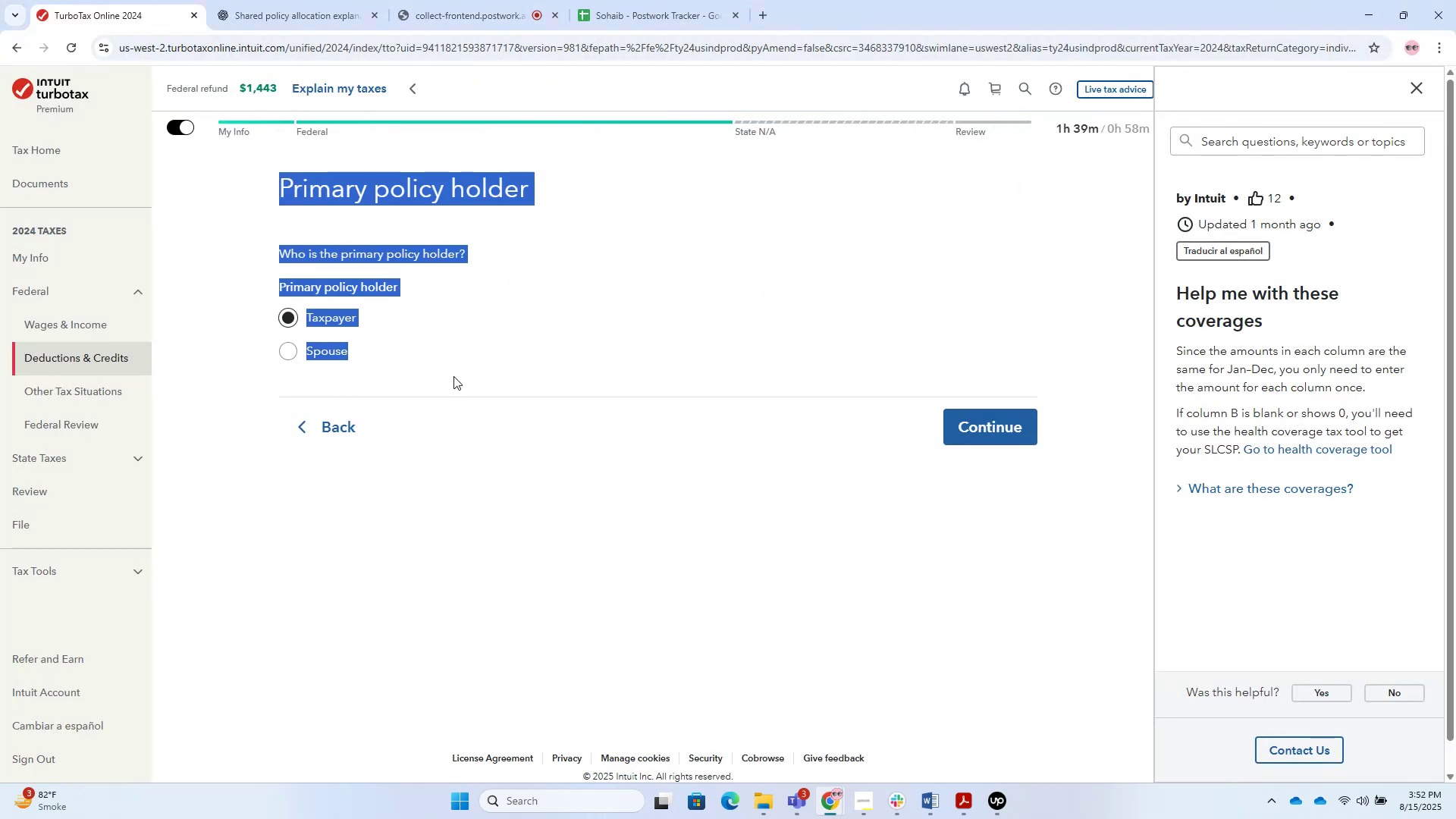 
key(Control+C)
 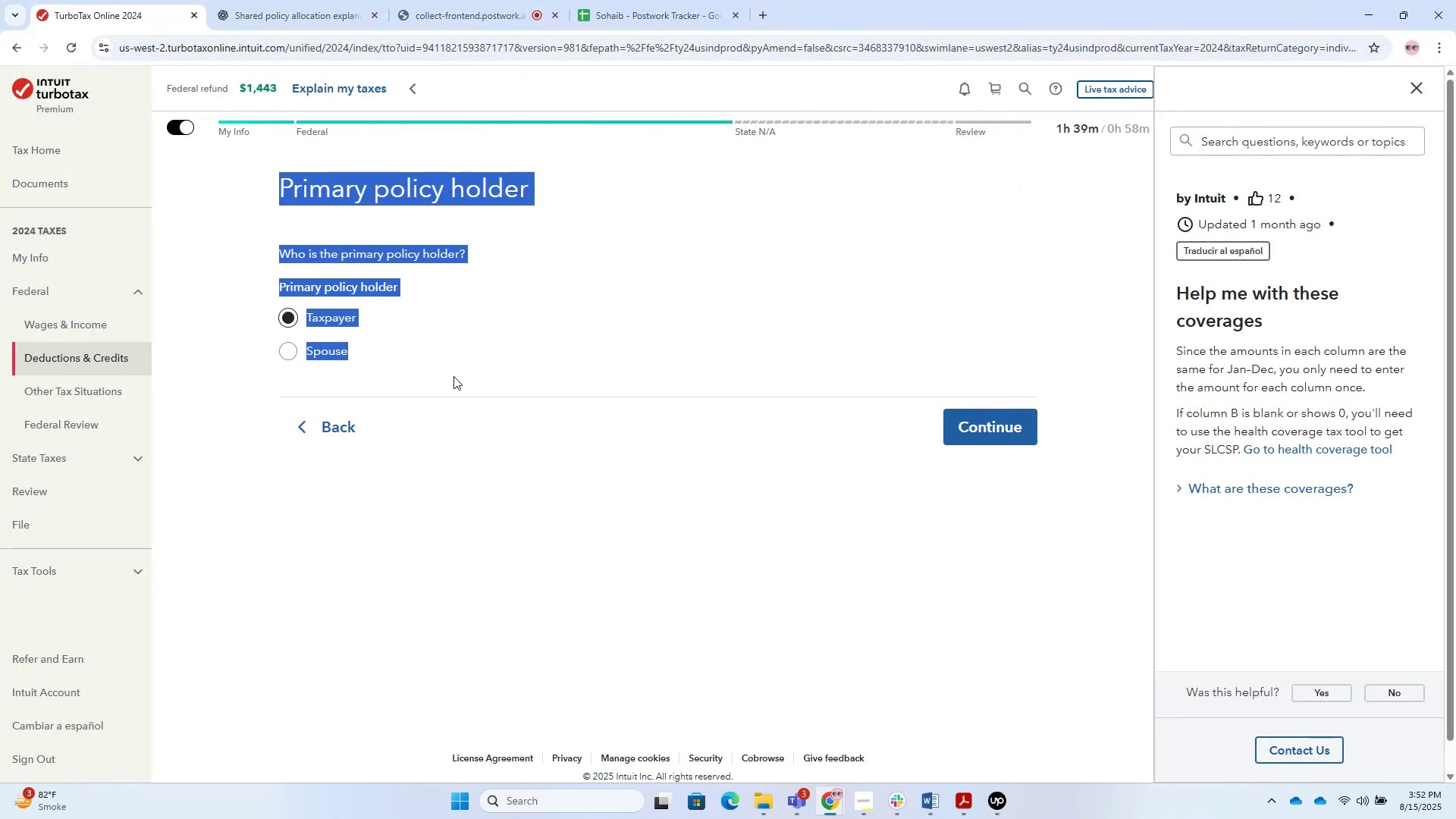 
key(Alt+Tab)
 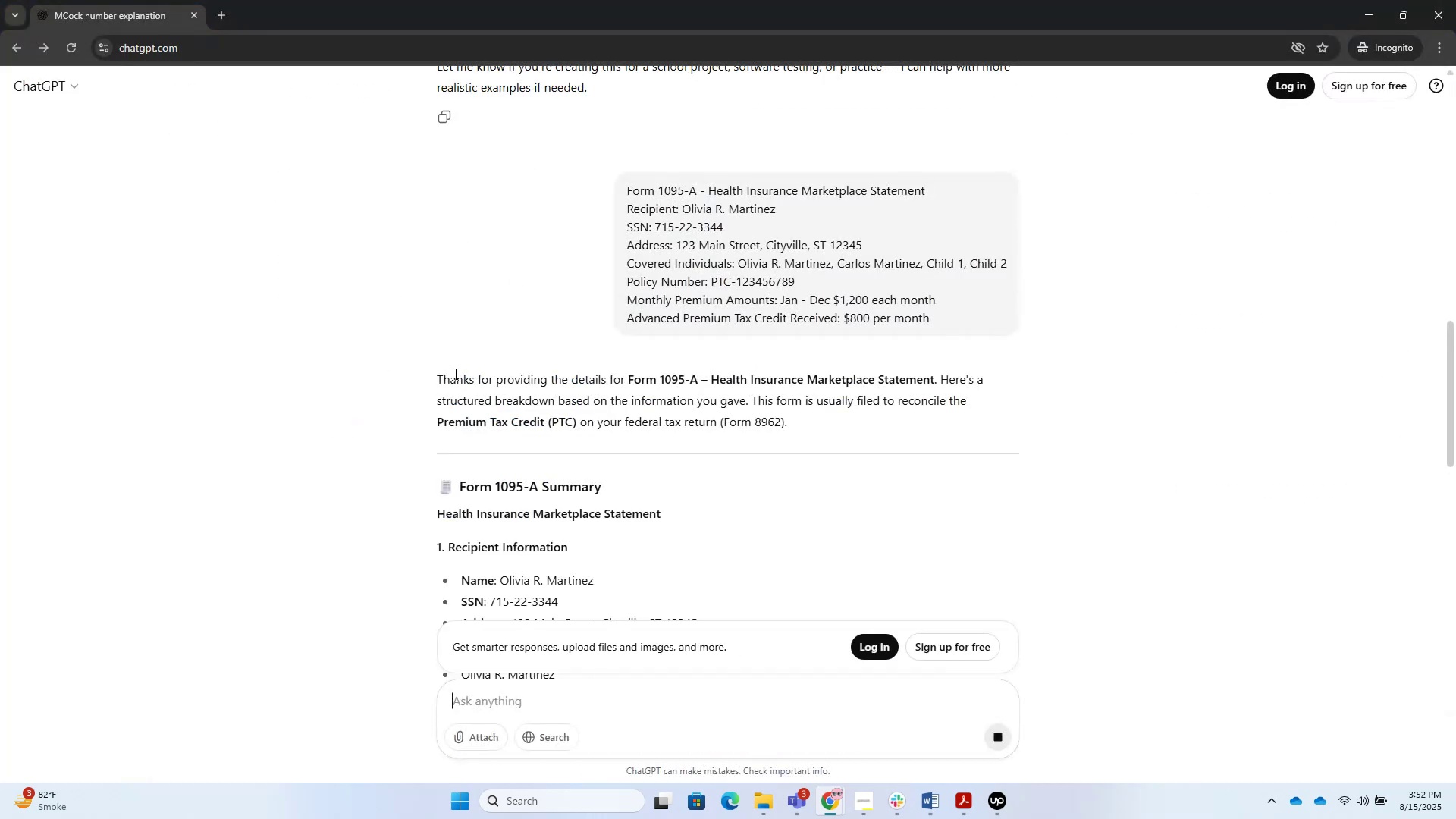 
key(Control+V)
 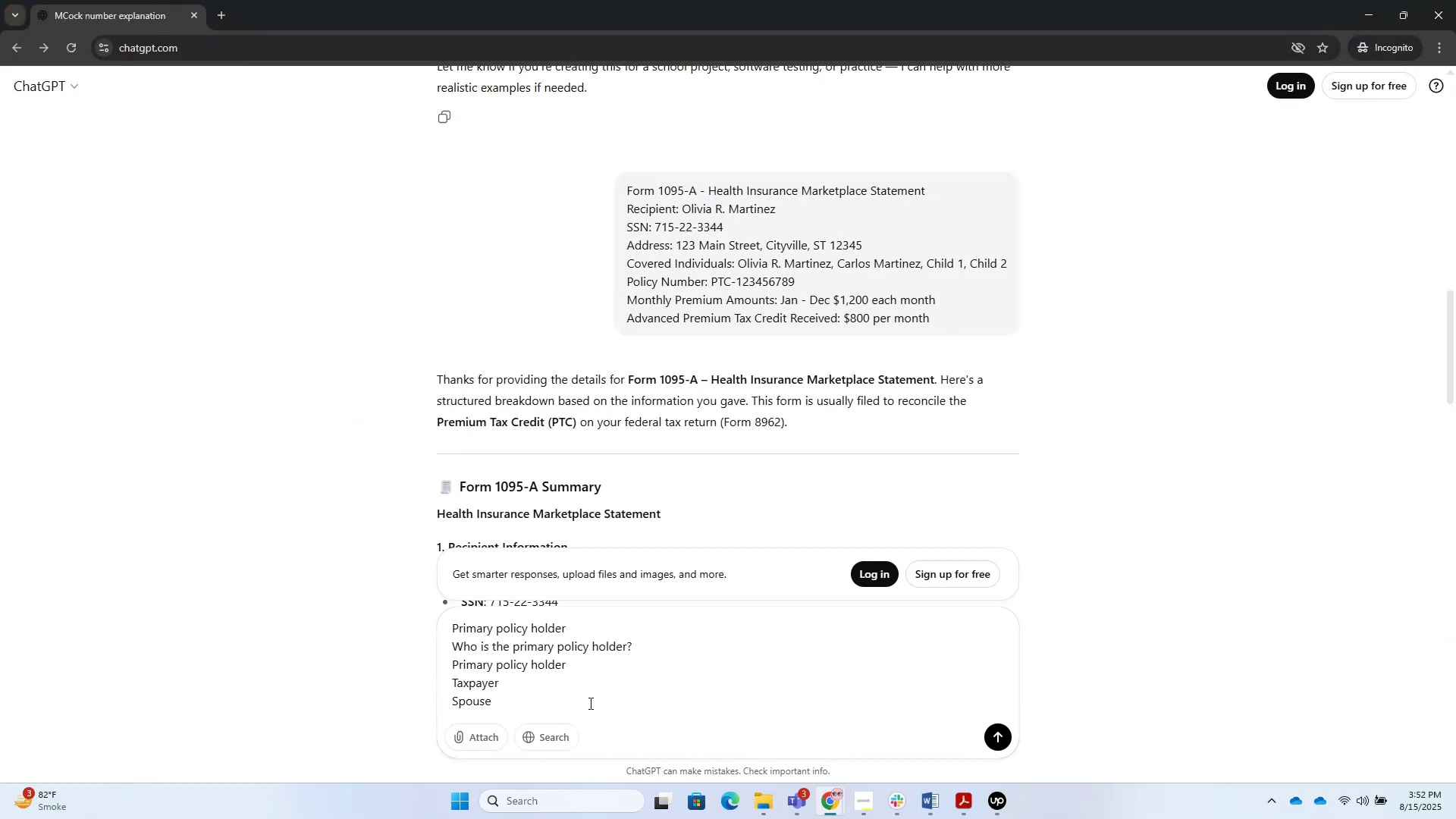 
key(NumpadEnter)
 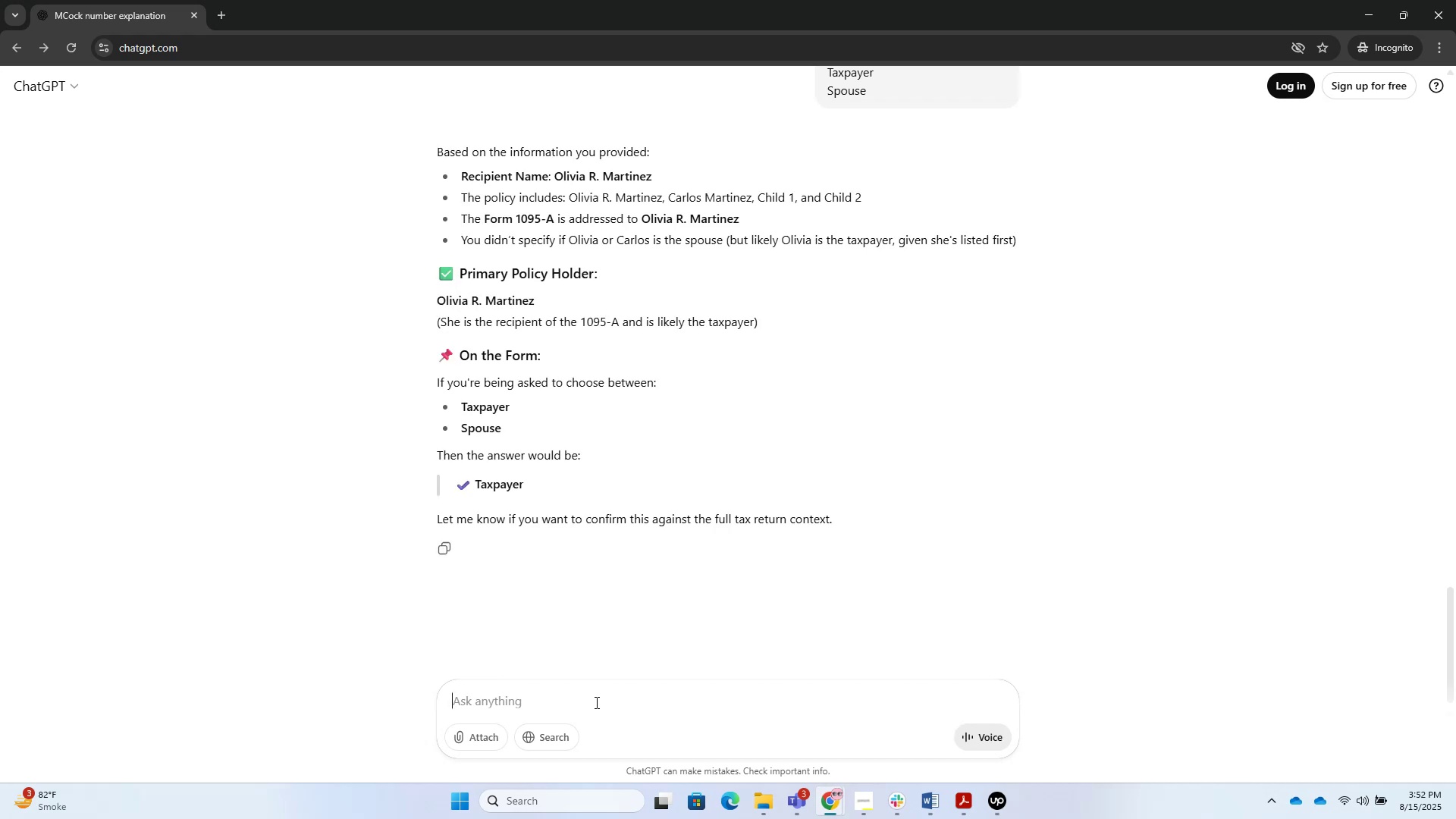 
wait(14.82)
 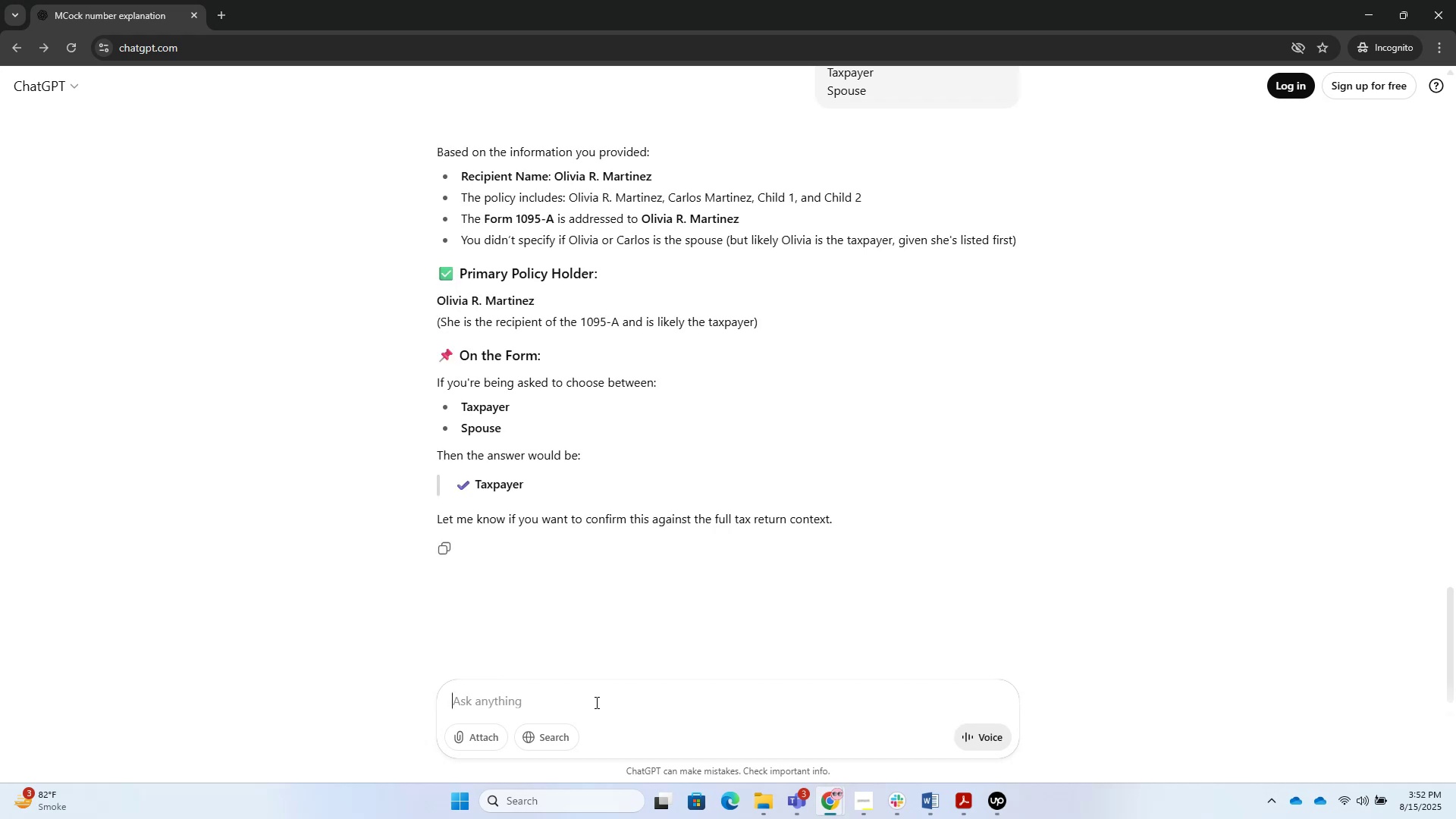 
left_click([1382, 11])
 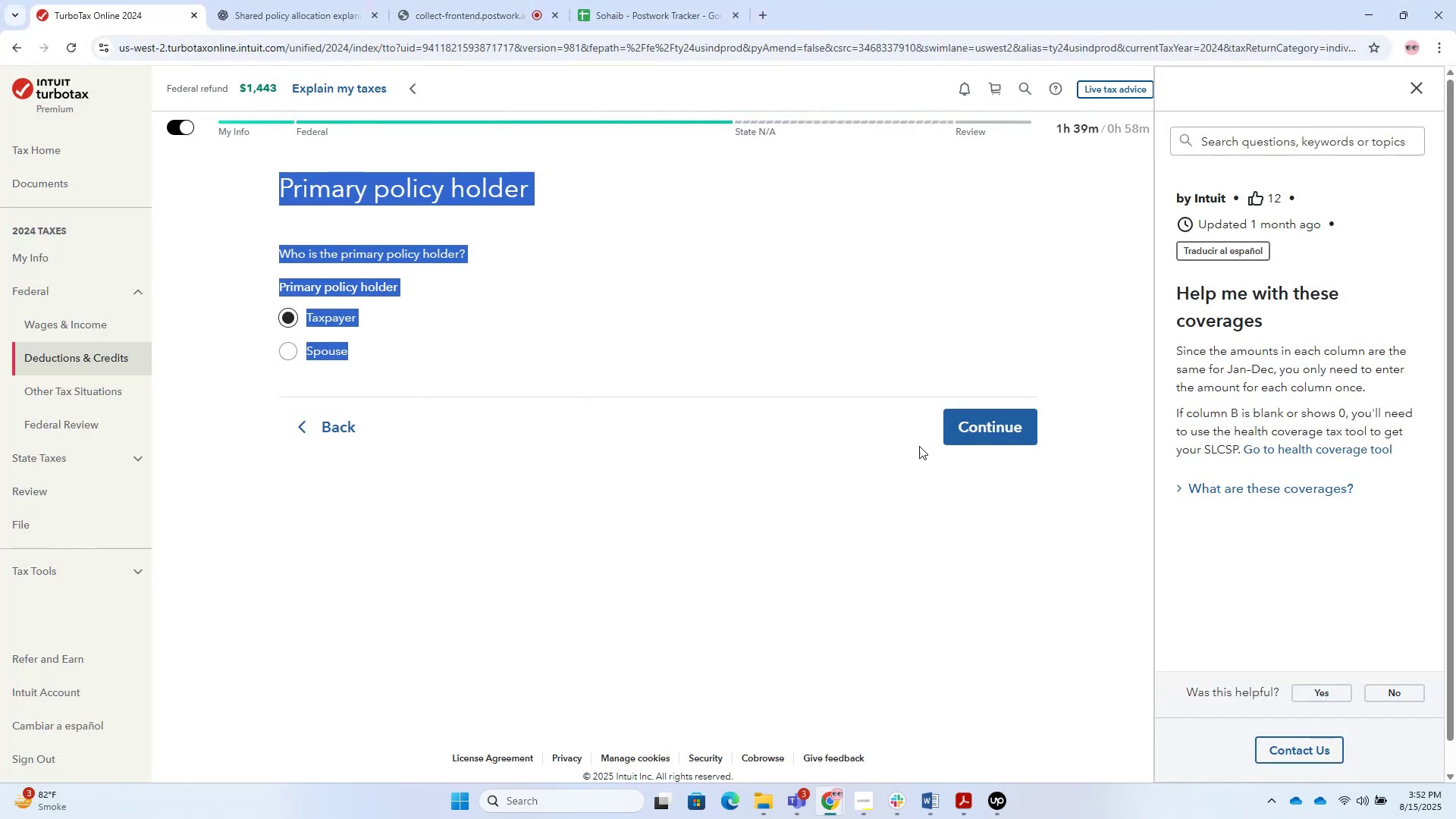 
left_click([1006, 436])
 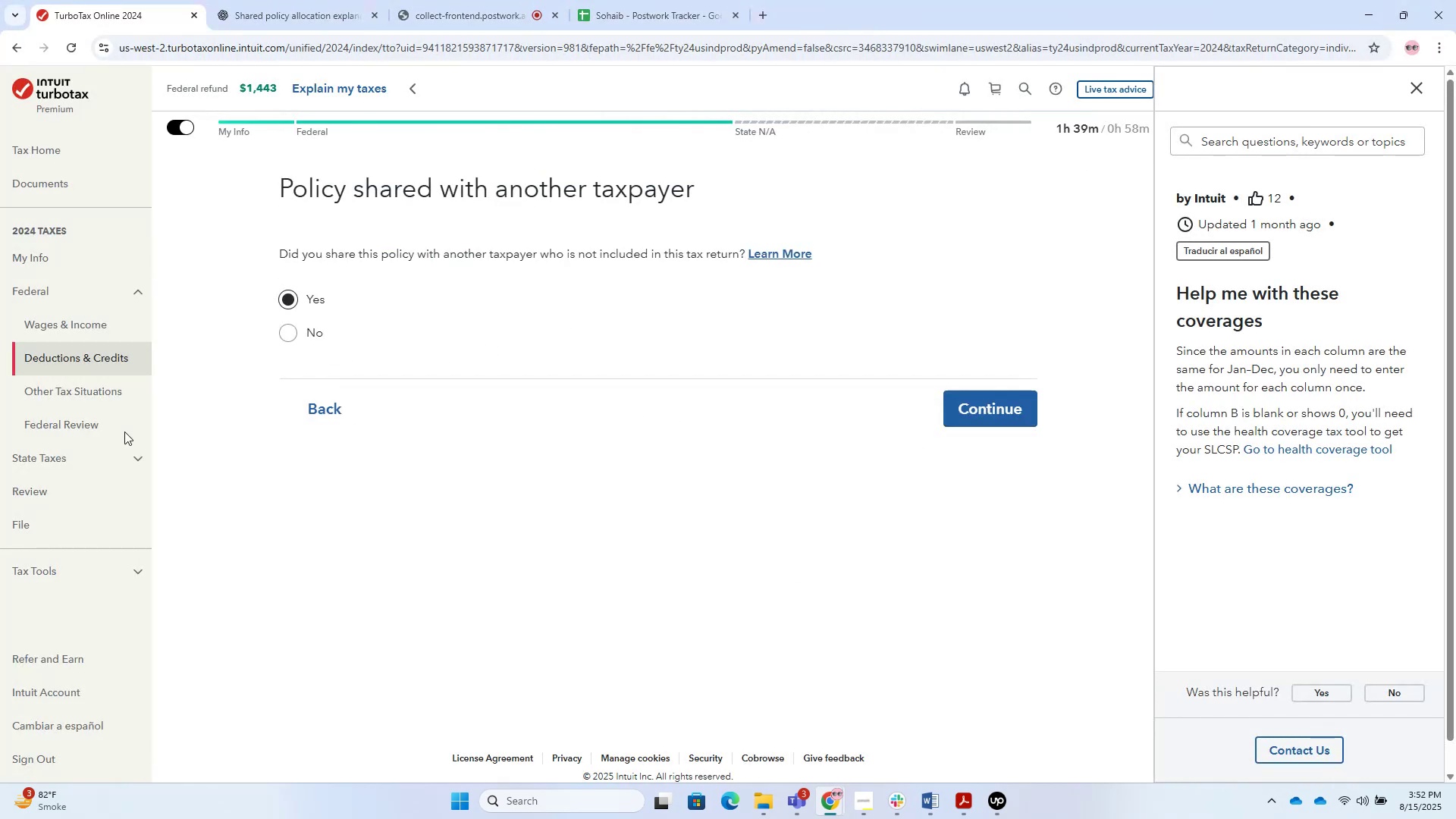 
hold_key(key=MetaLeft, duration=0.34)
 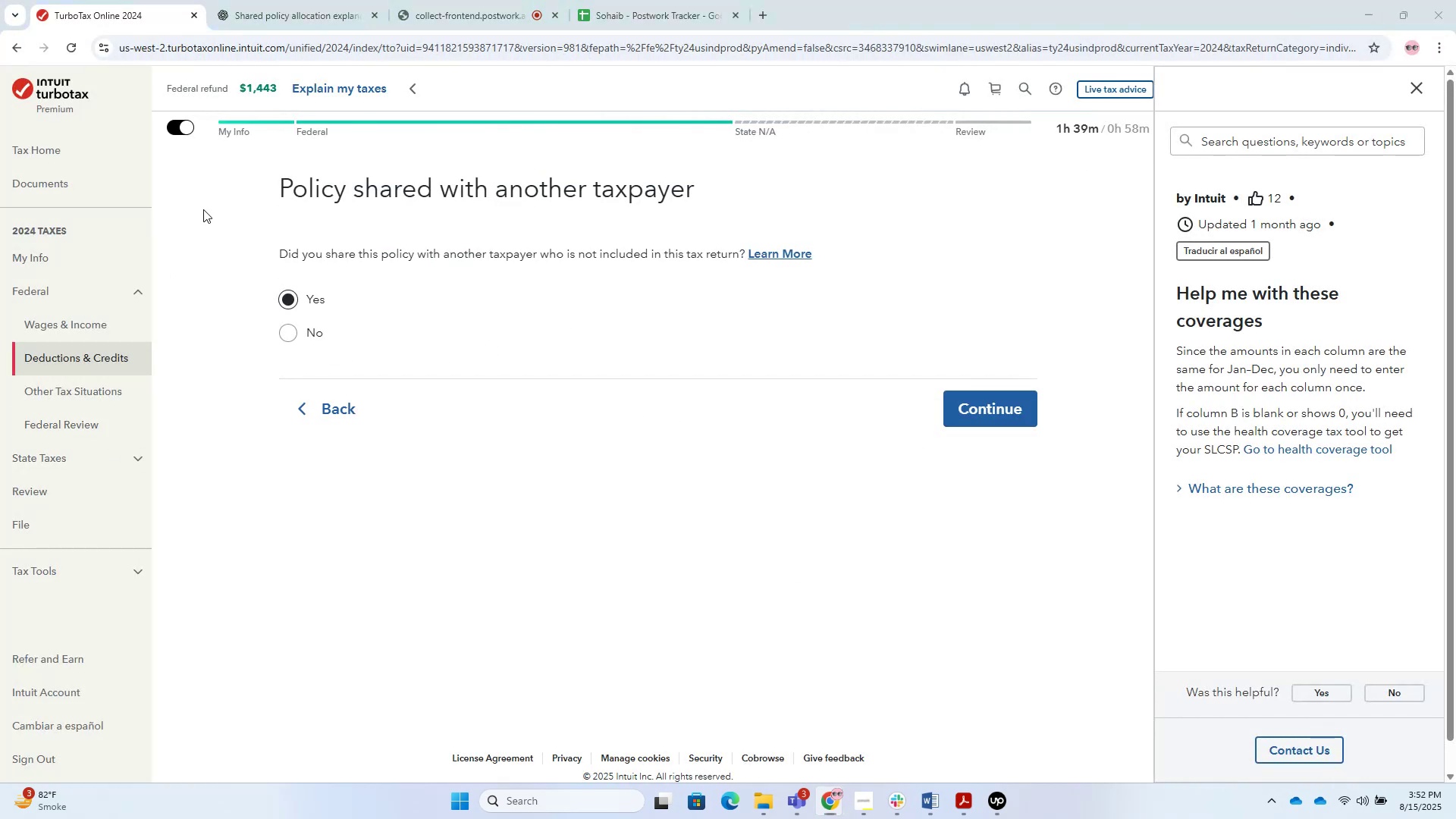 
left_click_drag(start_coordinate=[239, 190], to_coordinate=[450, 372])
 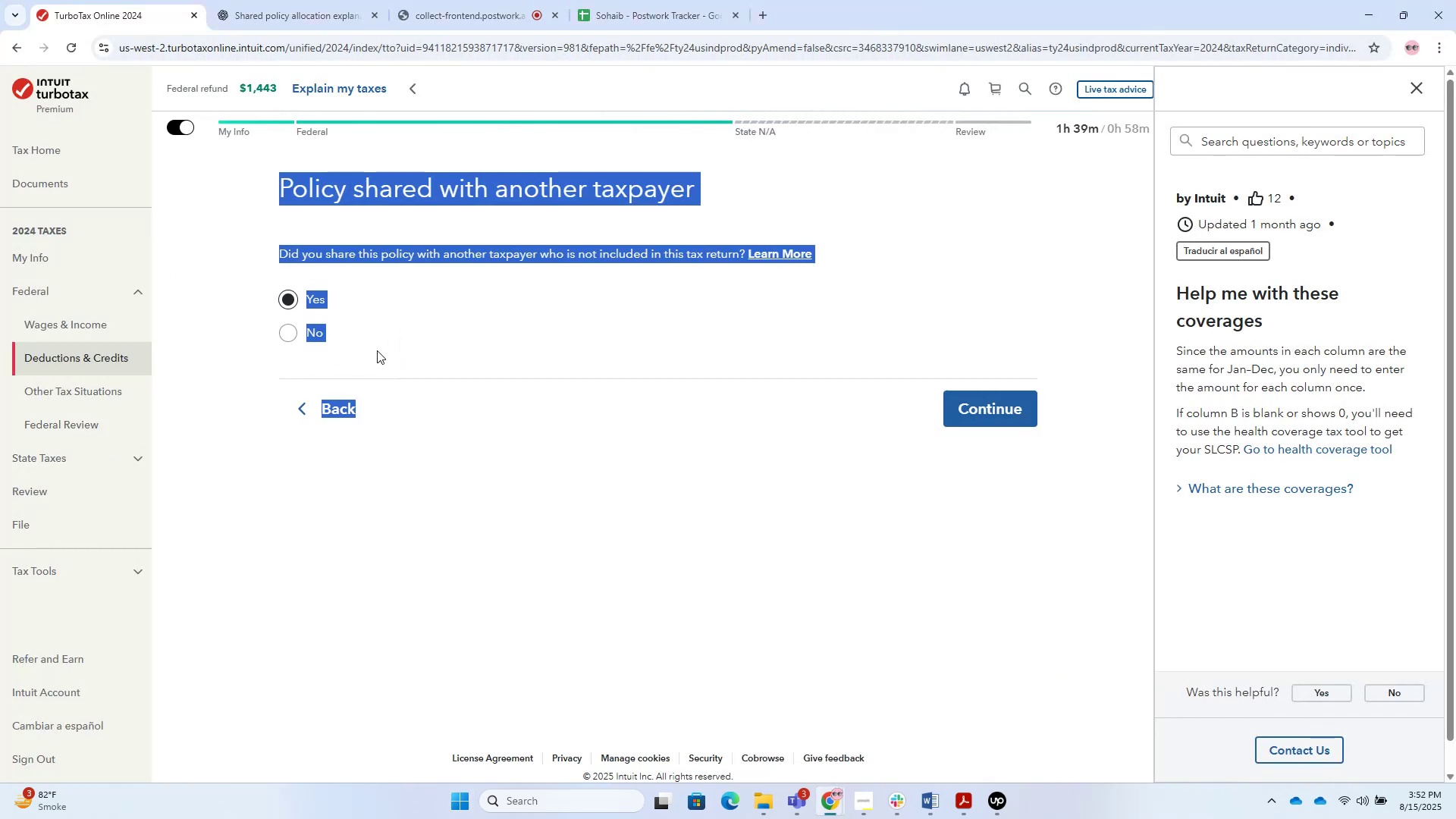 
left_click([351, 338])
 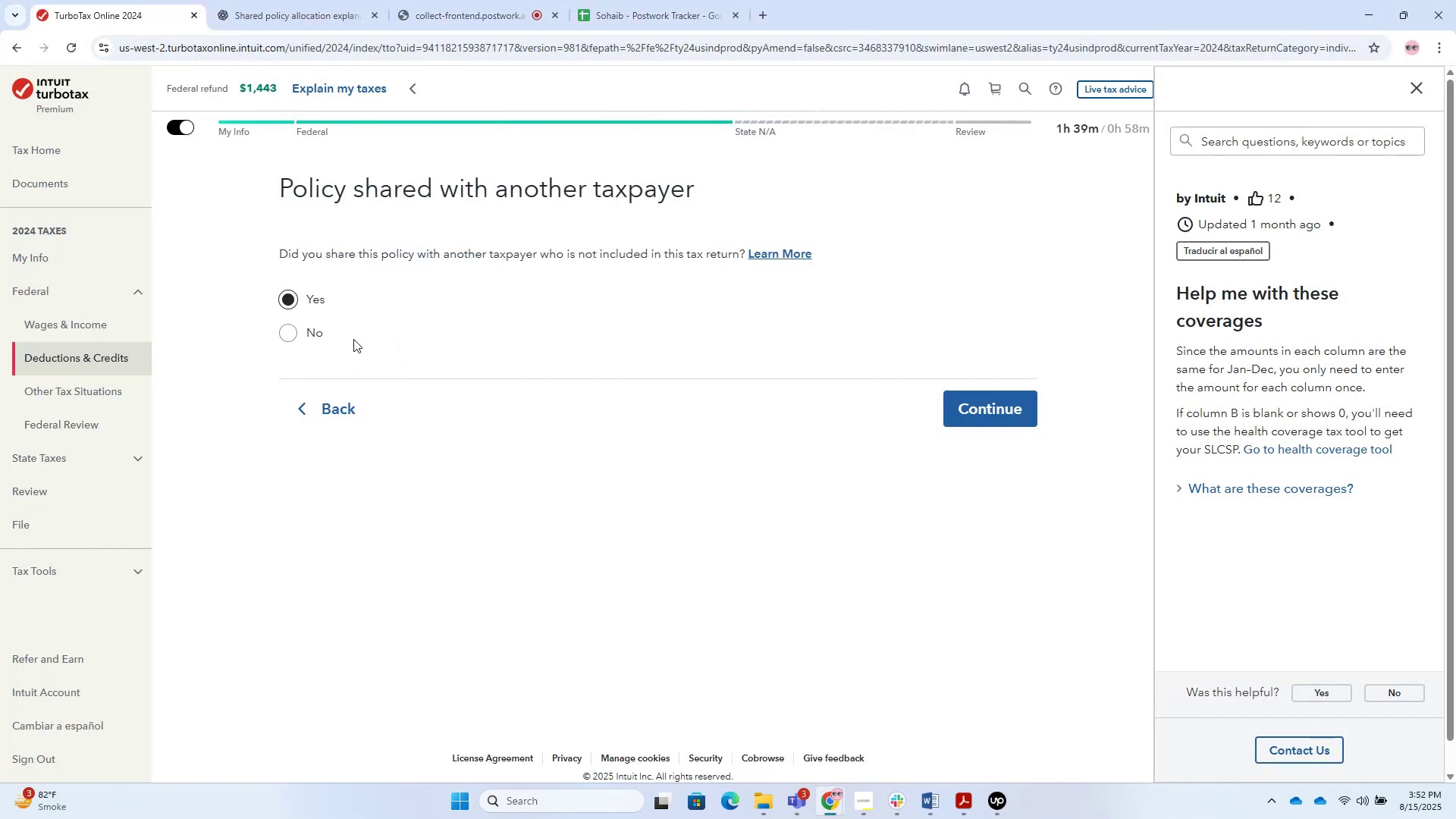 
left_click_drag(start_coordinate=[353, 344], to_coordinate=[270, 190])
 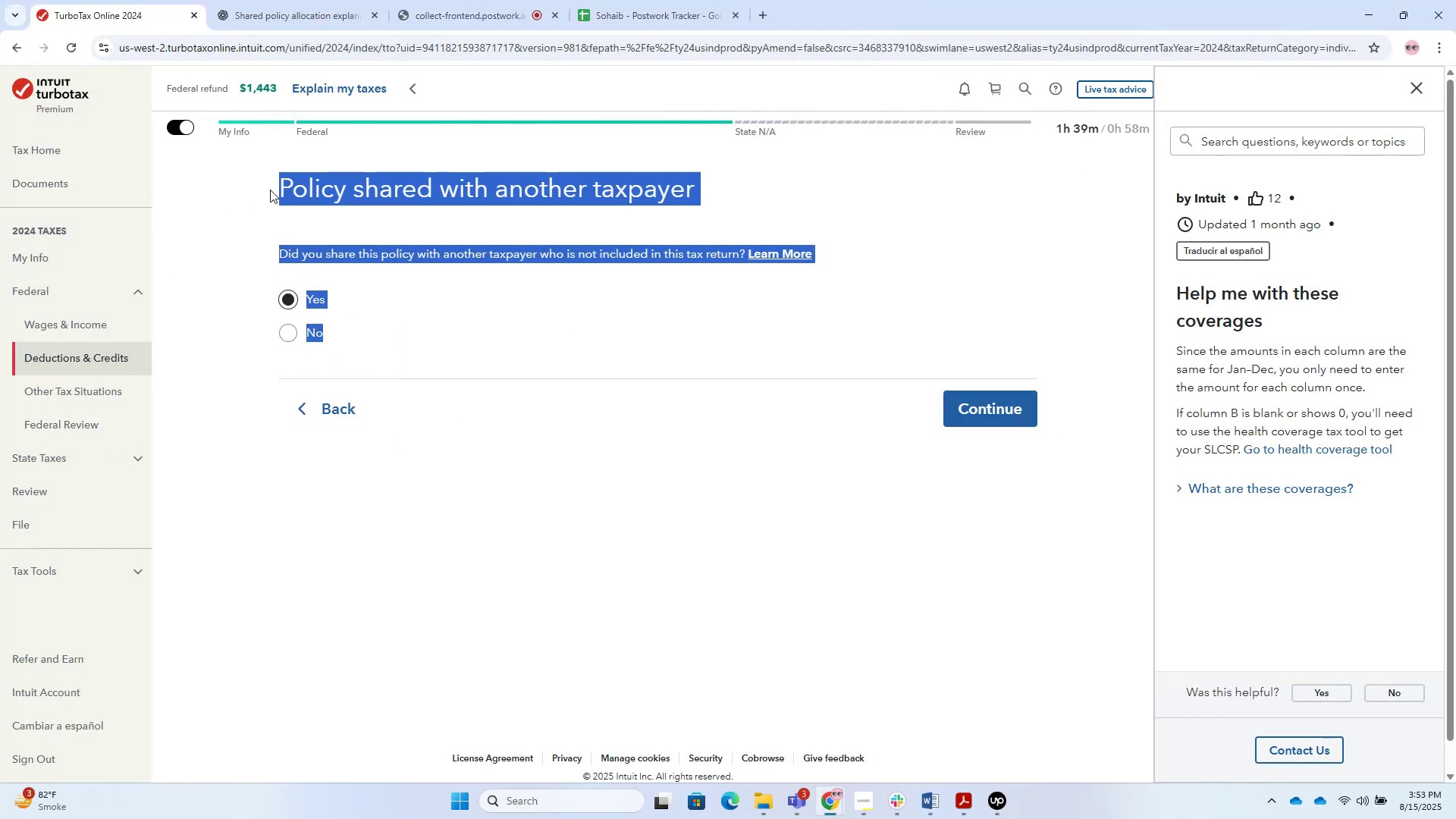 
key(Control+C)
 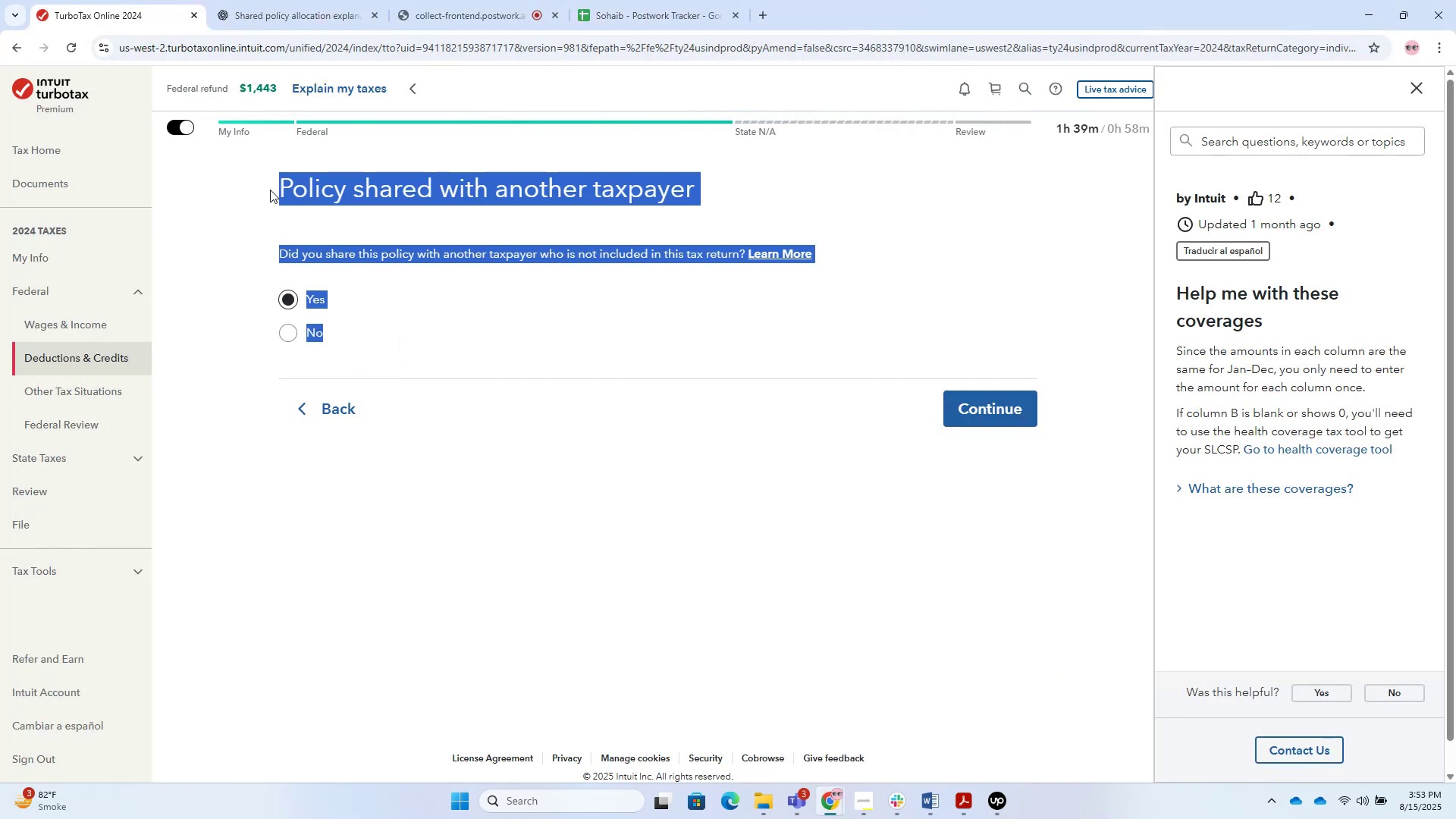 
key(Control+C)
 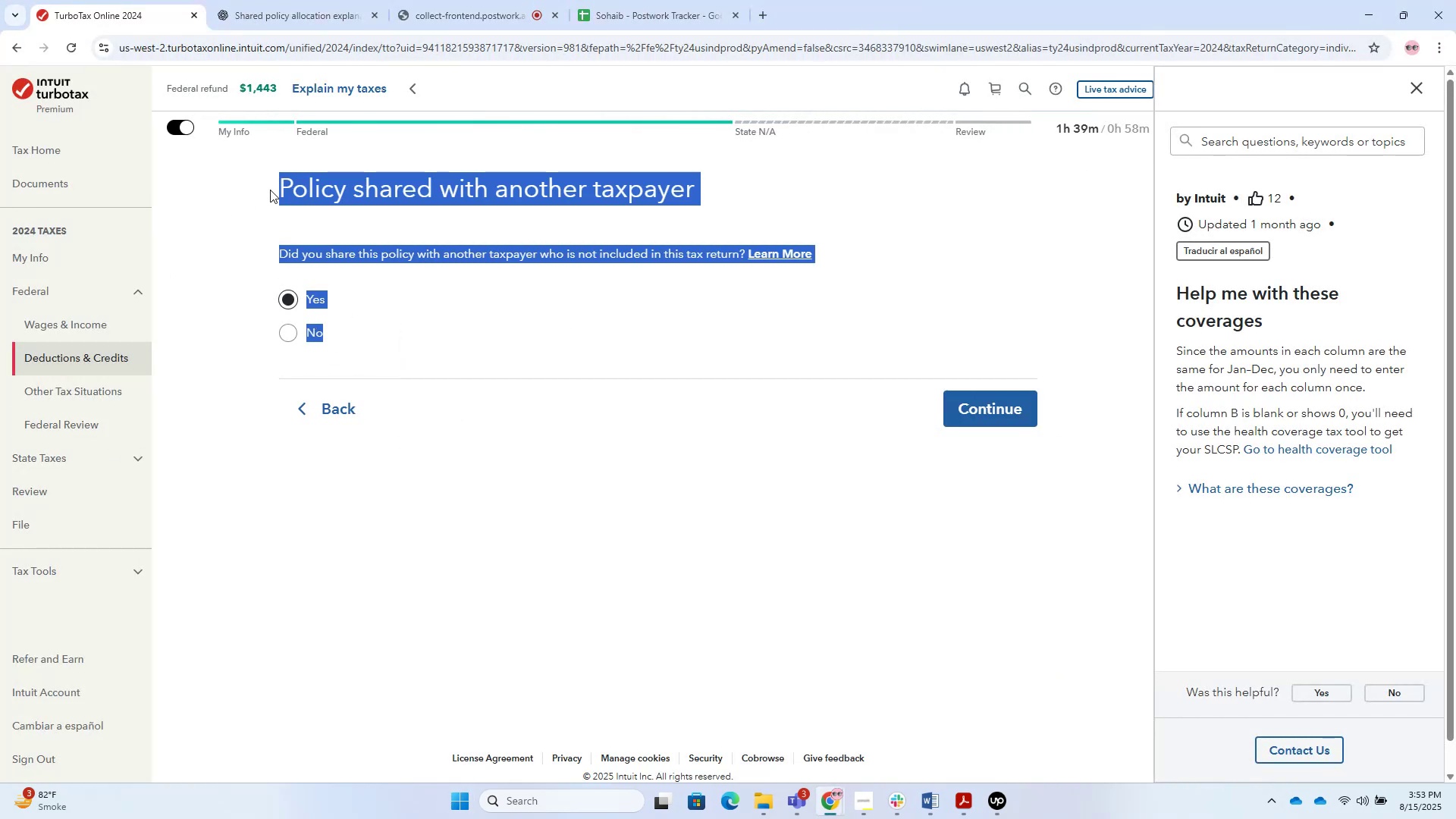 
key(Alt+Tab)
 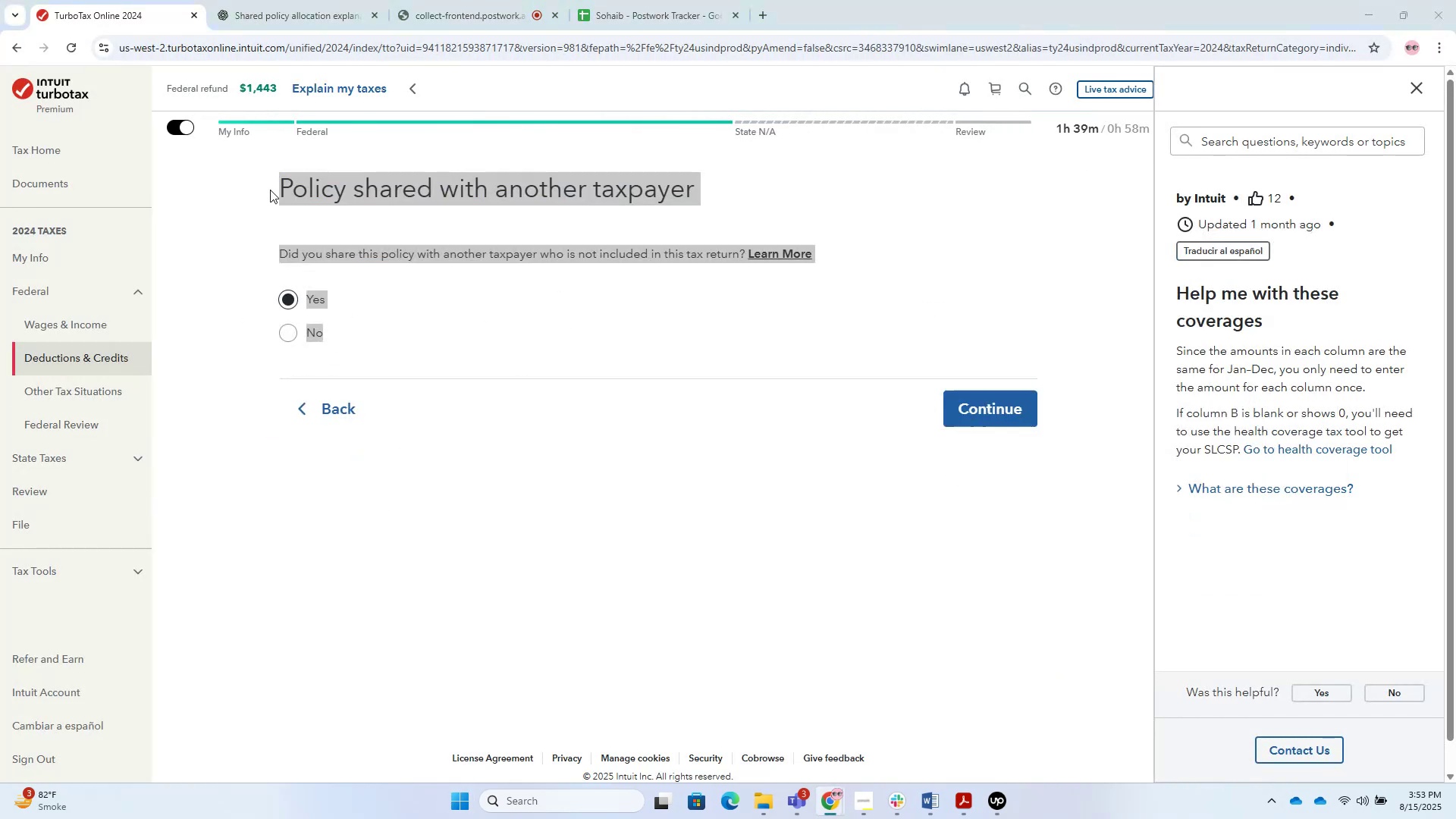 
key(Control+V)
 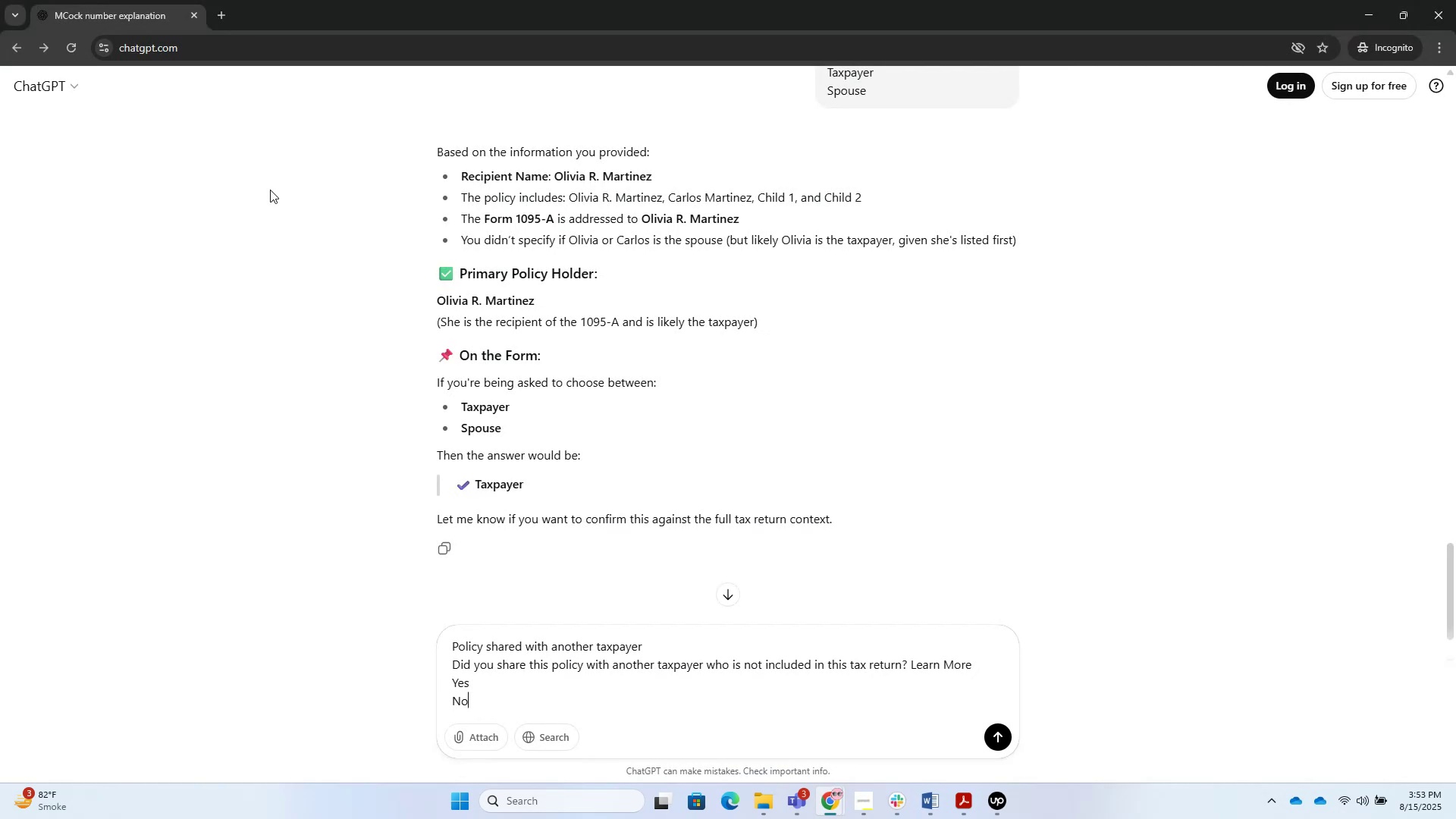 
key(NumpadEnter)
 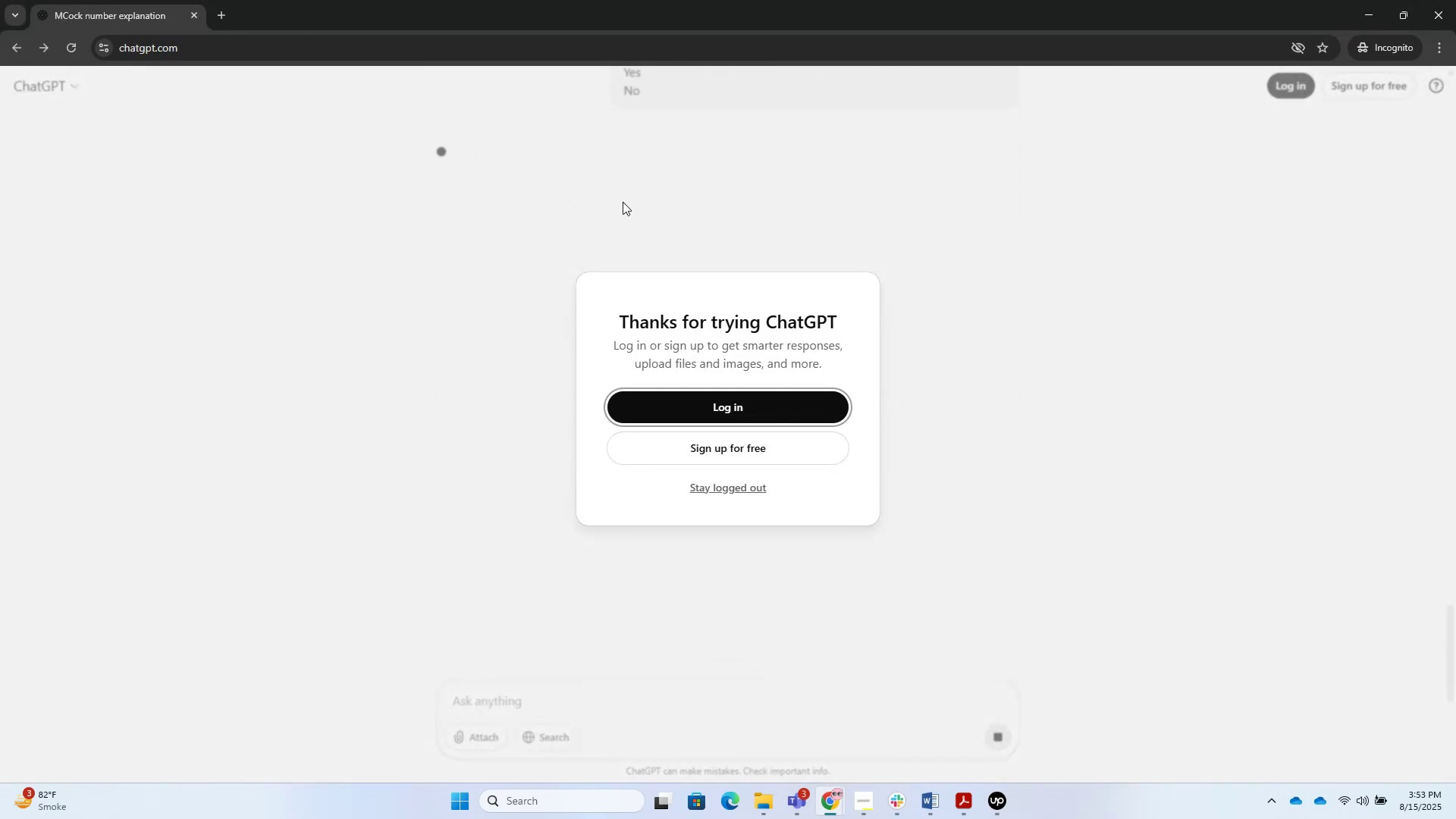 
left_click([723, 487])
 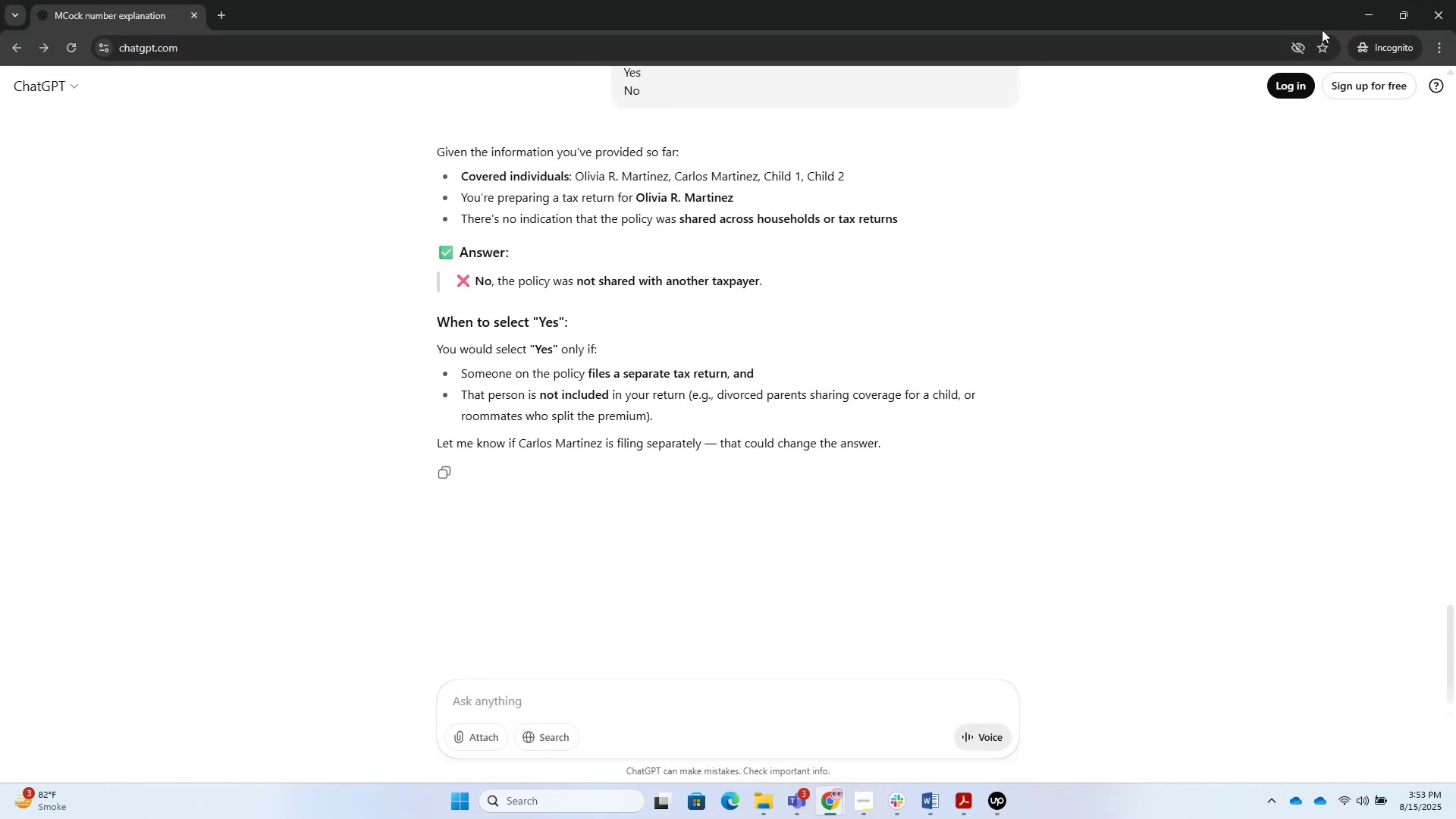 
left_click([1352, 16])
 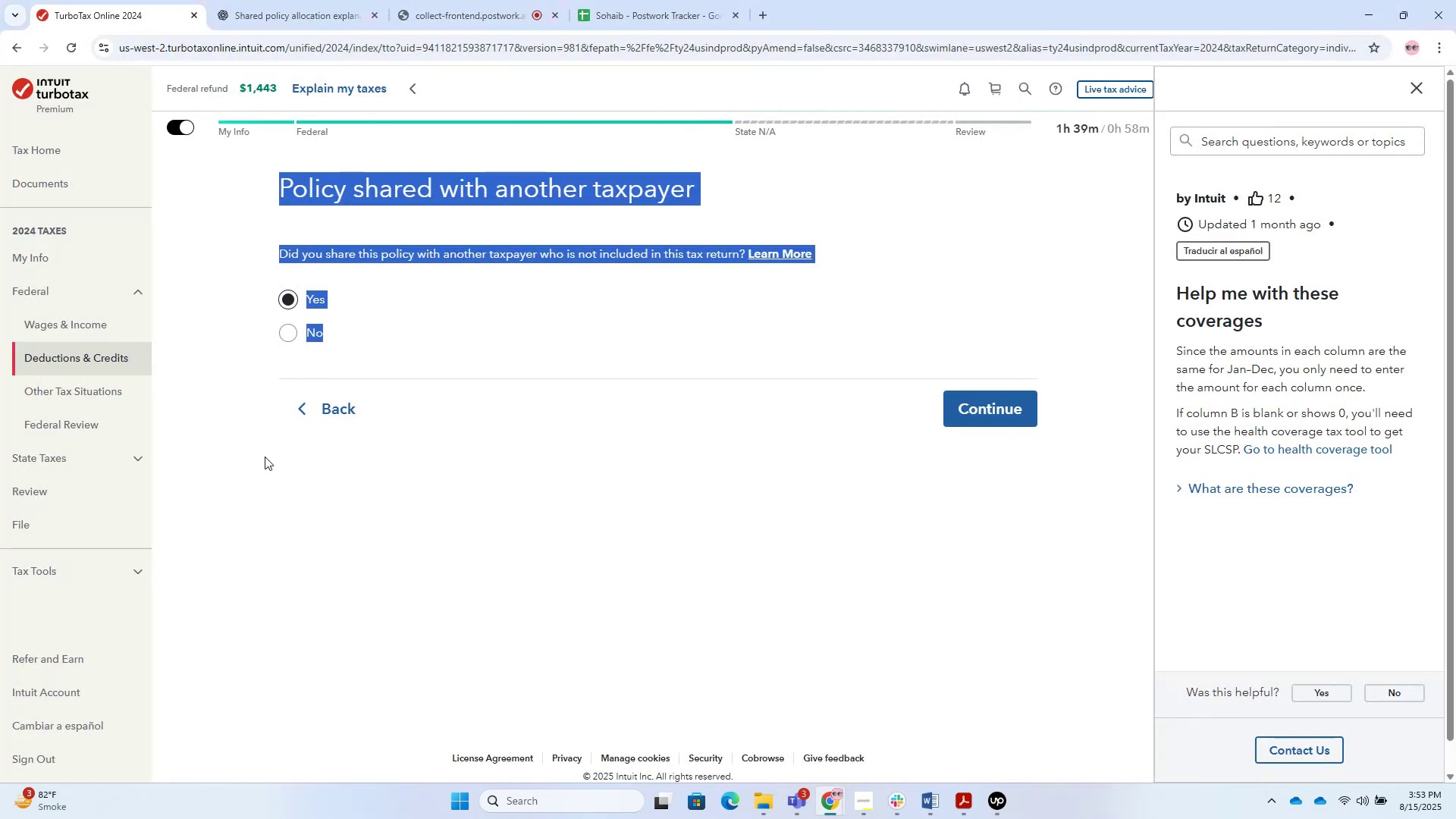 
left_click([460, 367])
 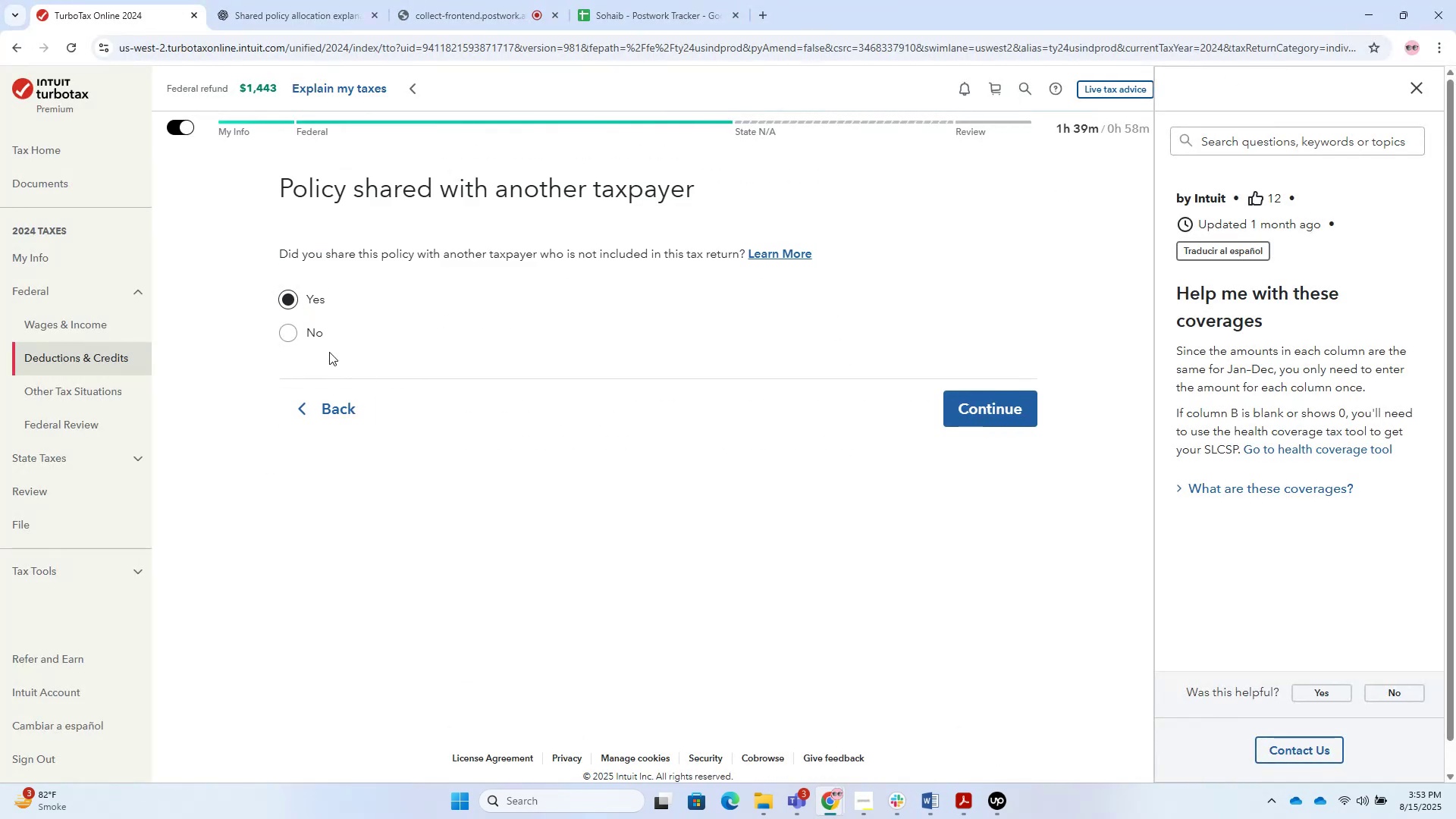 
left_click([318, 347])
 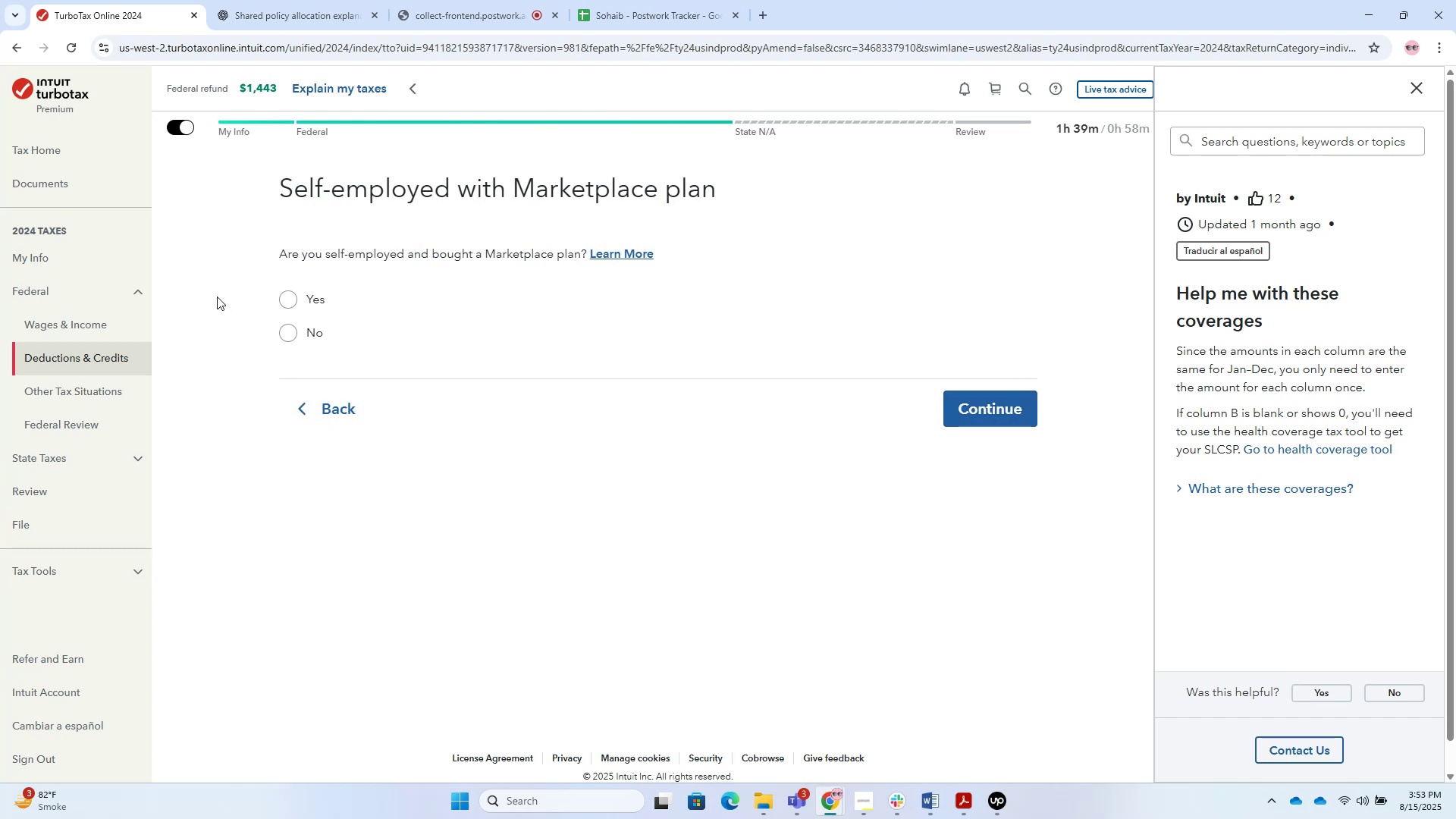 
wait(5.07)
 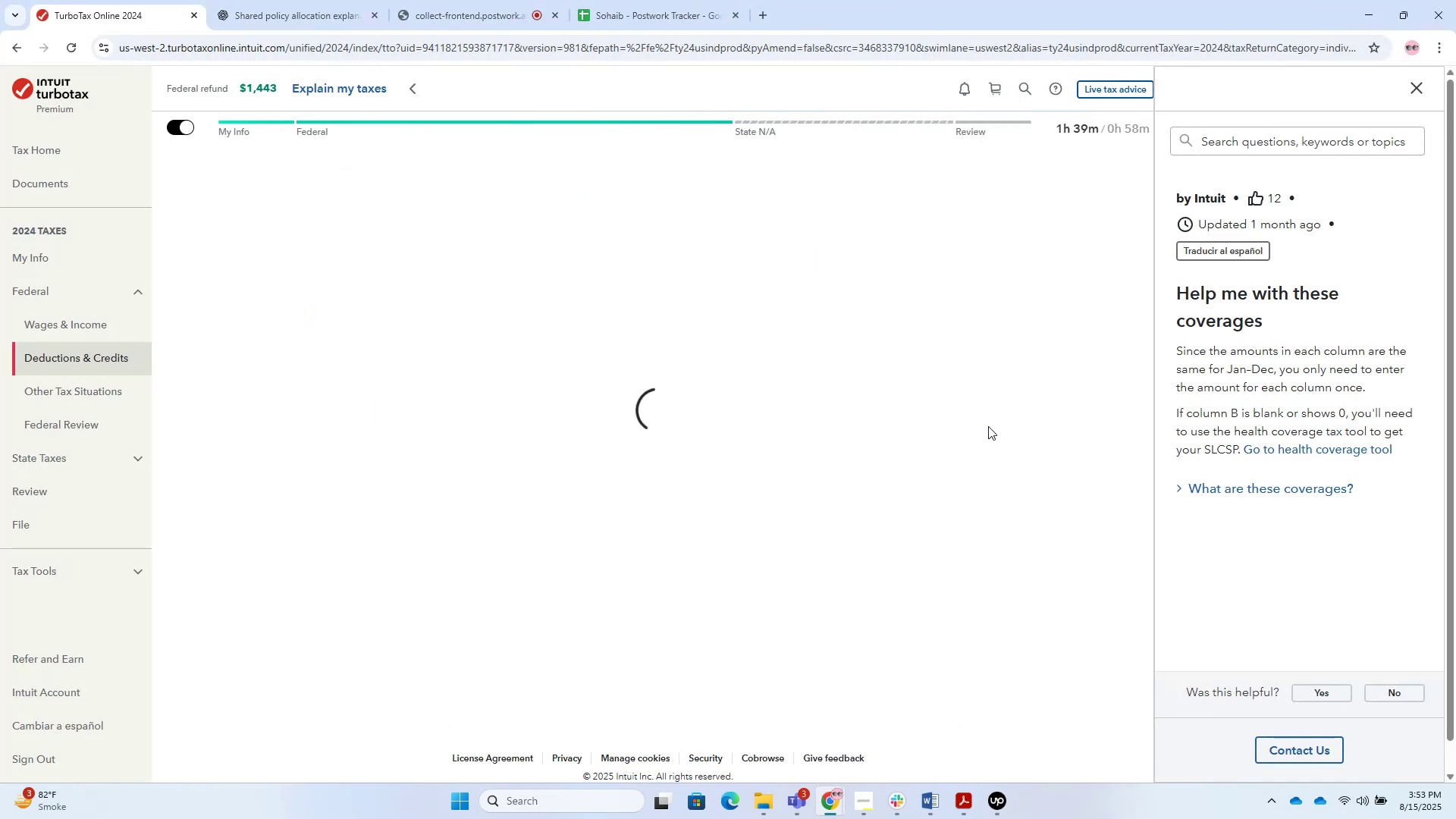 
left_click([297, 300])
 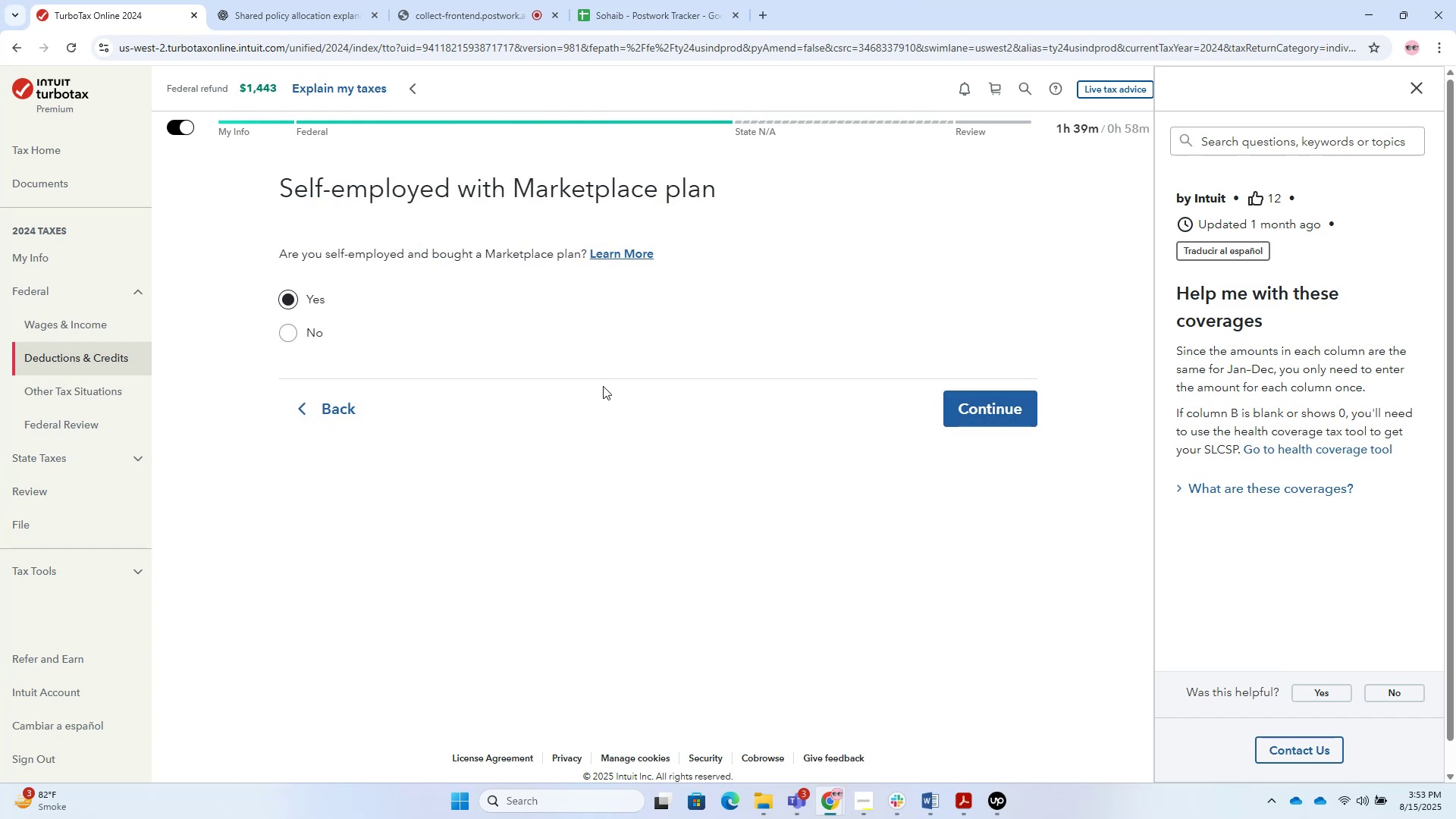 
key(Alt+AltLeft)
 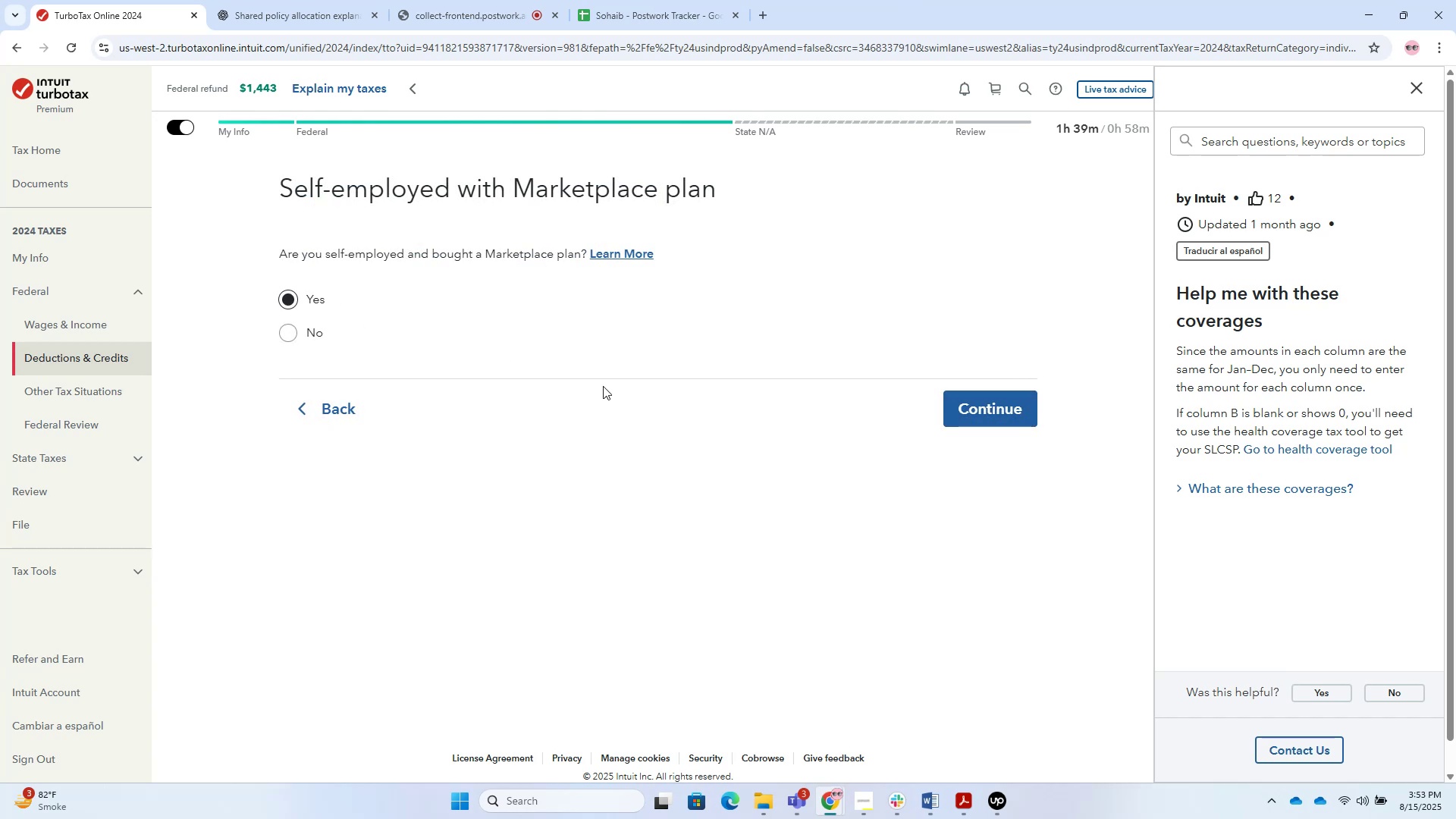 
key(Alt+Tab)
 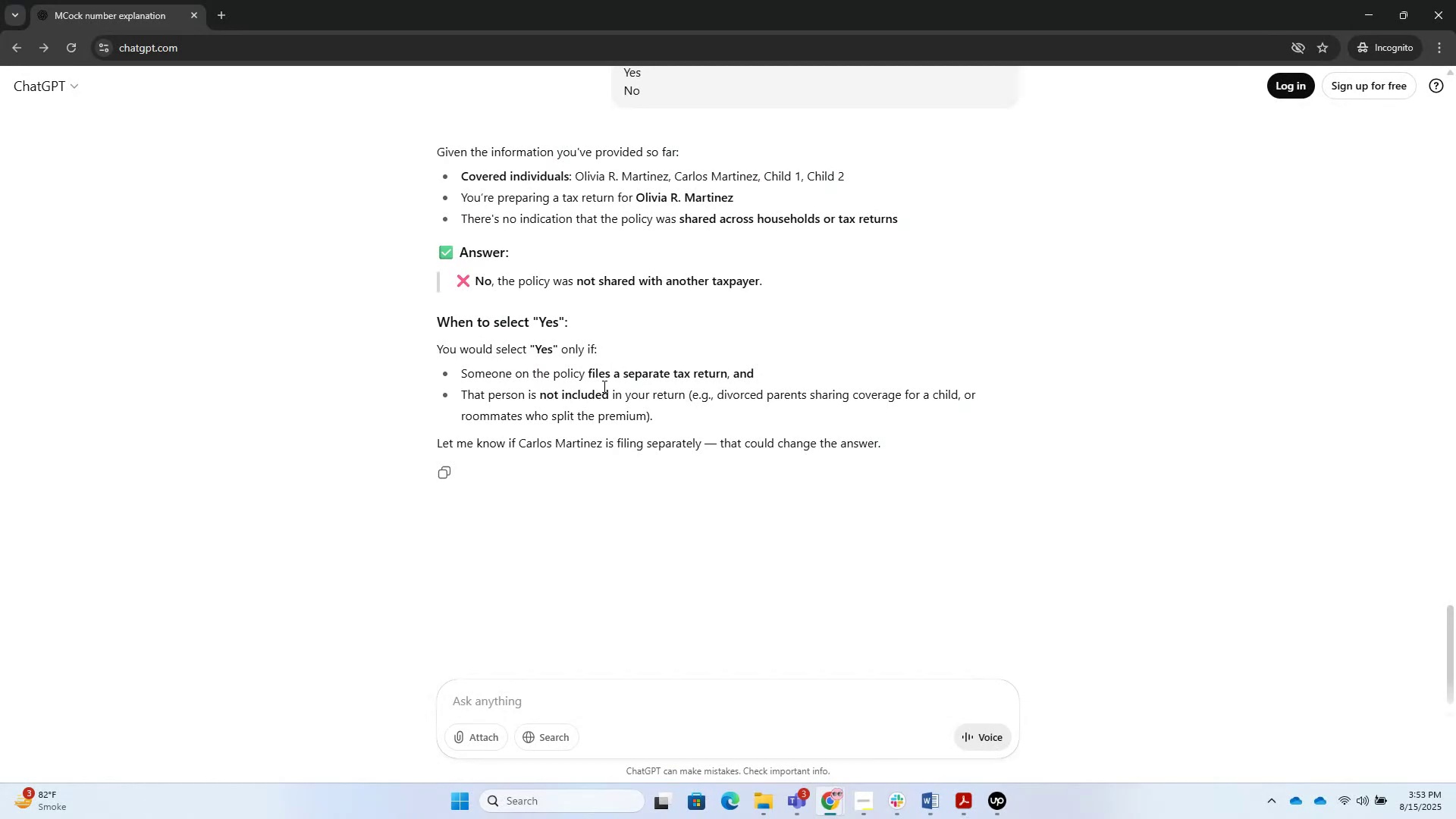 
wait(7.27)
 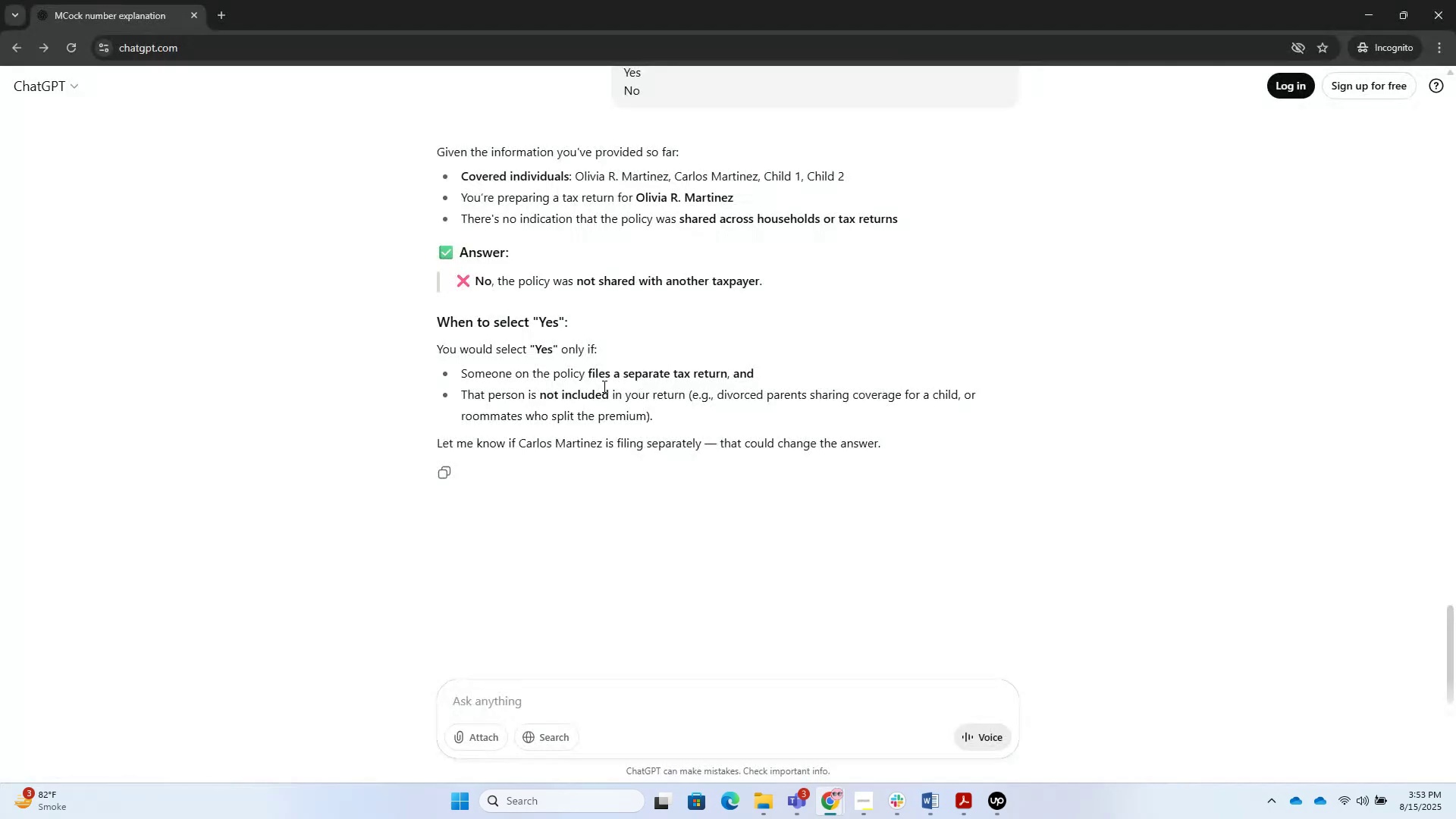 
key(Alt+AltLeft)
 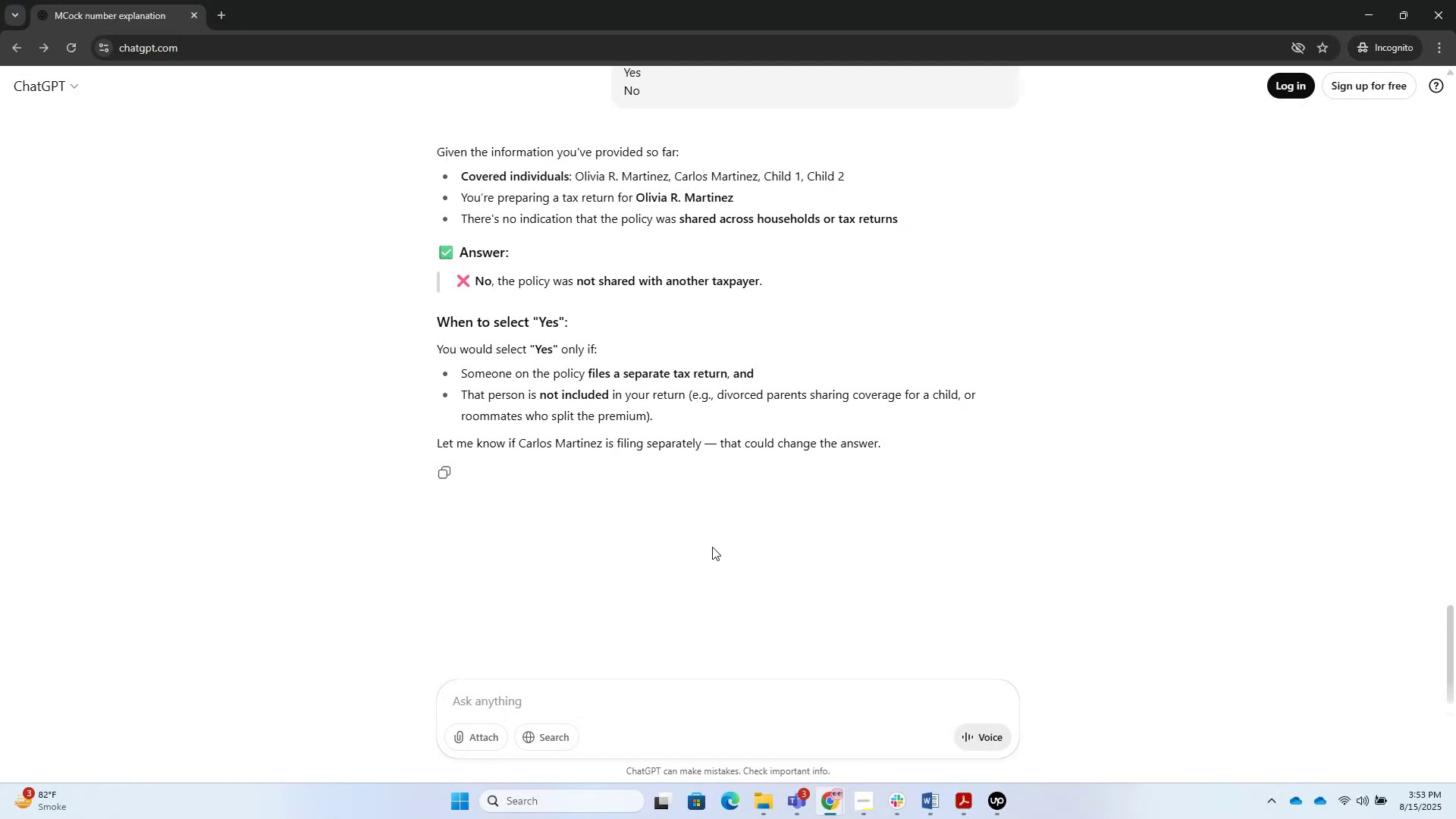 
key(Alt+Tab)
 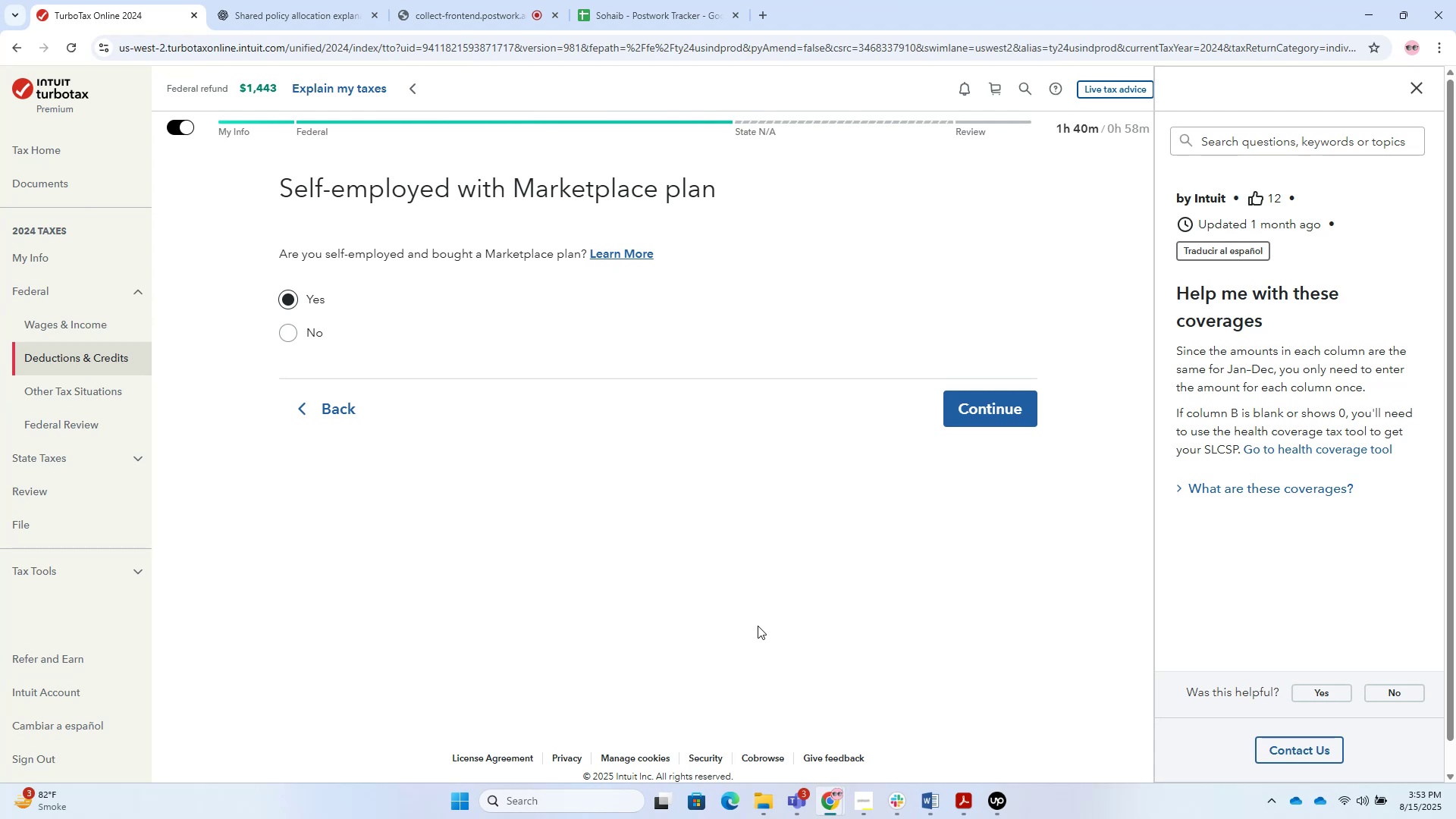 
wait(14.27)
 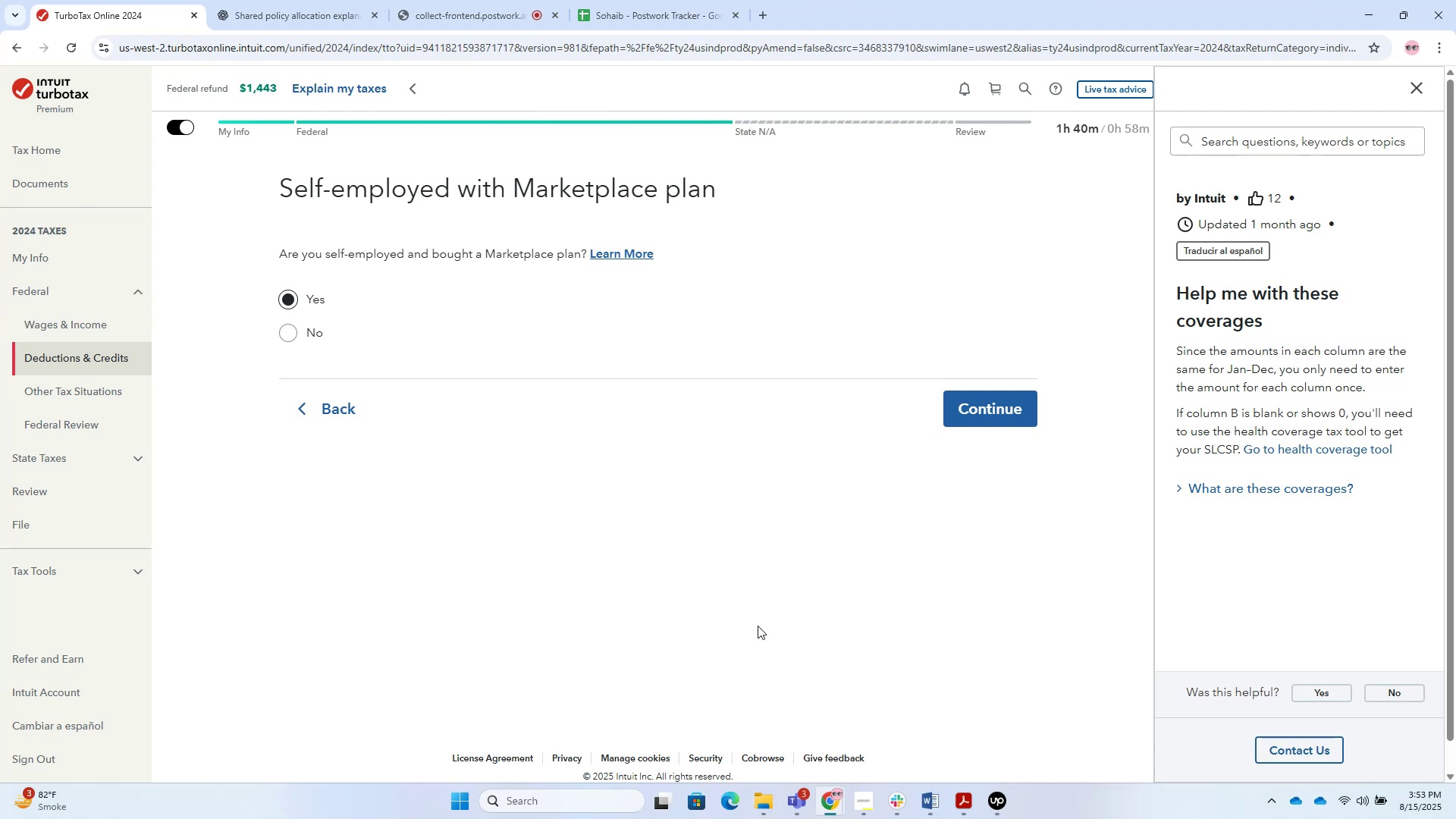 
hold_key(key=Tab, duration=0.43)
 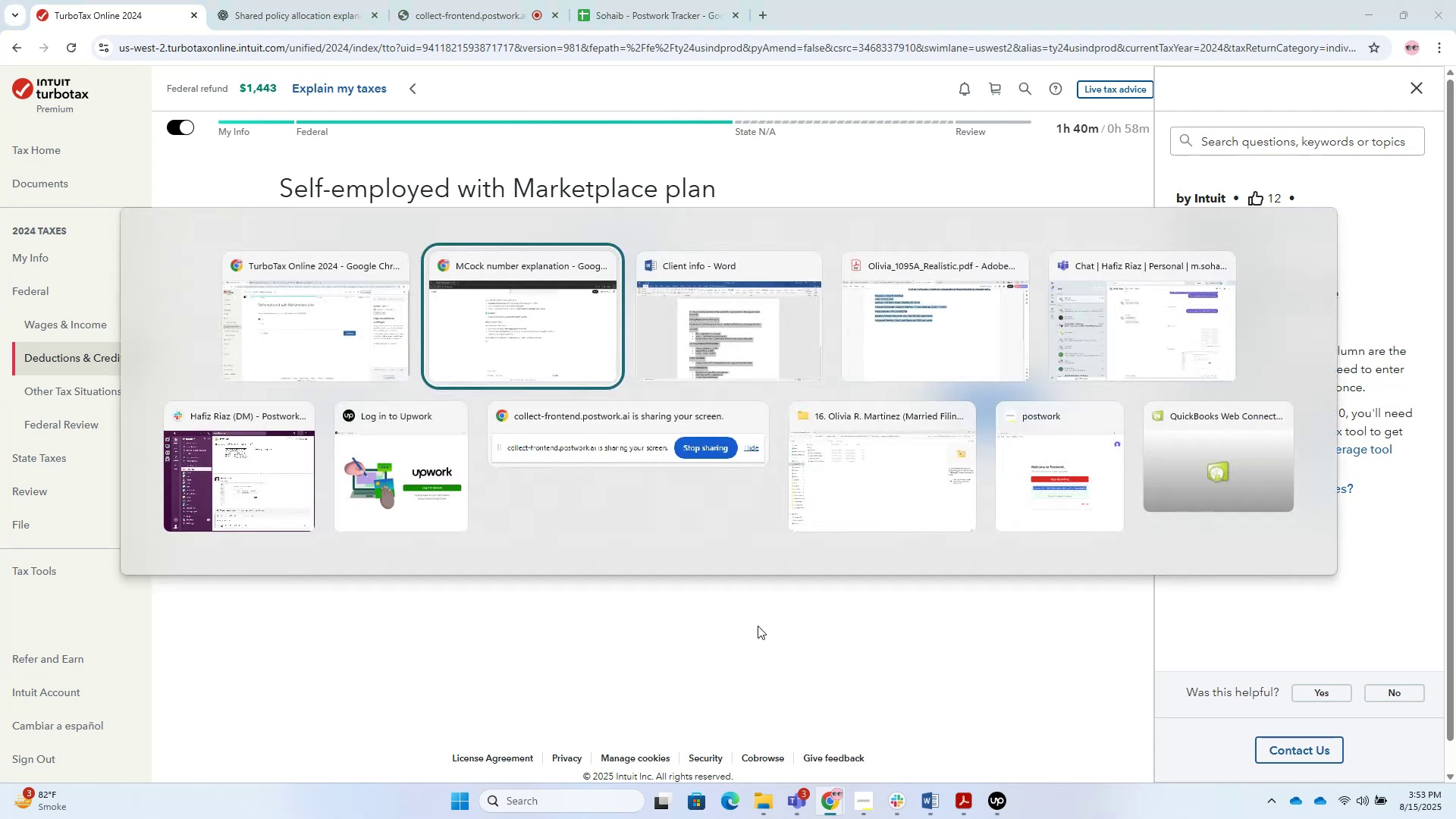 
key(Alt+Tab)
 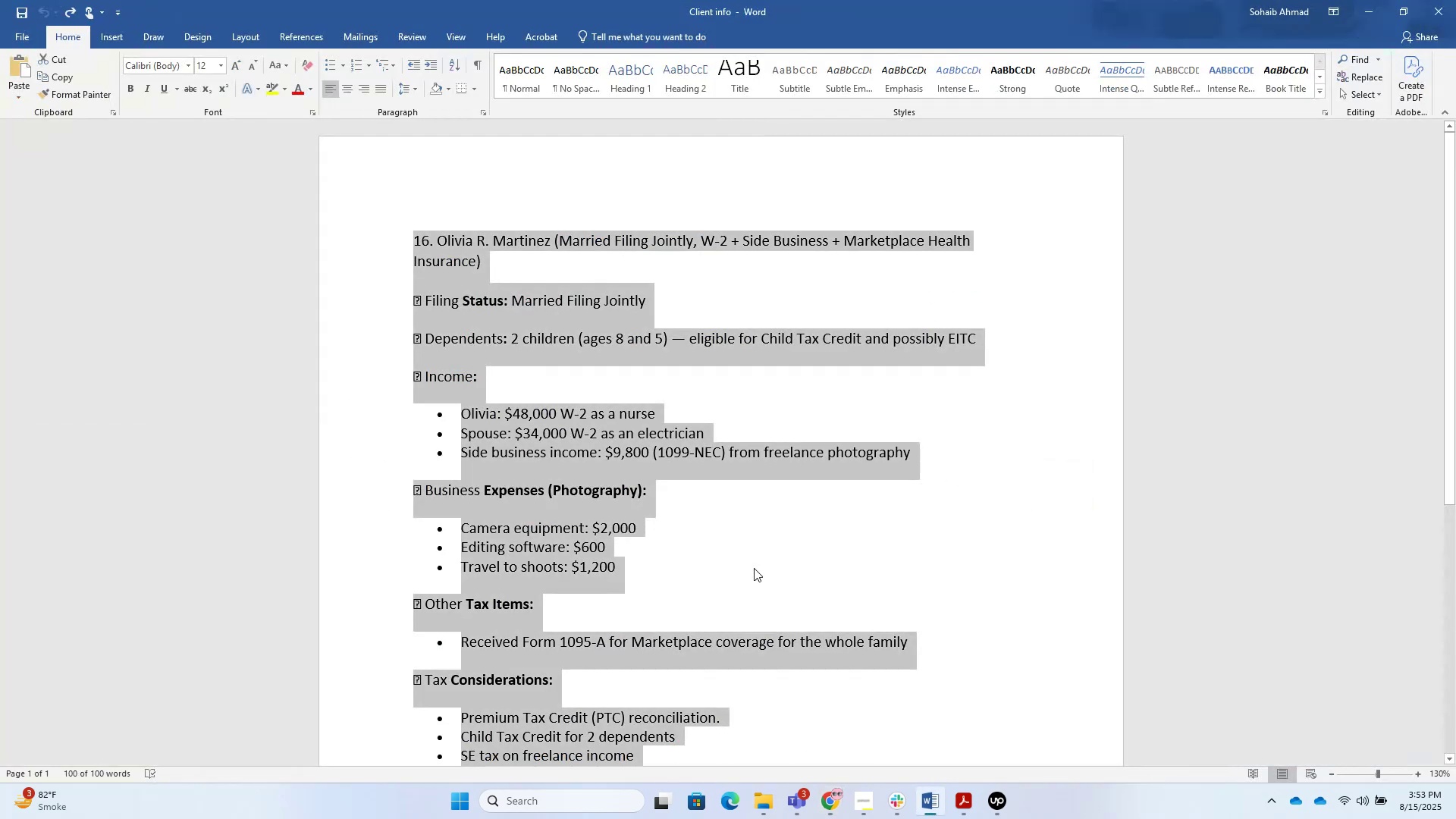 
left_click([852, 602])
 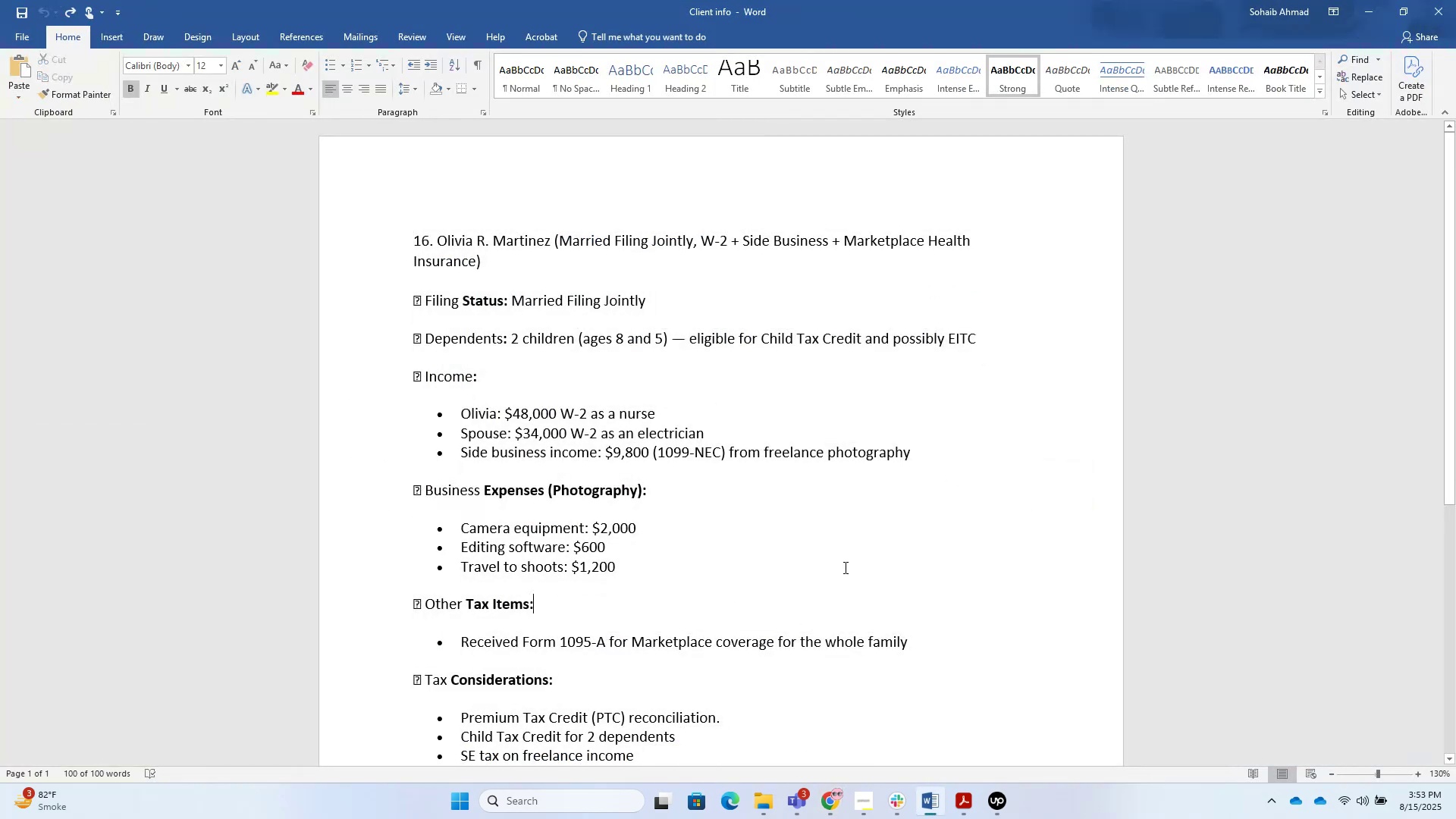 
scroll: coordinate [806, 510], scroll_direction: down, amount: 2.0
 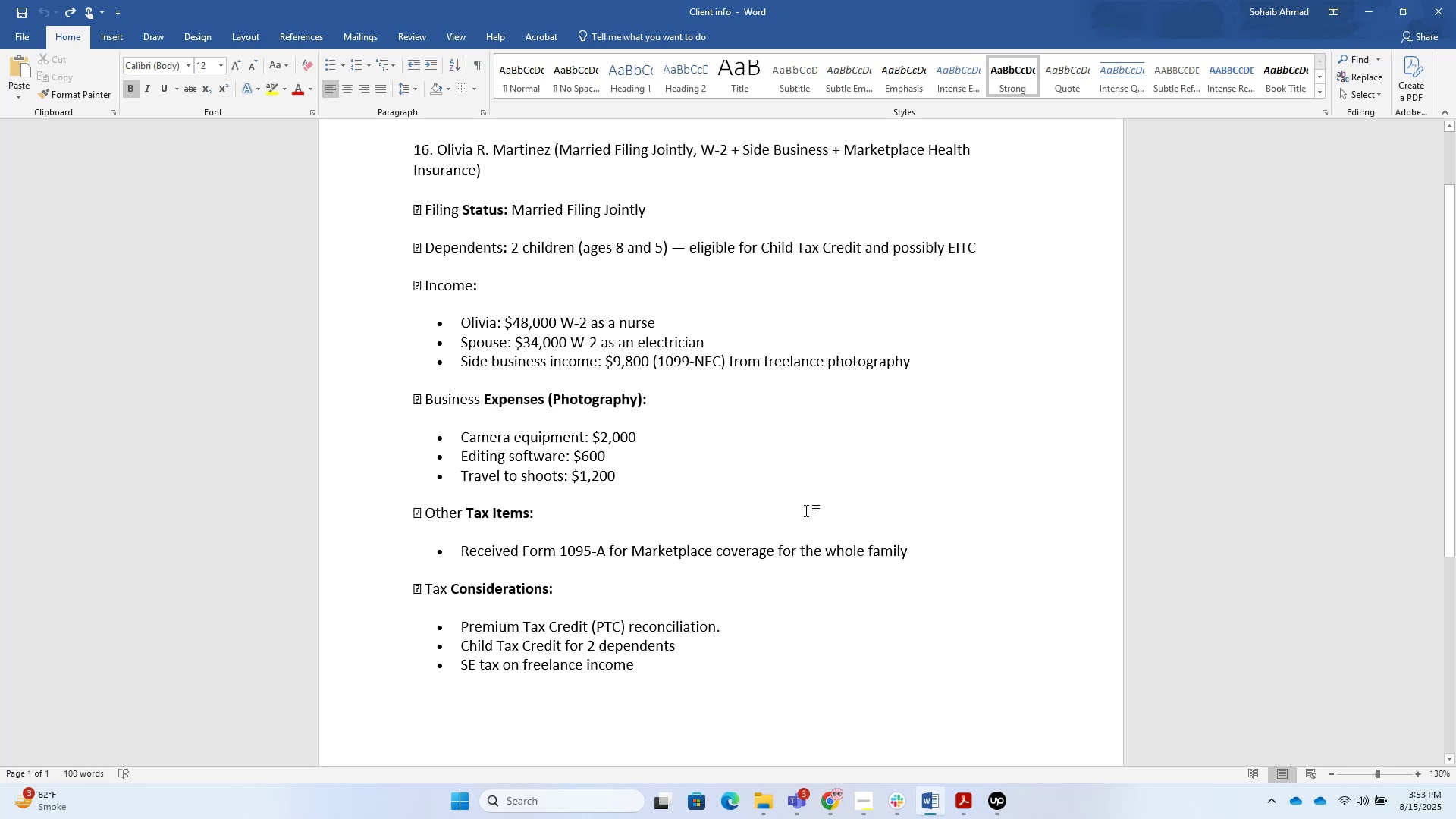 
key(Alt+Tab)
 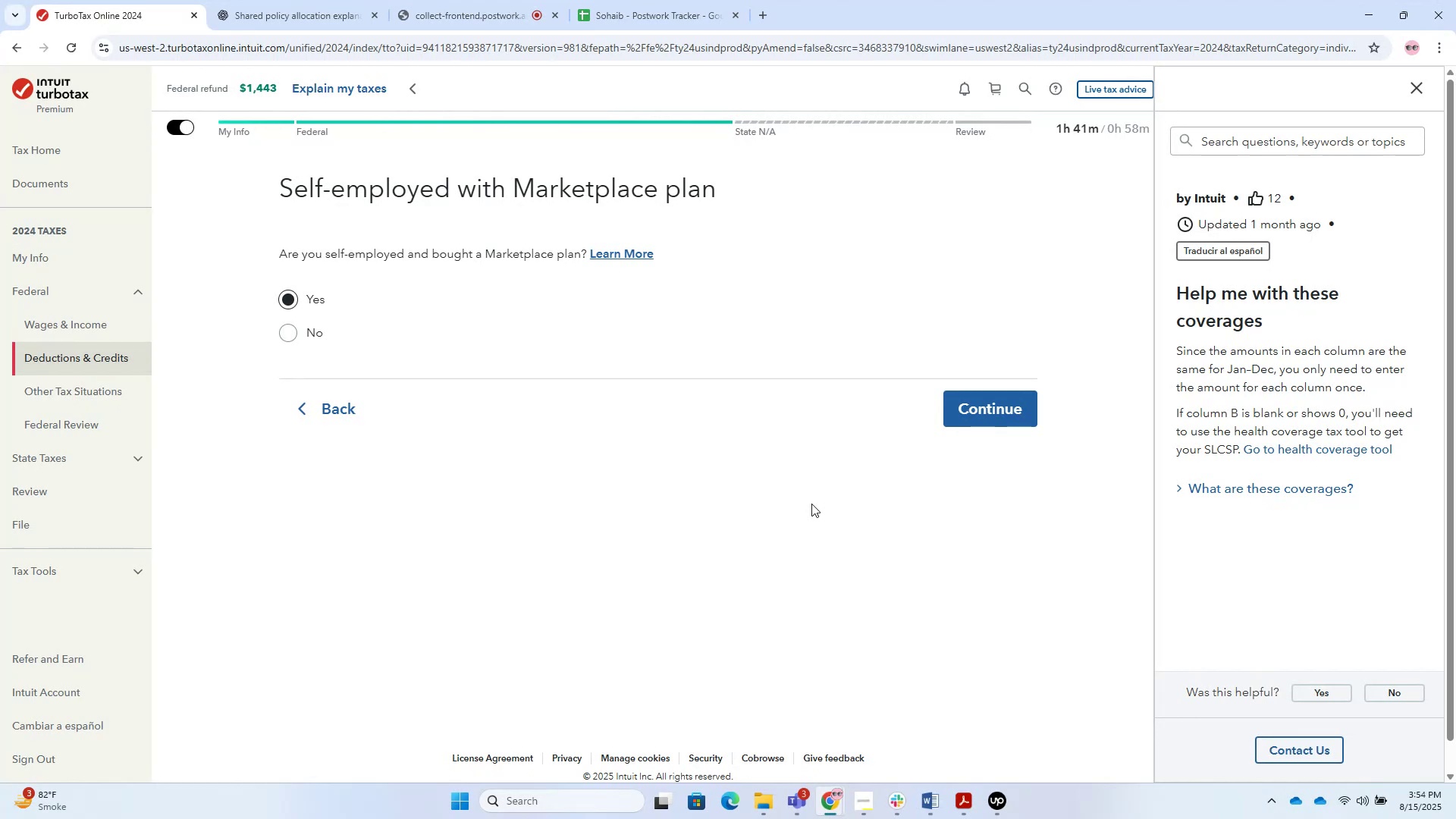 
wait(70.35)
 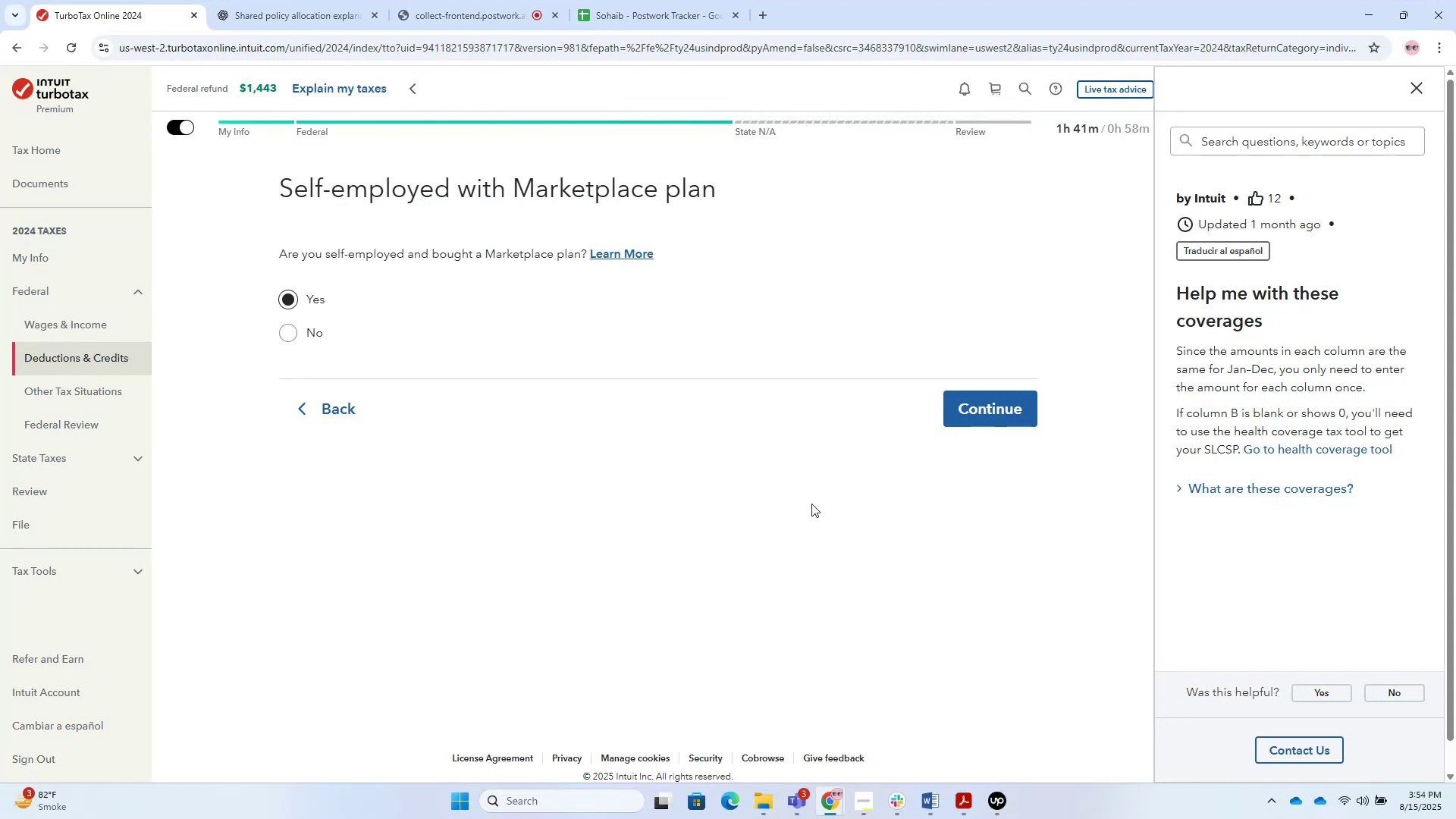 
left_click([1020, 409])
 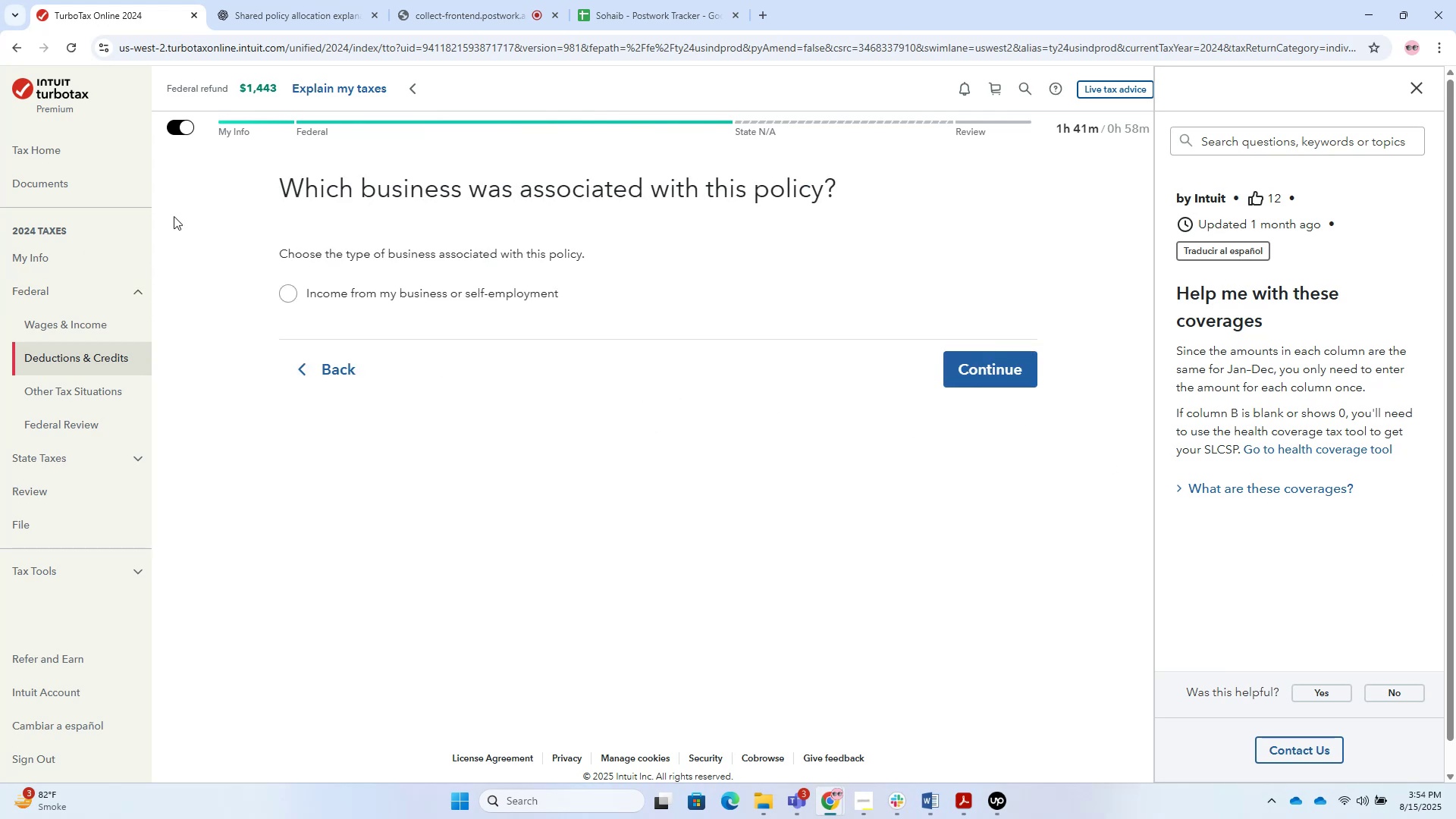 
left_click([419, 286])
 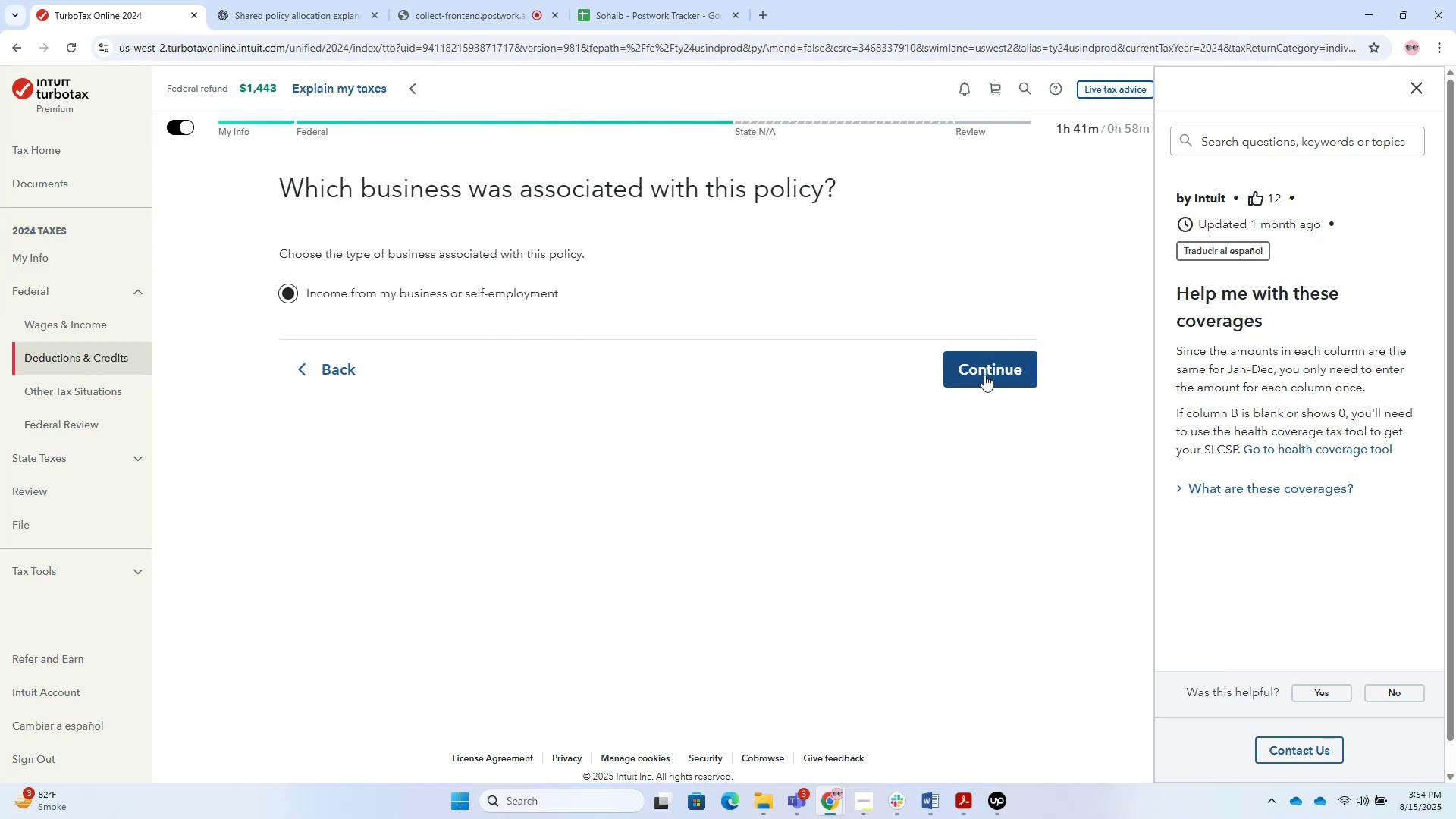 
left_click([983, 376])
 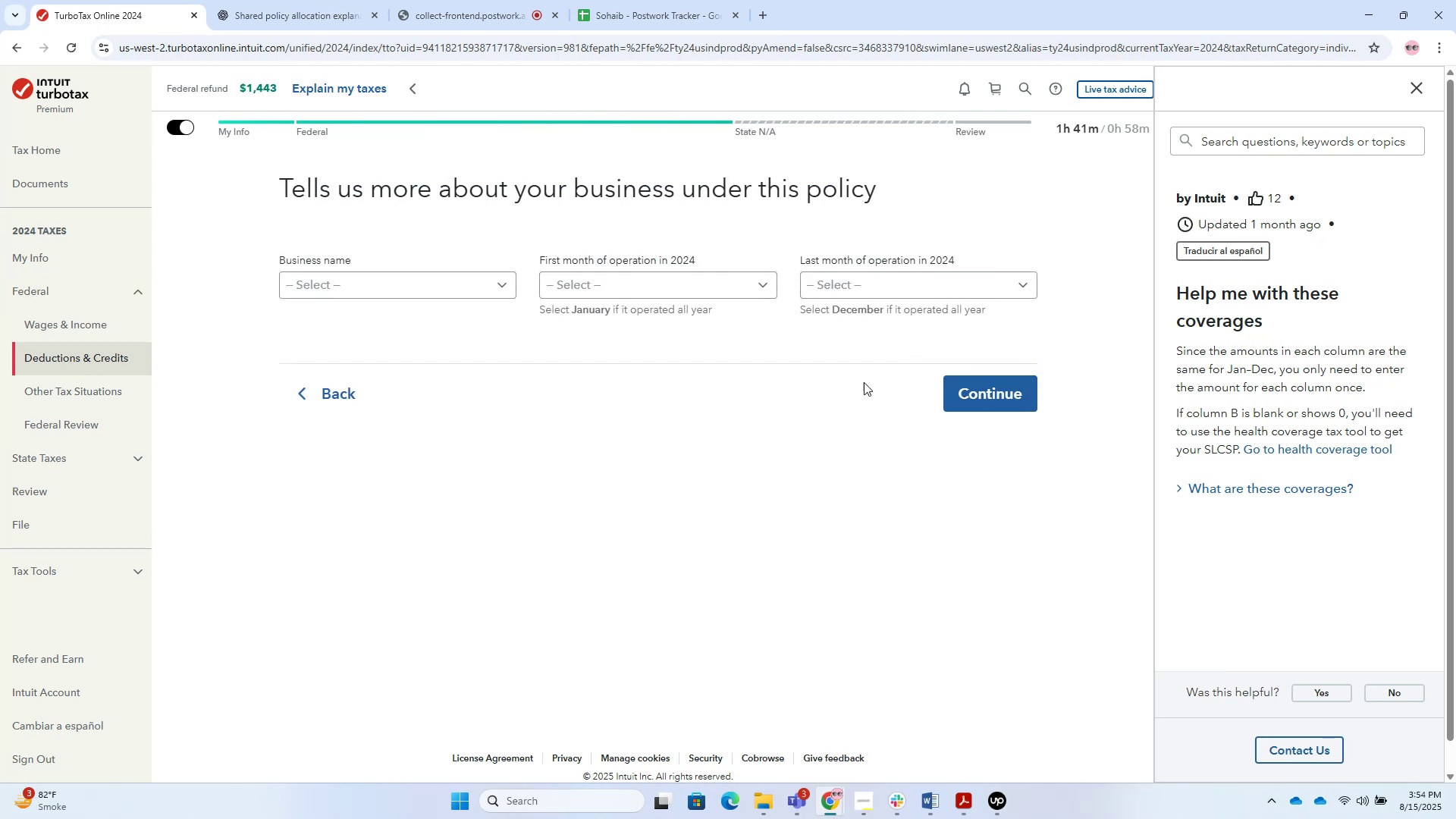 
left_click([333, 288])
 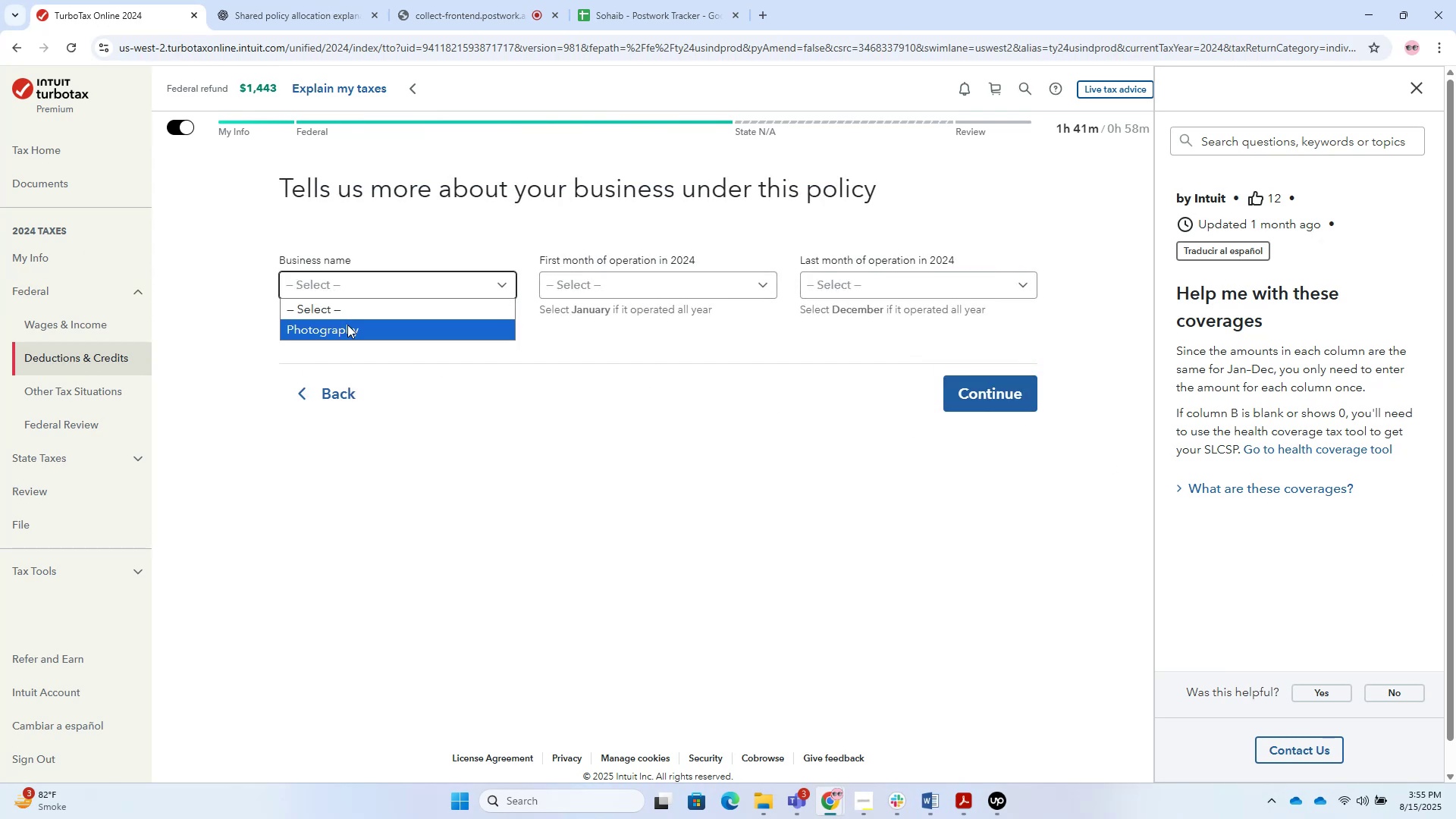 
double_click([347, 325])
 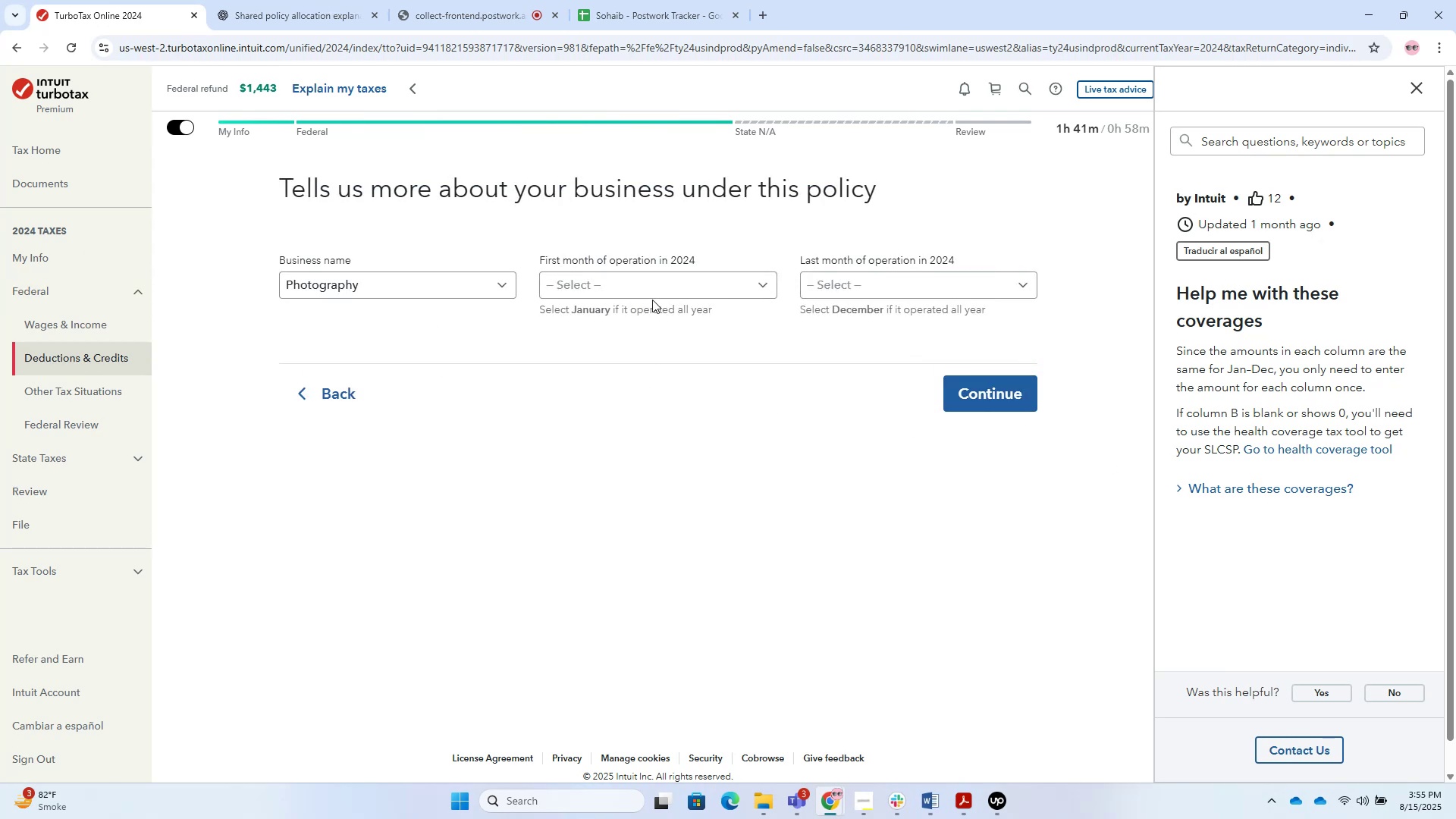 
double_click([653, 290])
 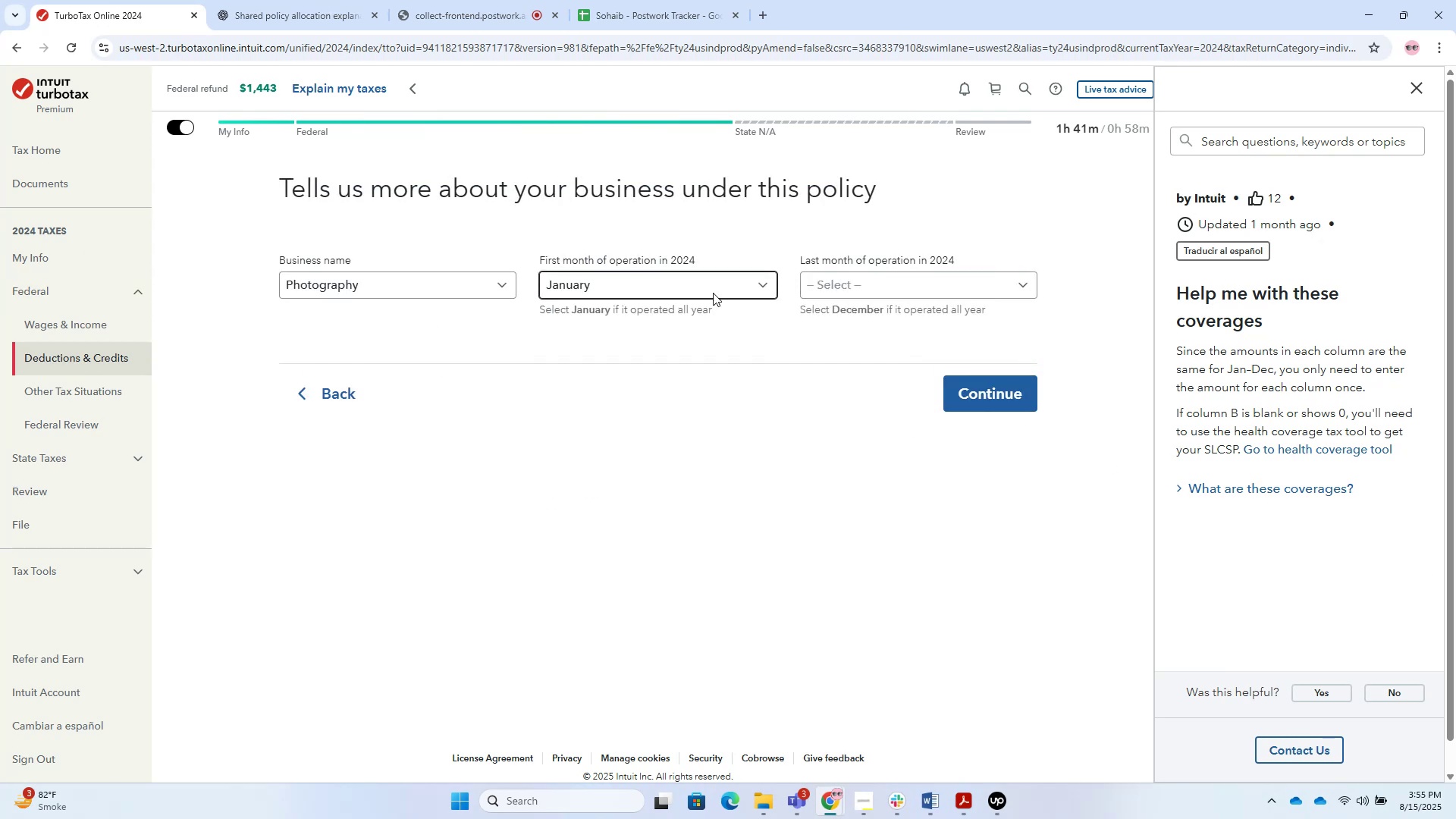 
double_click([908, 281])
 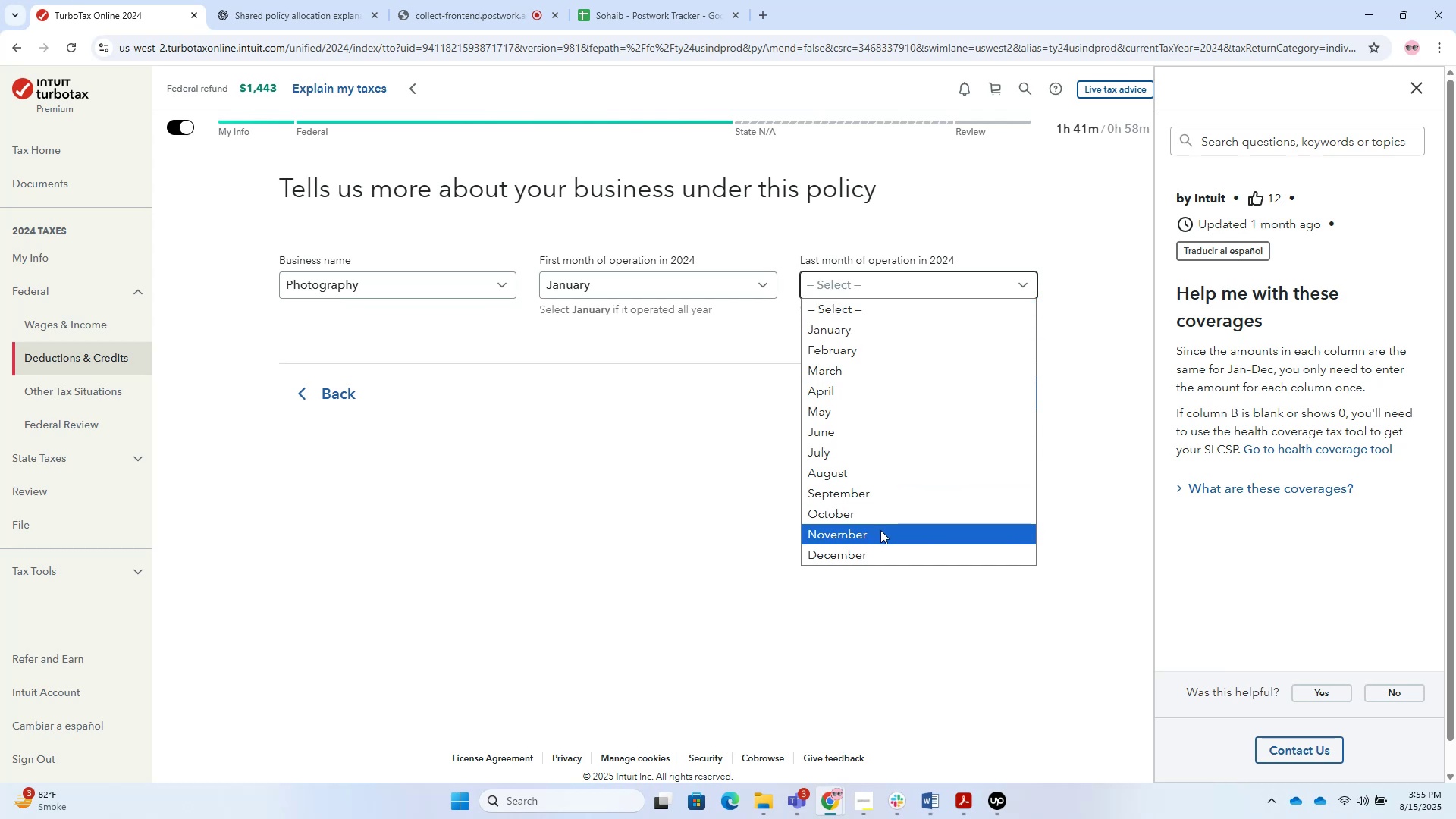 
left_click([888, 550])
 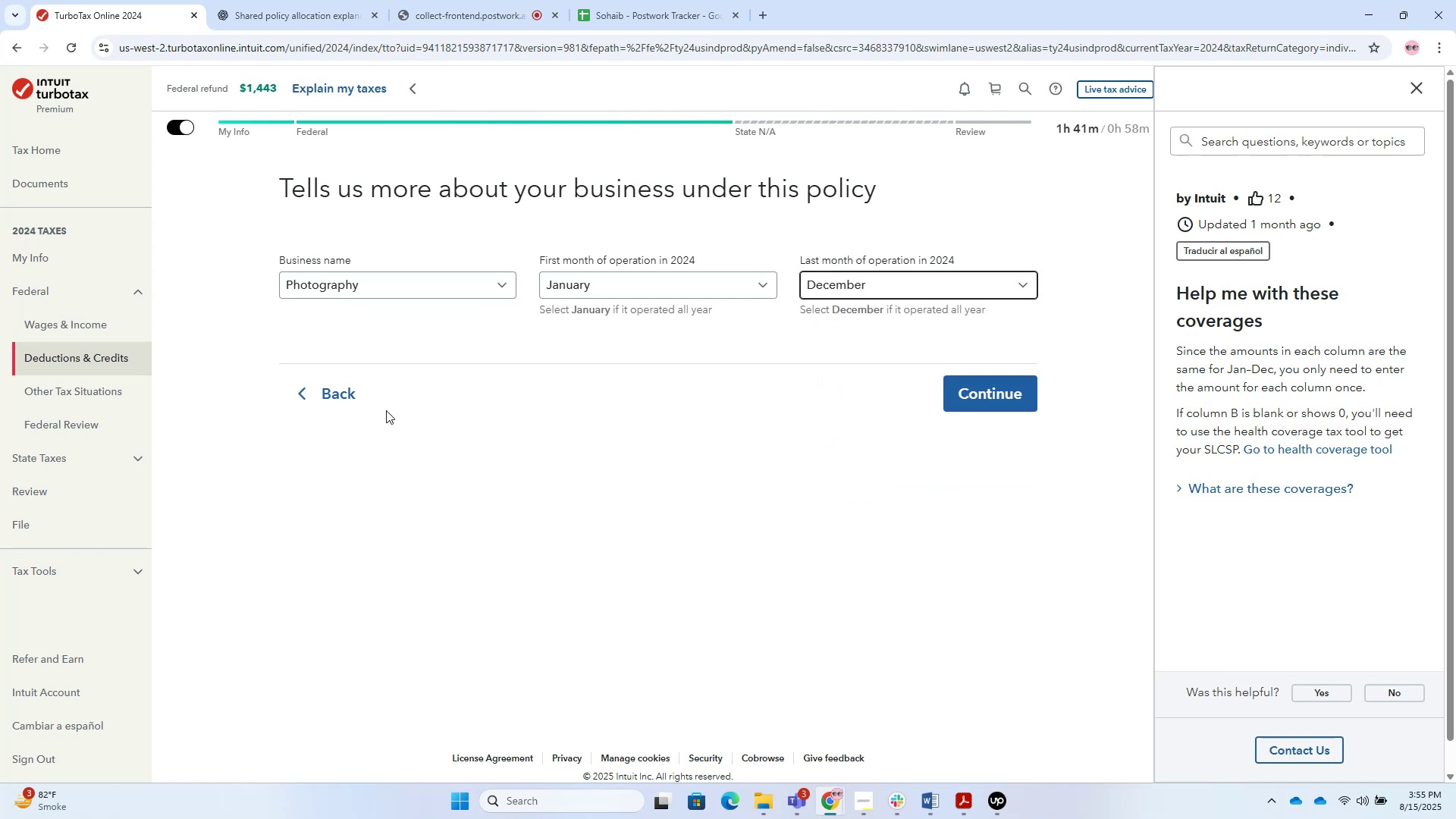 
left_click([313, 390])
 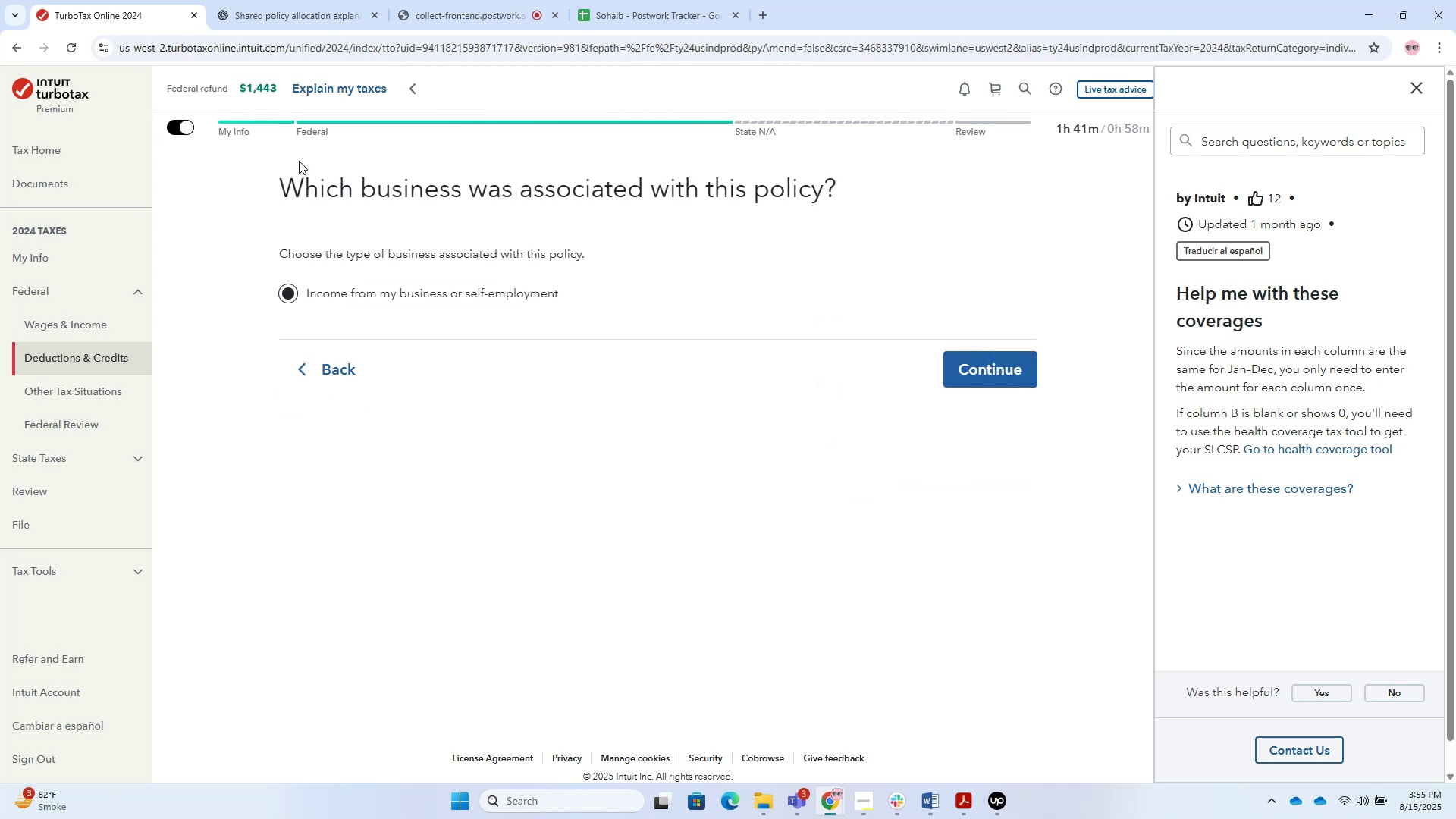 
left_click_drag(start_coordinate=[275, 168], to_coordinate=[576, 318])
 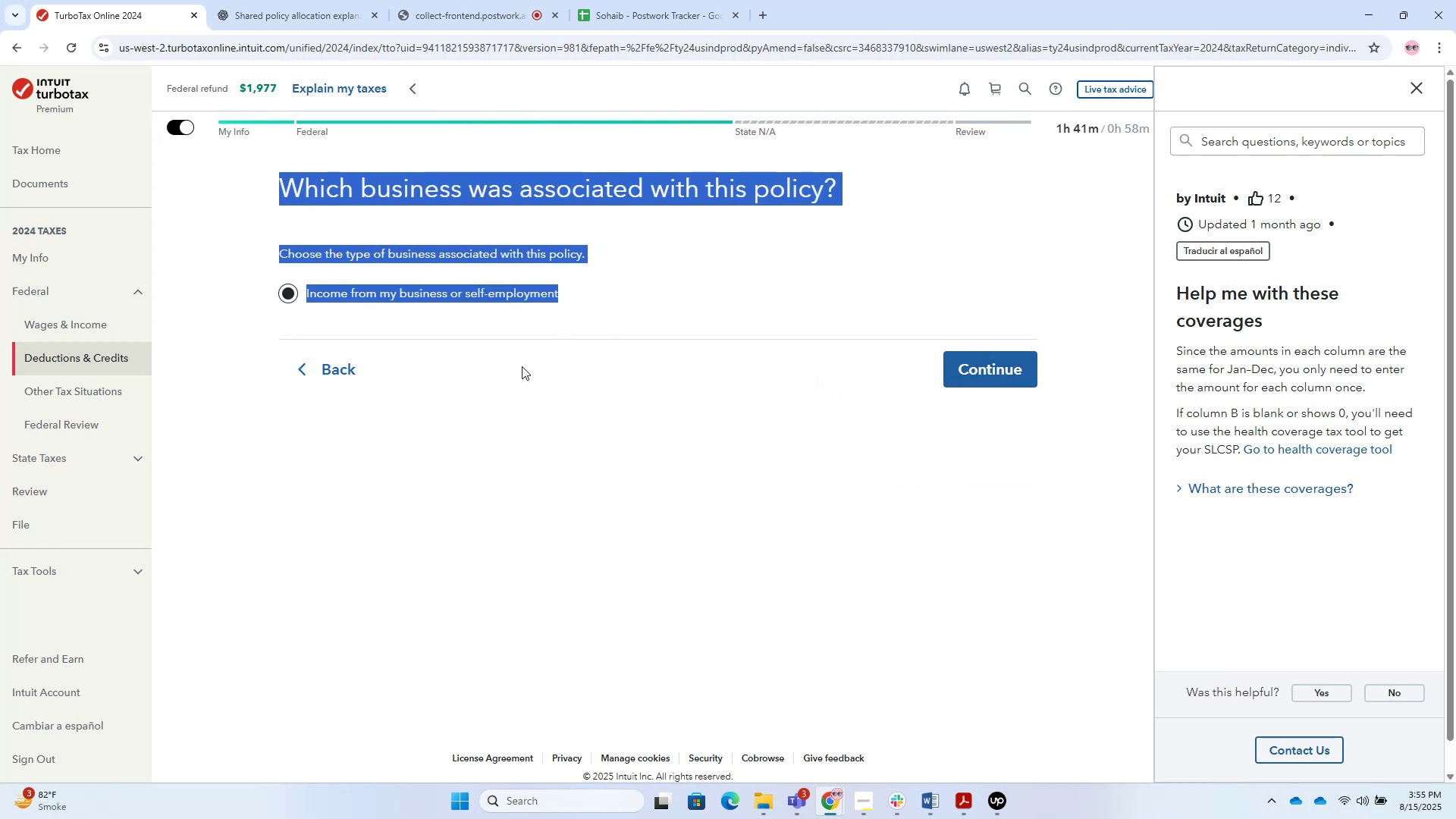 
hold_key(key=ControlLeft, duration=1.02)
 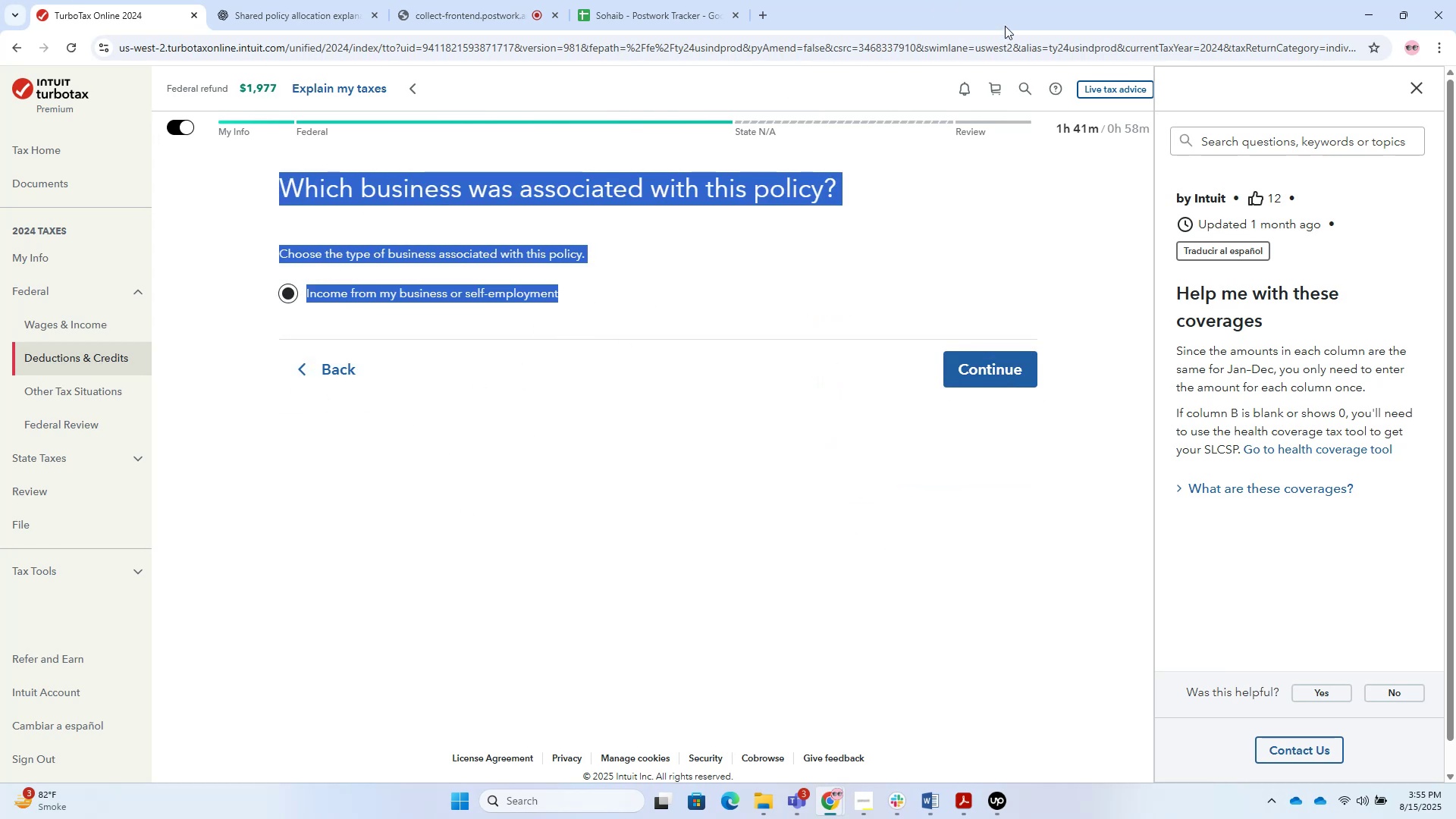 
hold_key(key=C, duration=0.59)
 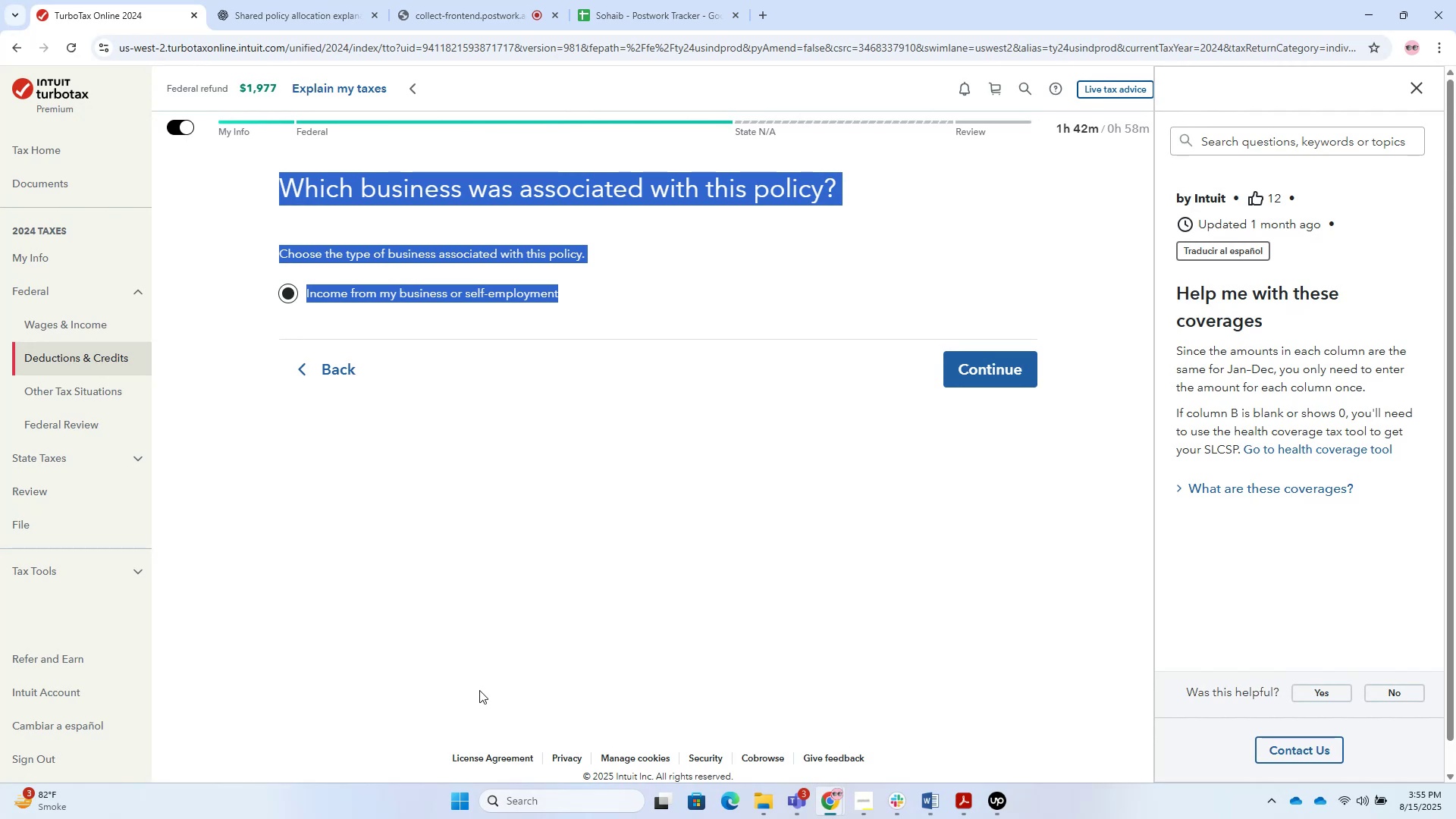 
wait(43.65)
 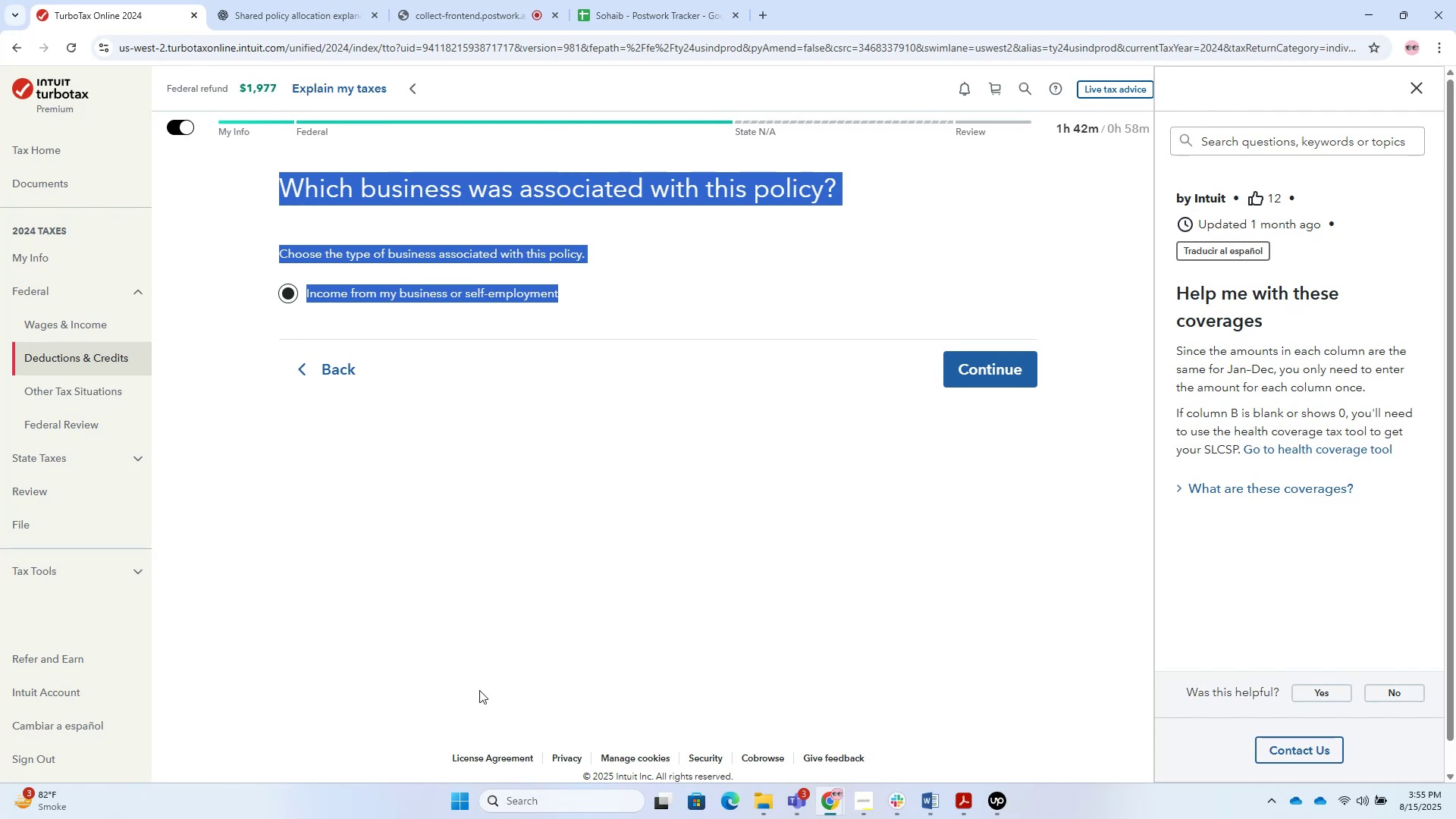 
key(Control+C)
 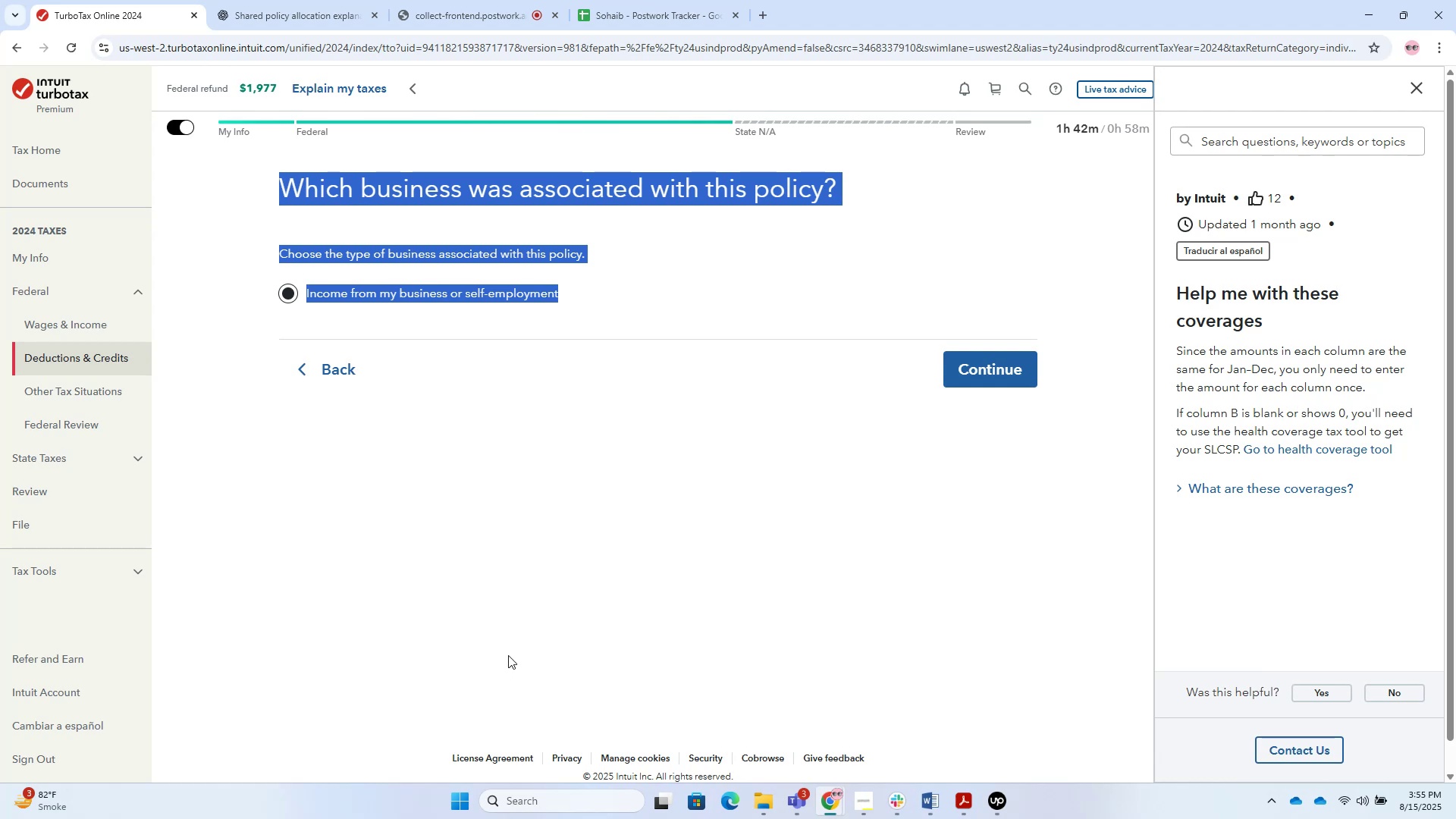 
key(Control+C)
 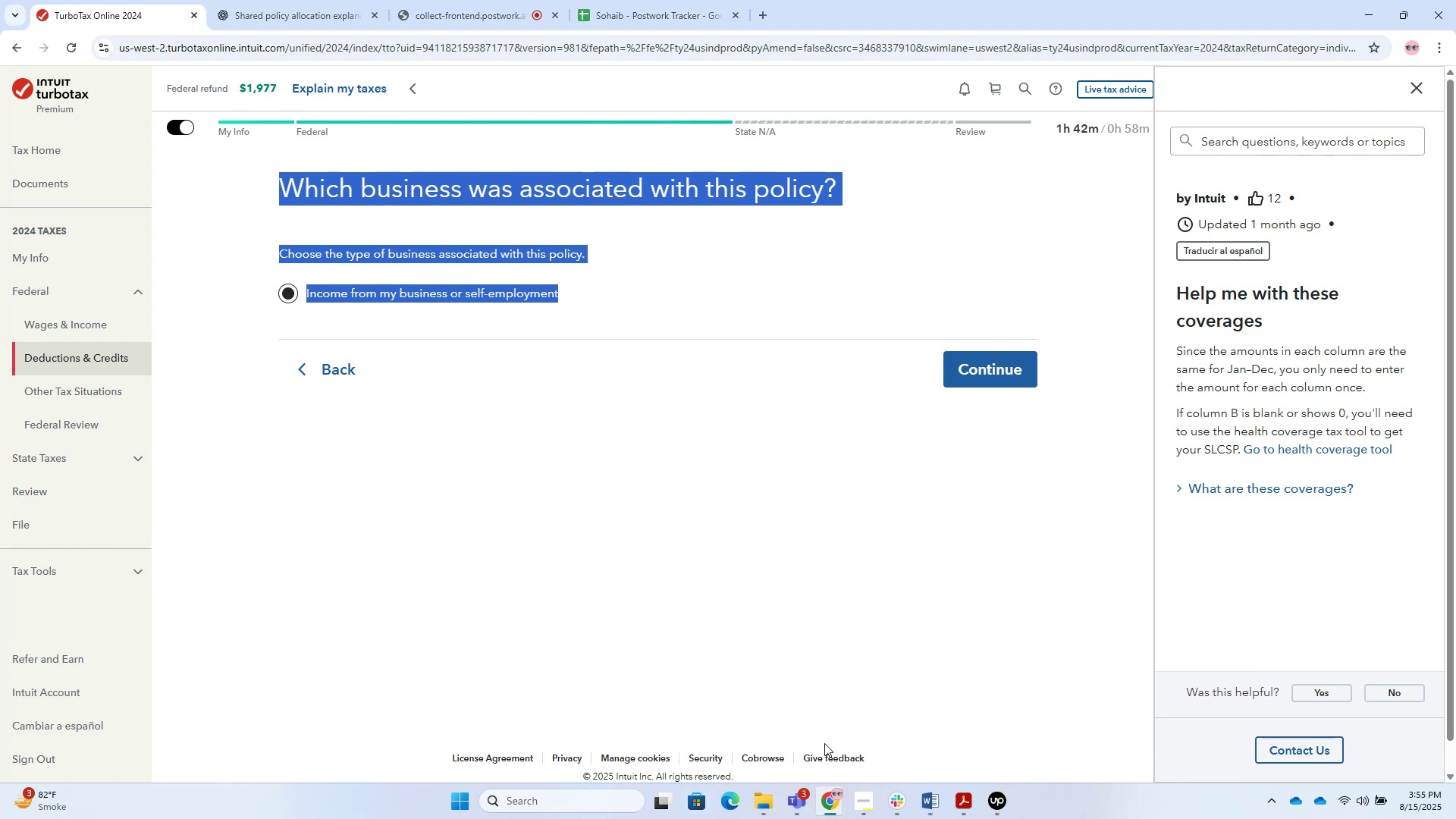 
key(Alt+Tab)
 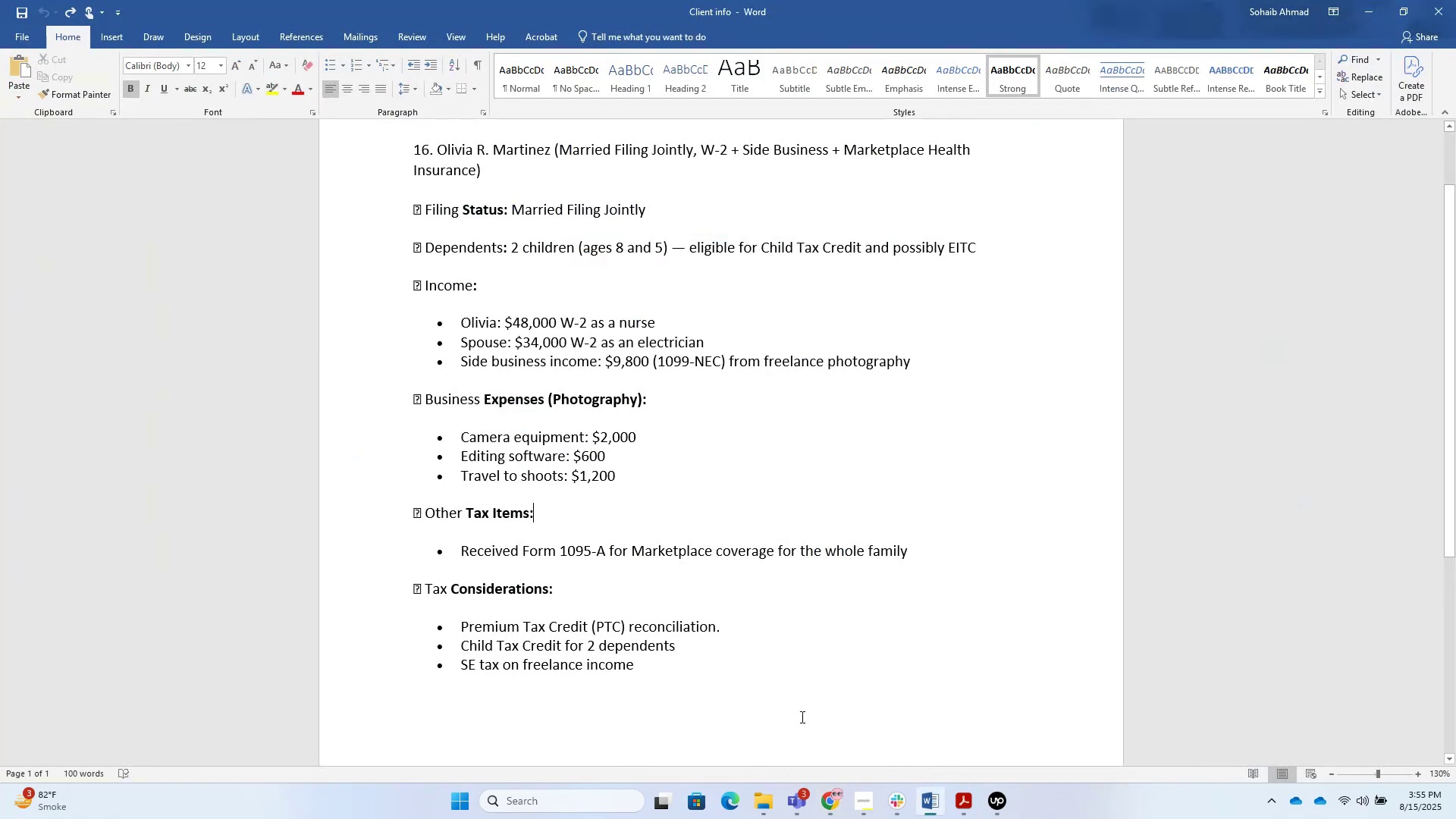 
key(Alt+Tab)
 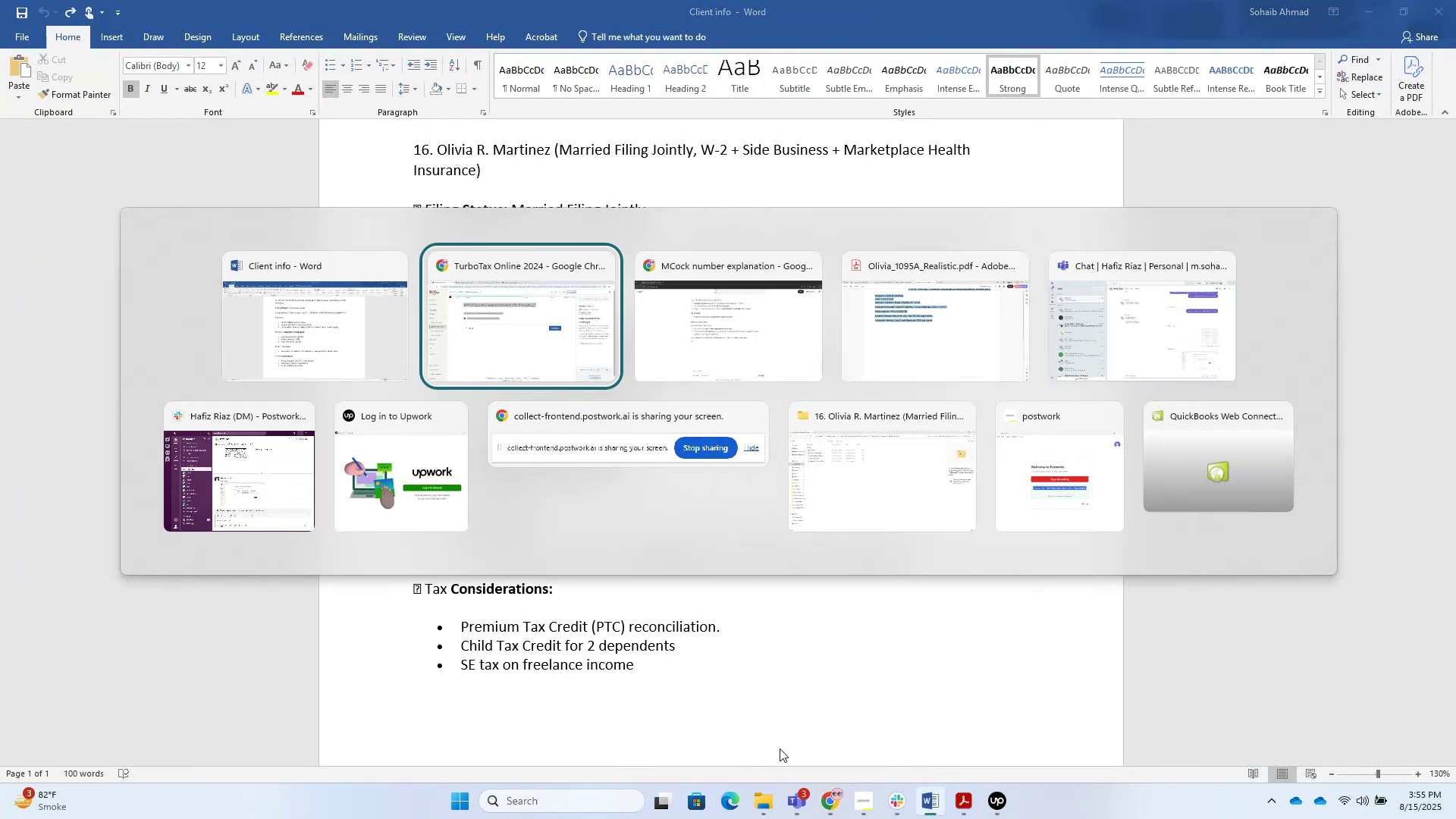 
key(Alt+Tab)
 